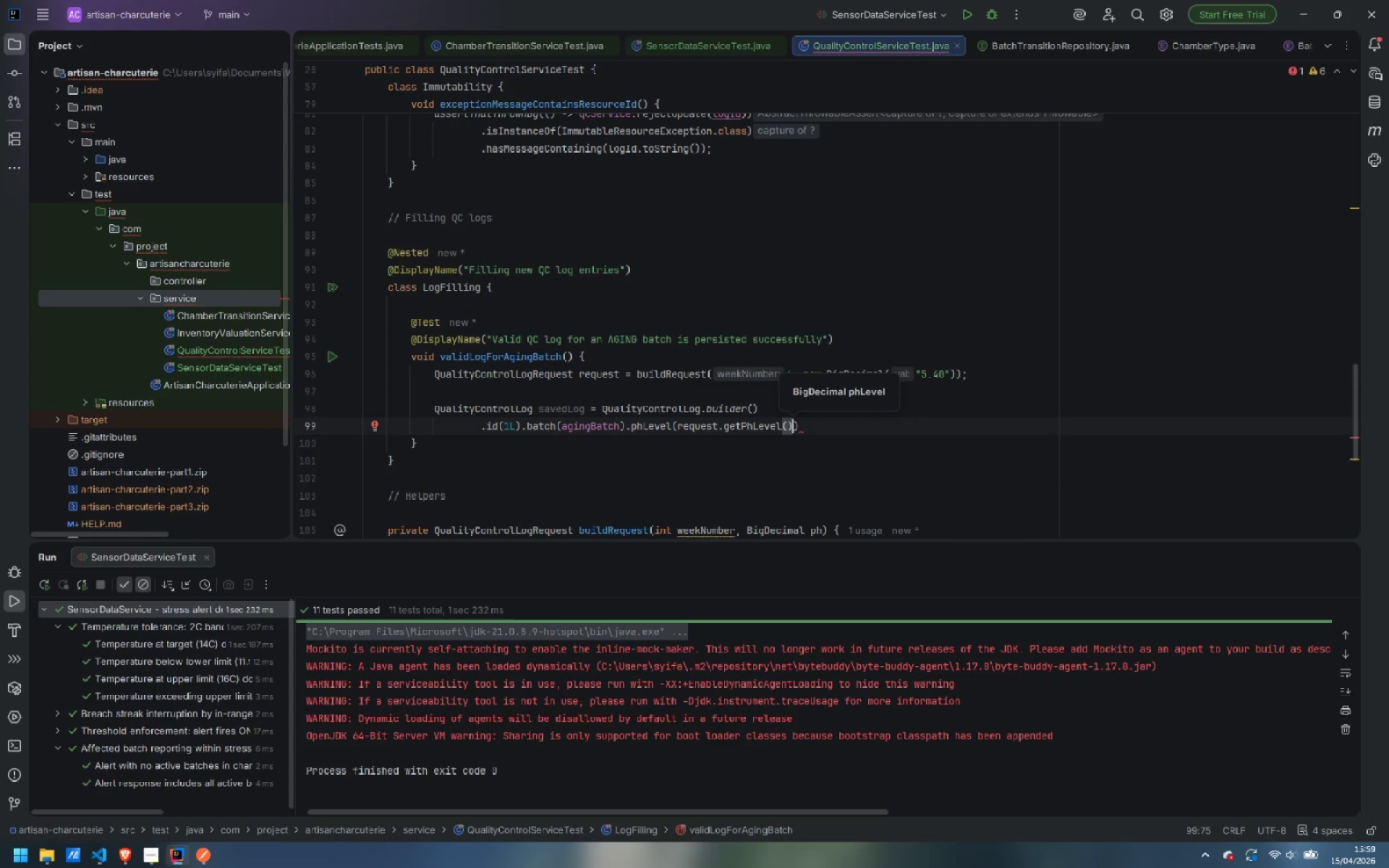 
key(ArrowRight)
 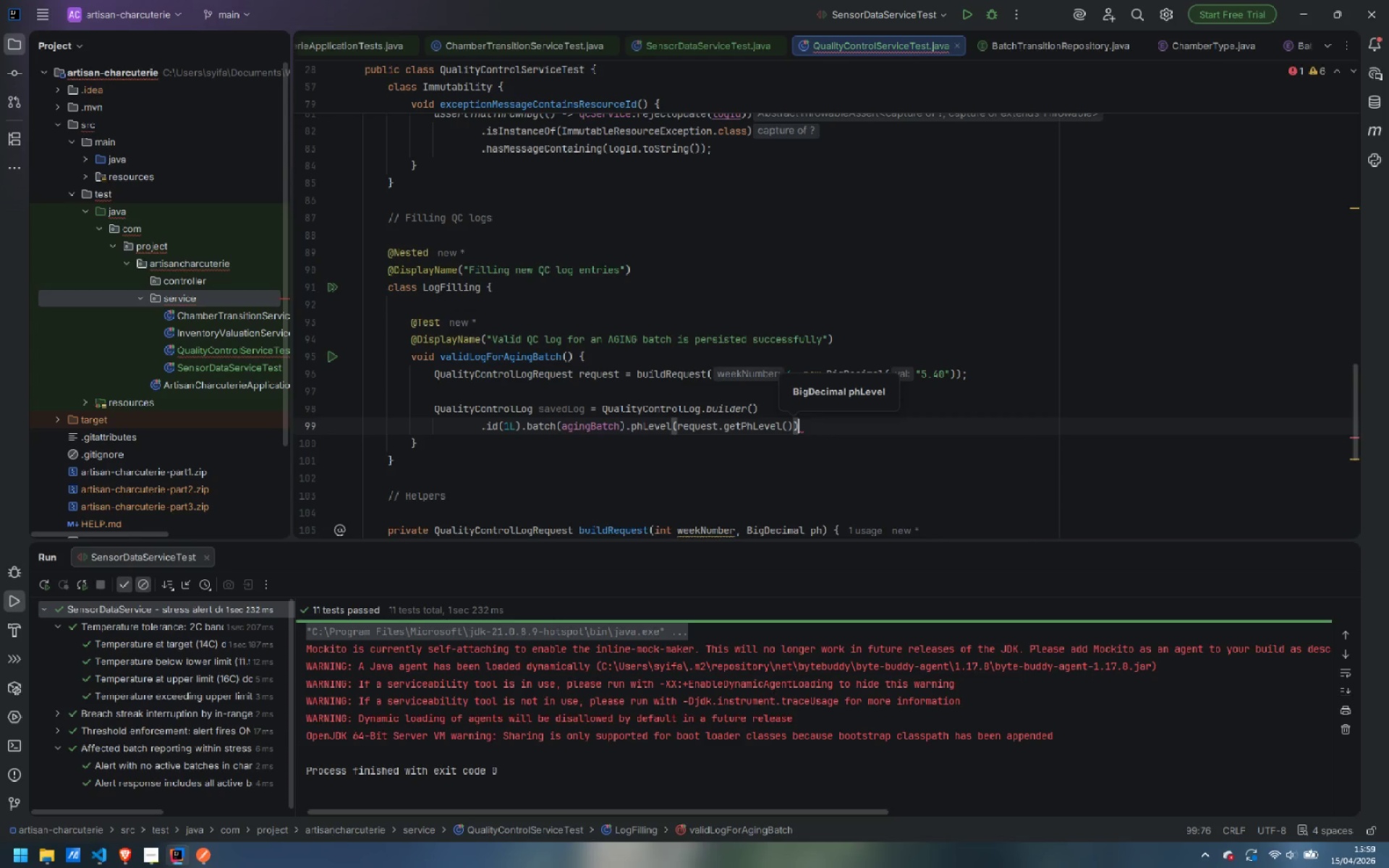 
key(Enter)
 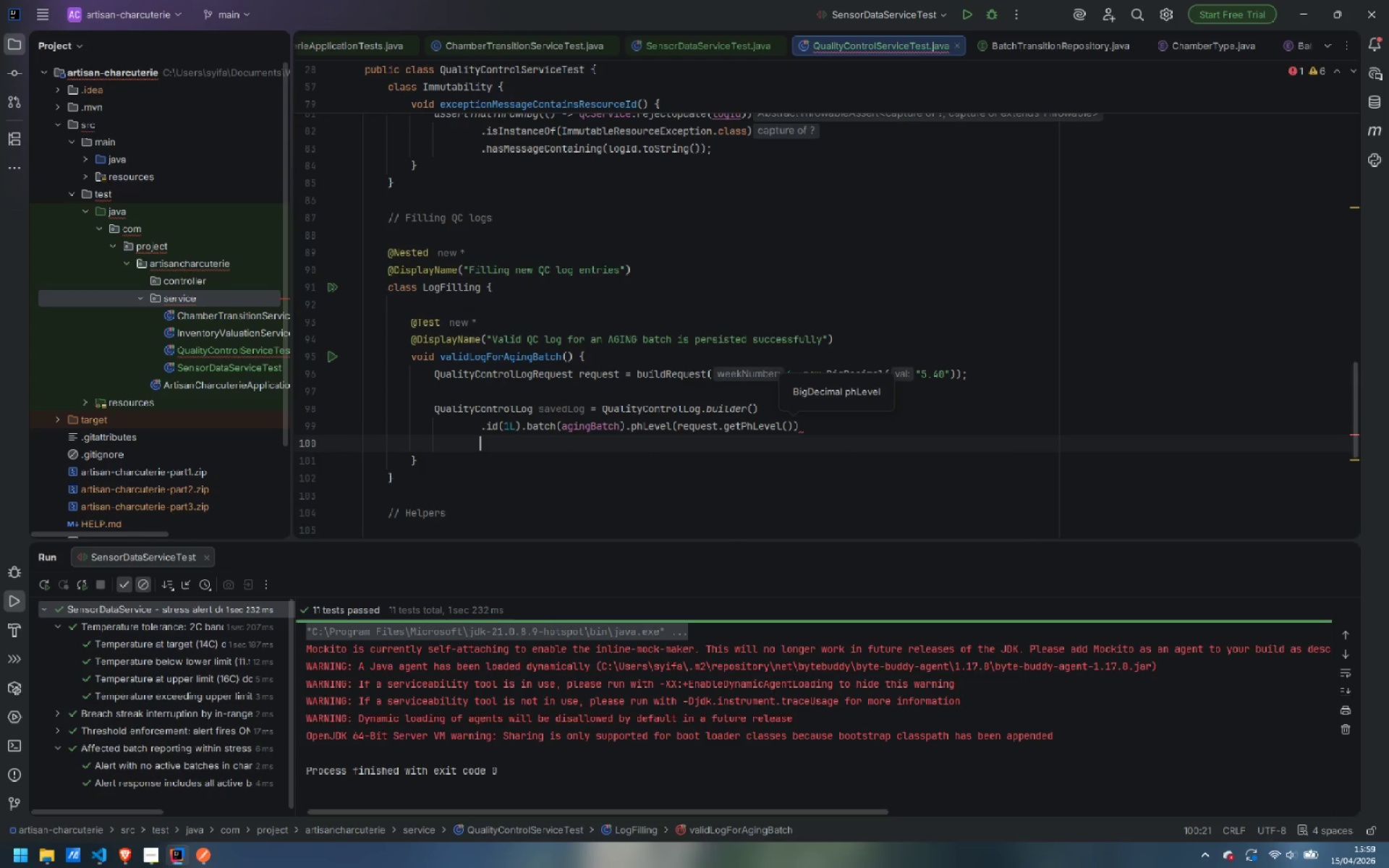 
type(.aromaPr)
 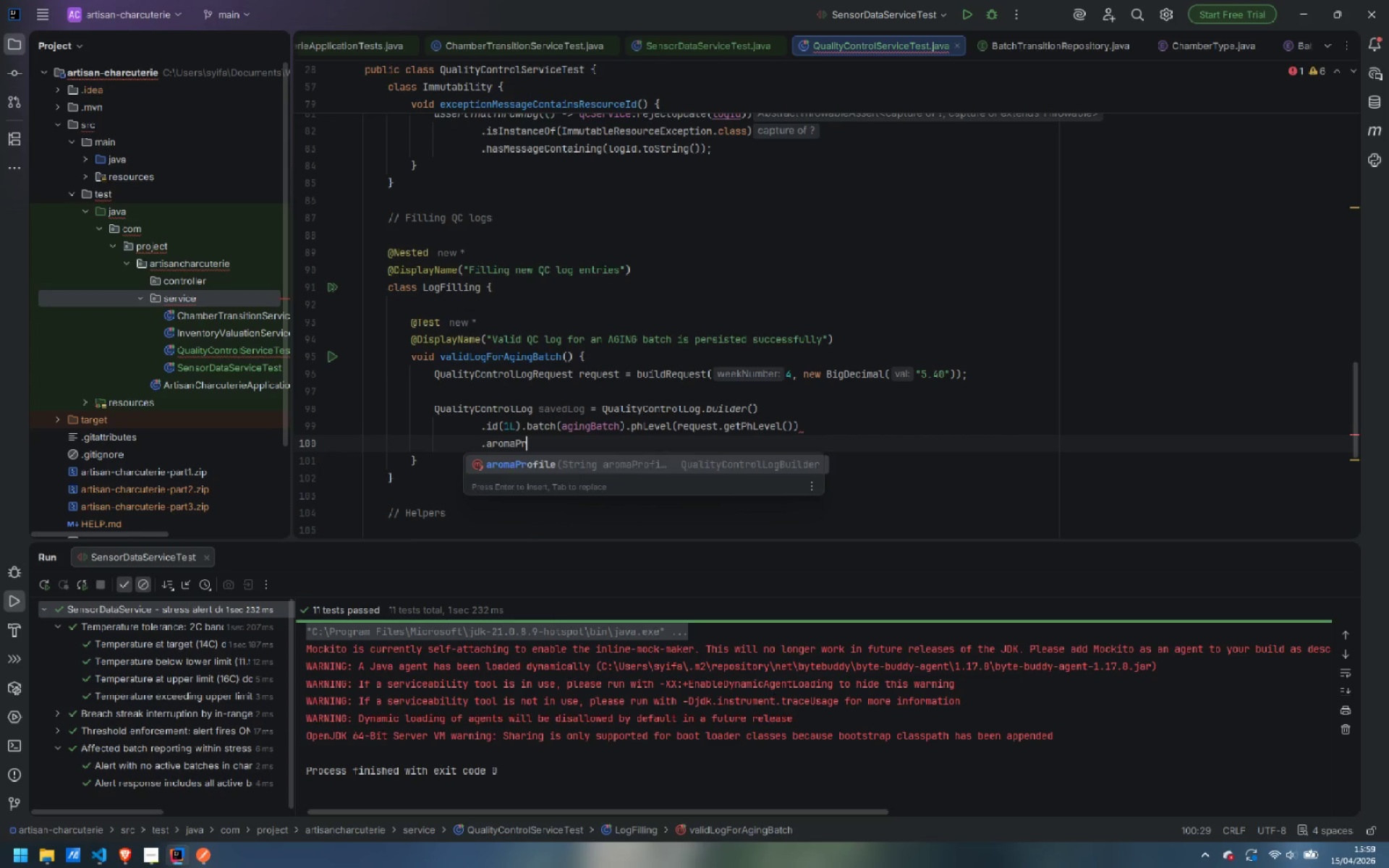 
key(Enter)
 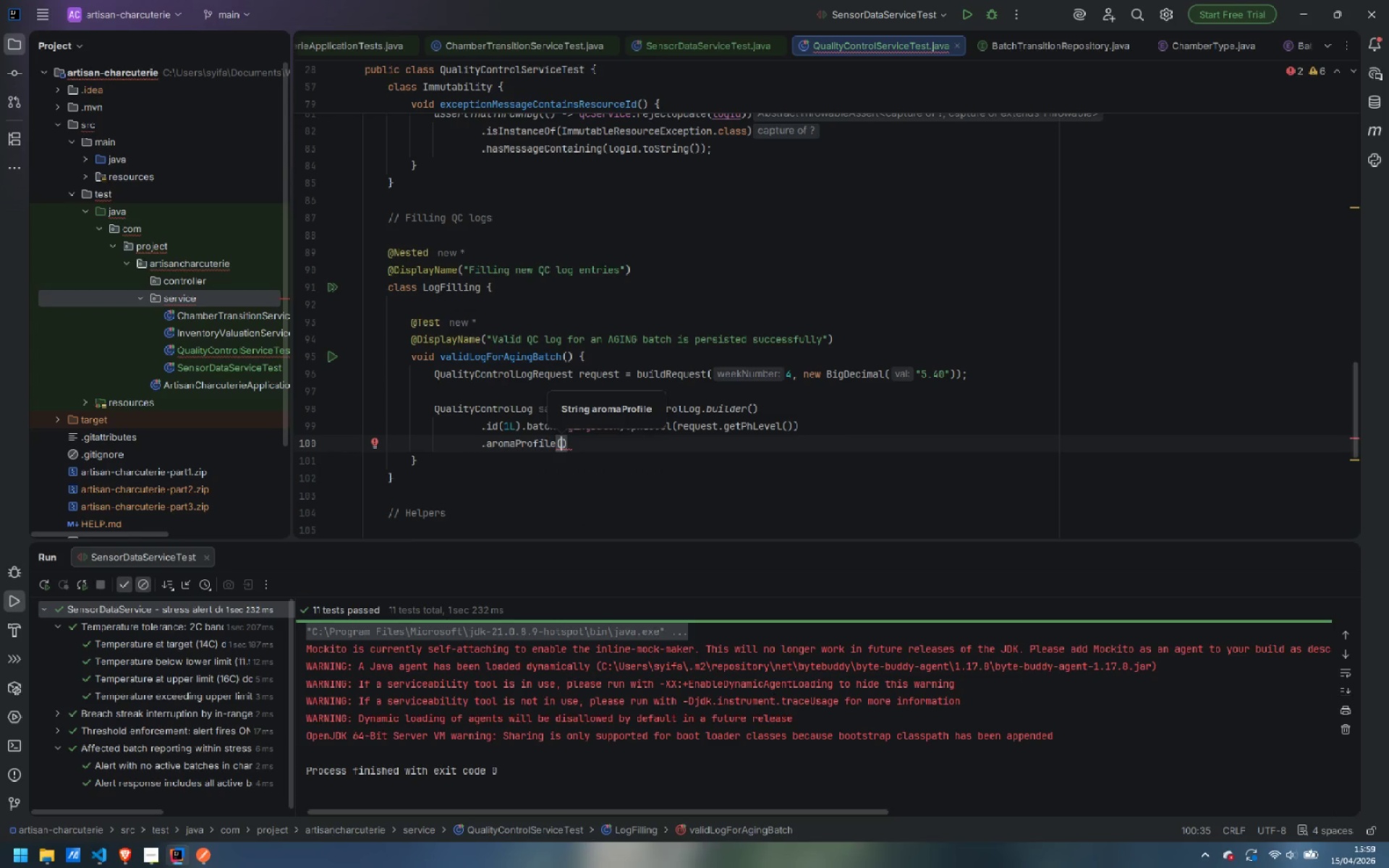 
type(reques)
 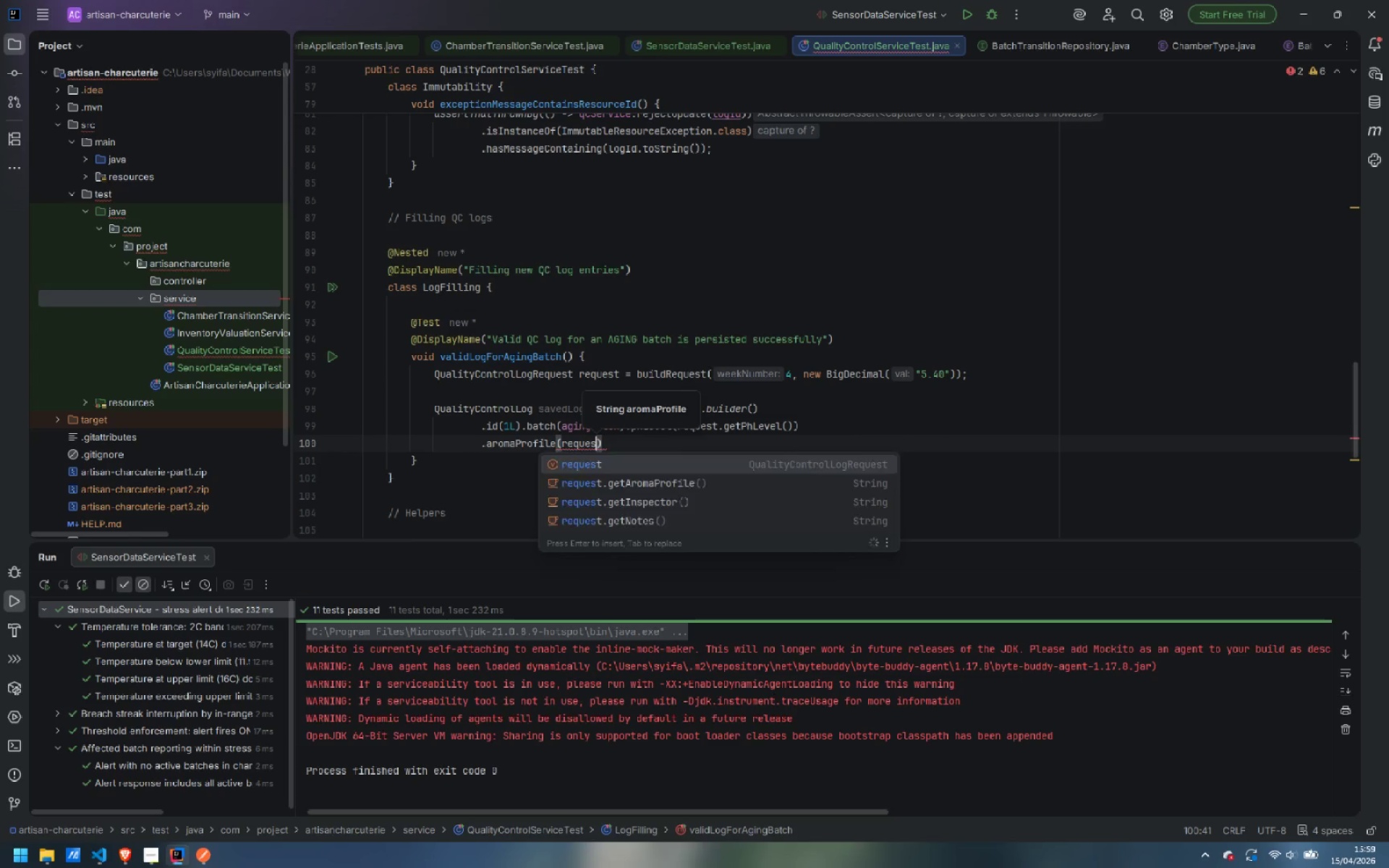 
key(Enter)
 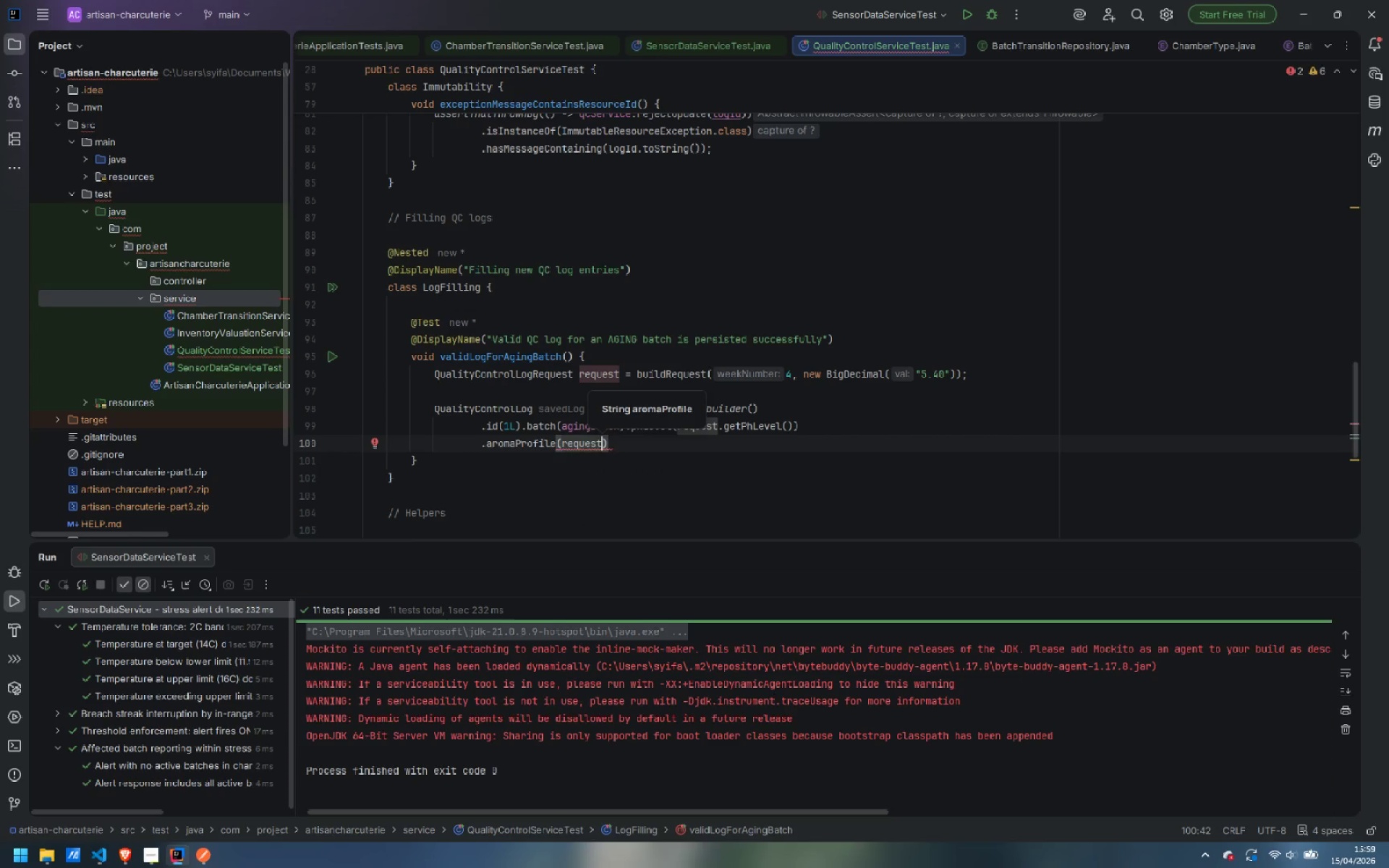 
type(.getAroma)
 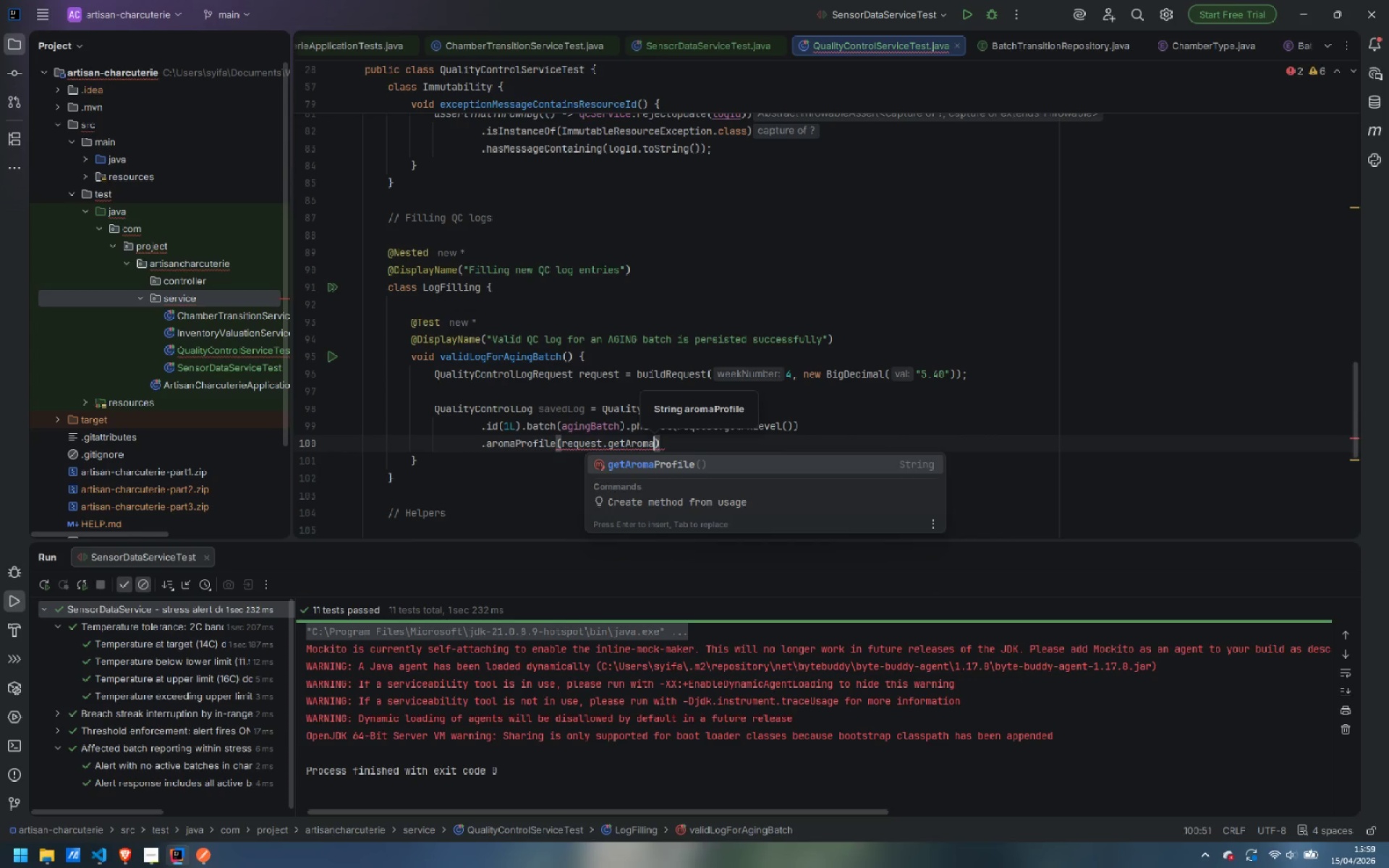 
key(Enter)
 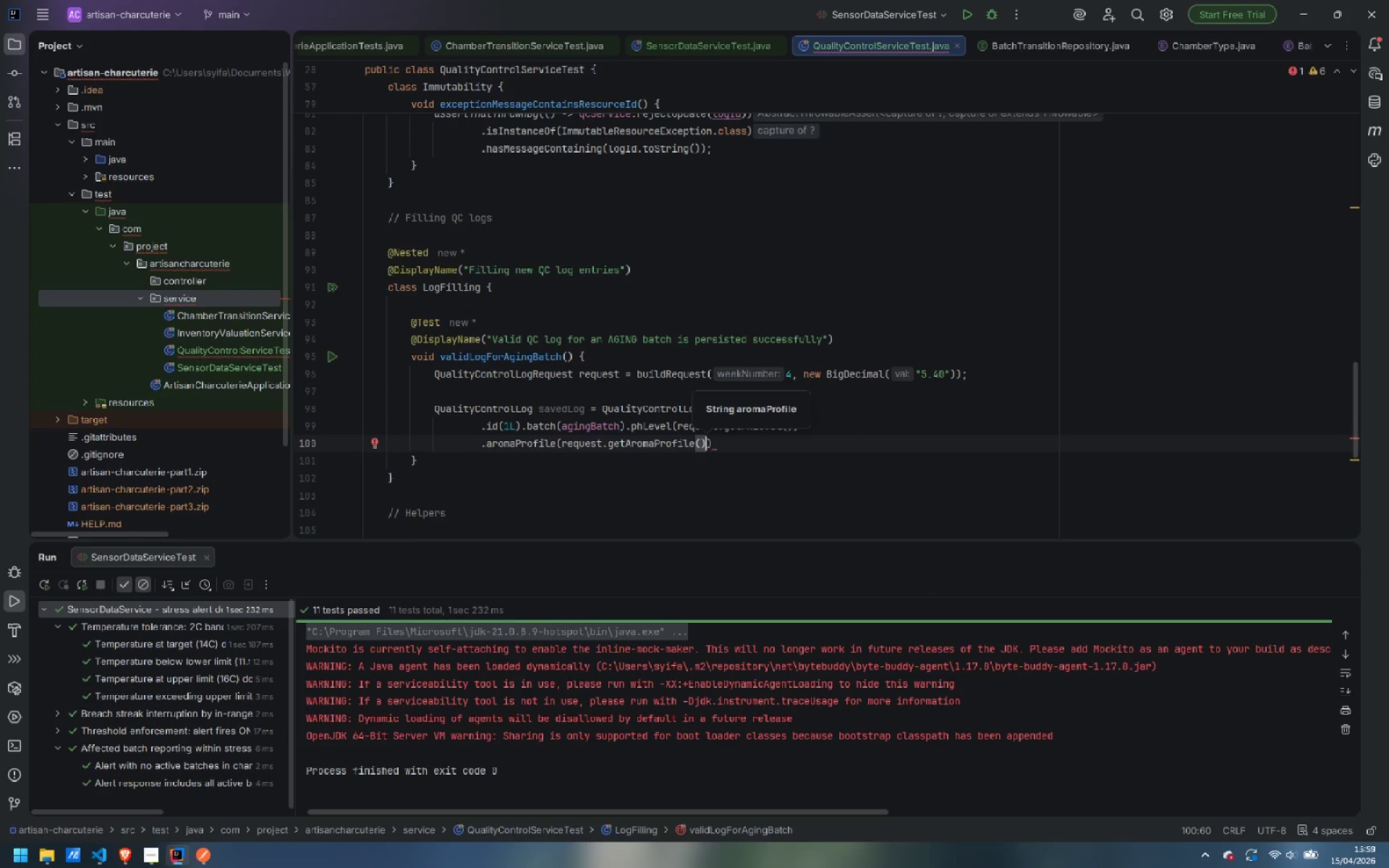 
key(ArrowRight)
 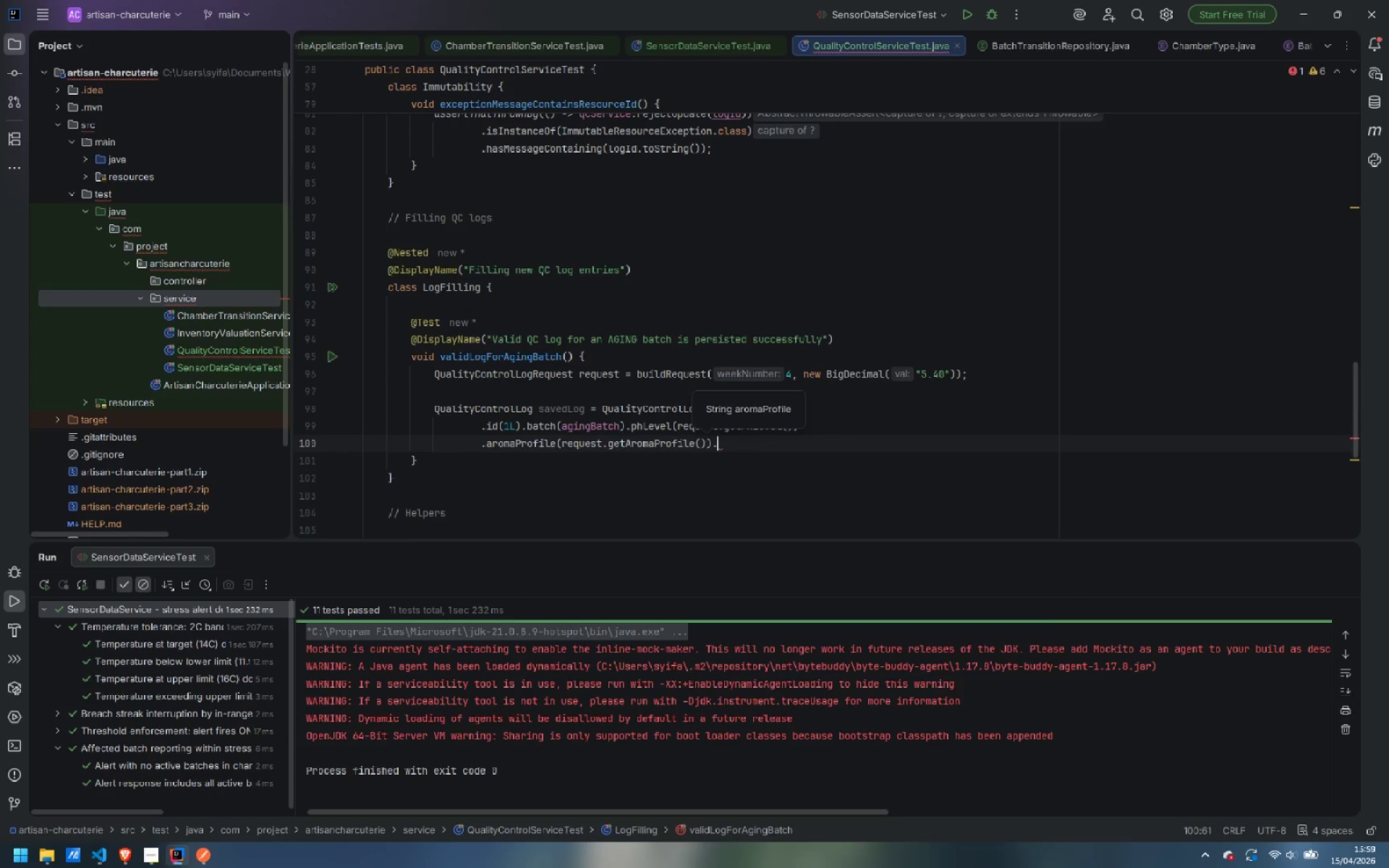 
type(.ins)
 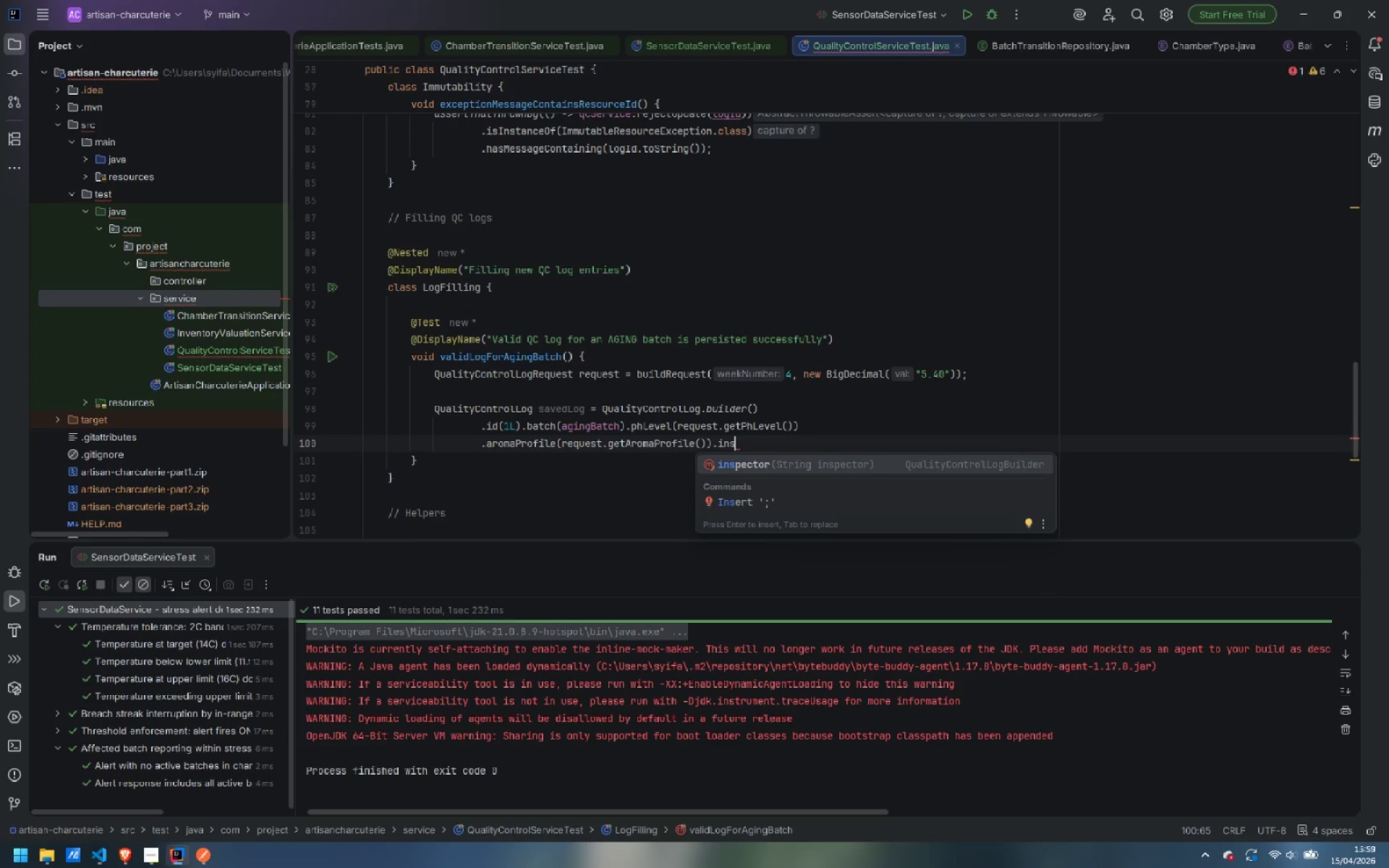 
key(Enter)
 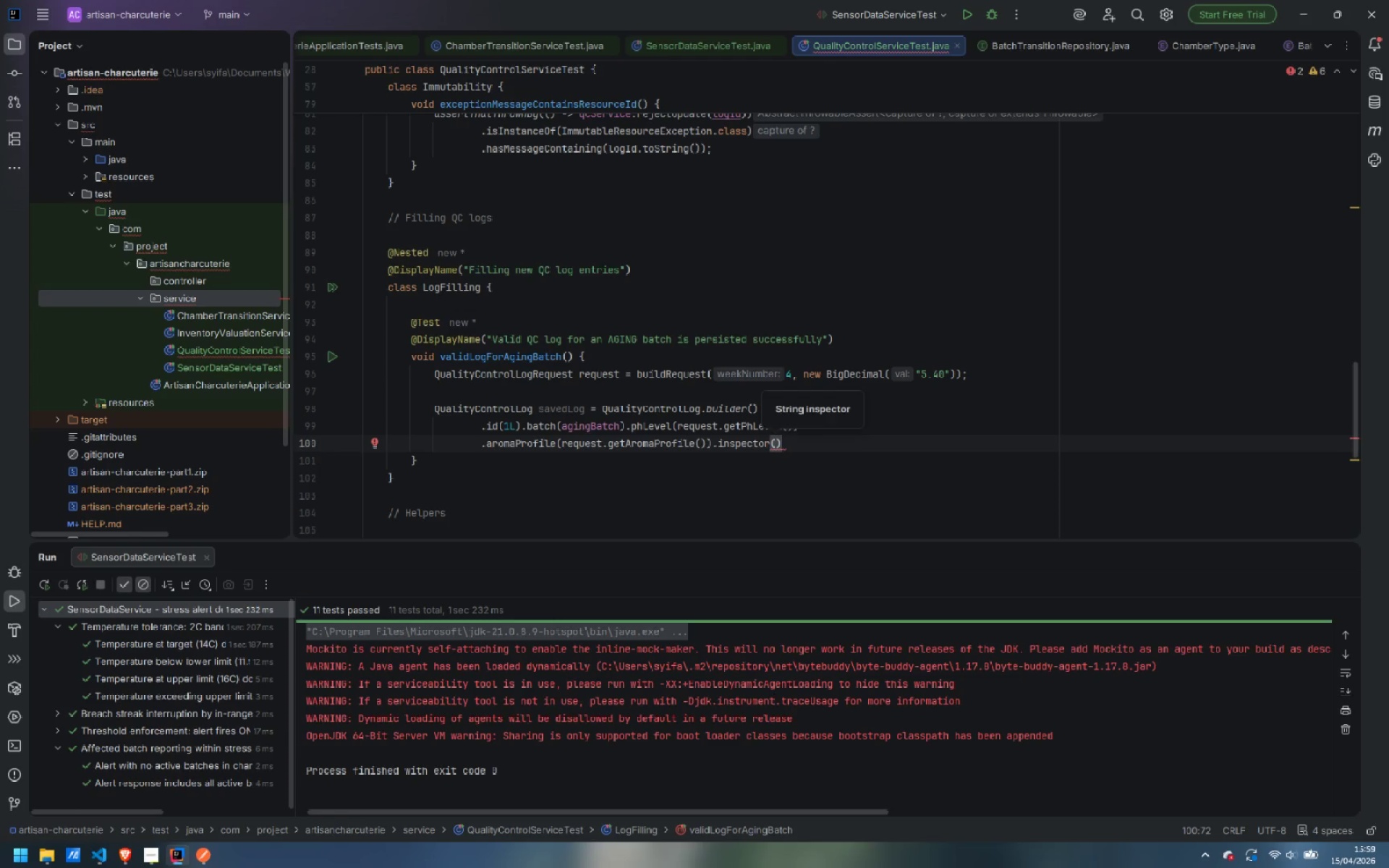 
type(req)
 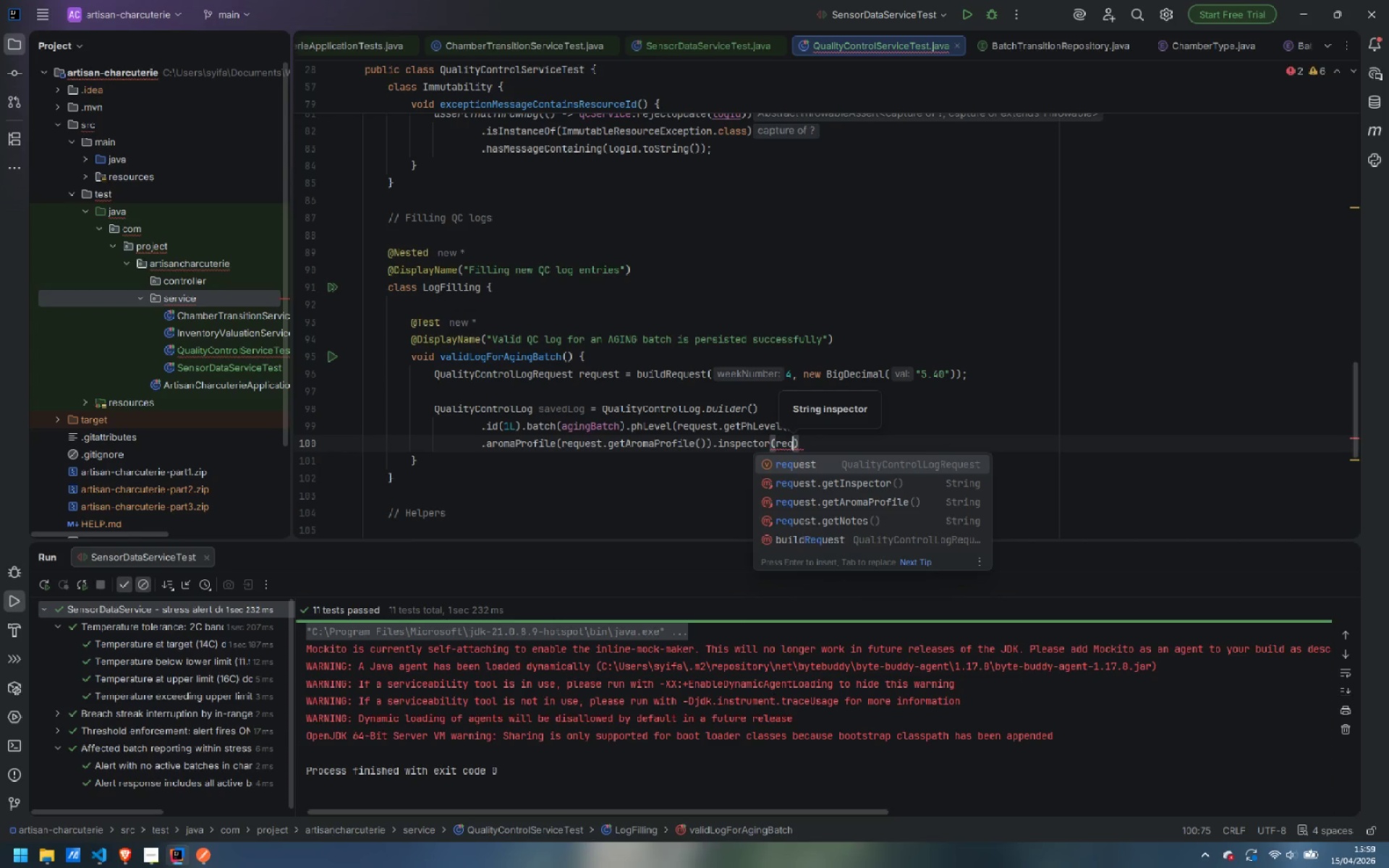 
key(Enter)
 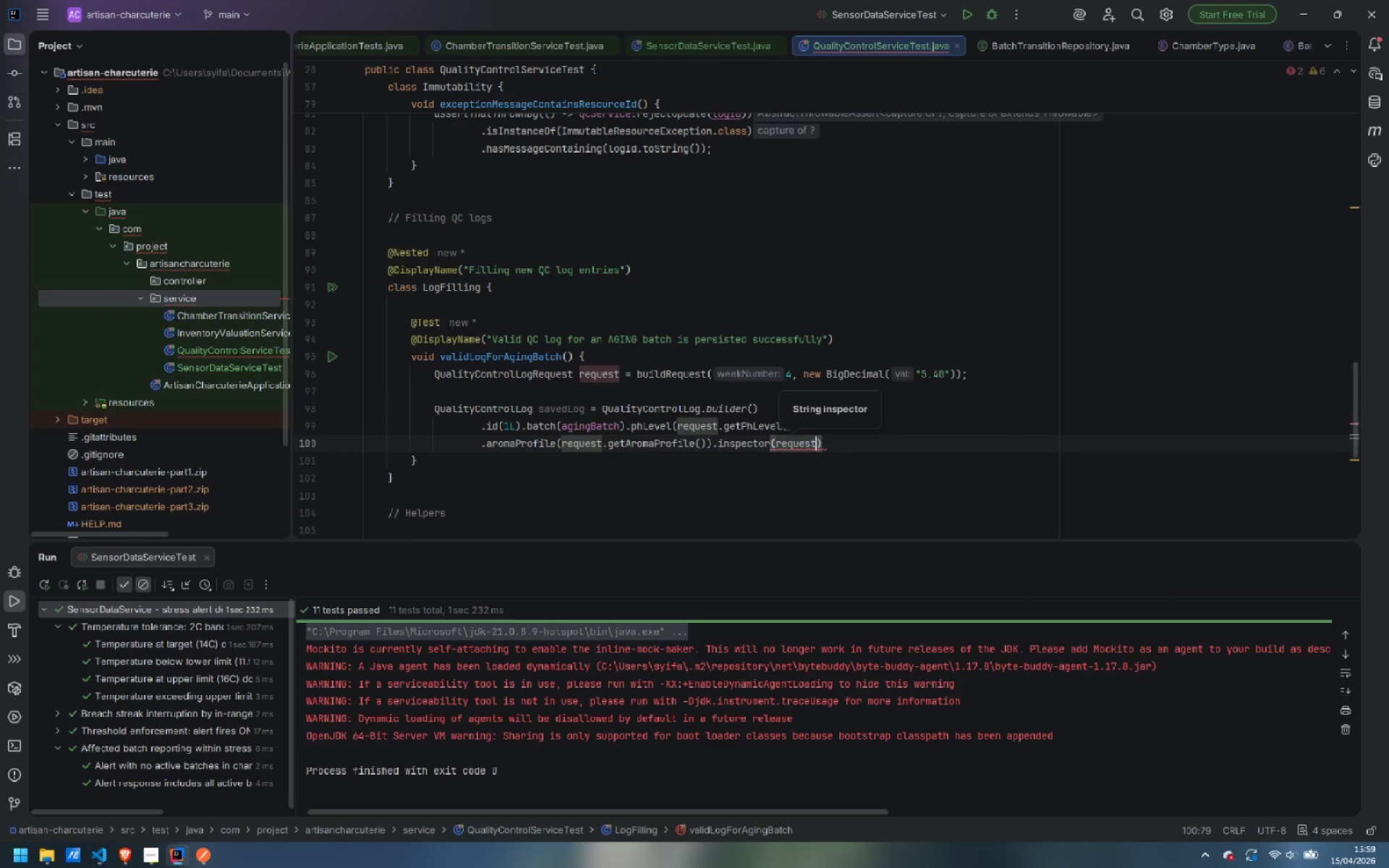 
type(.get)
 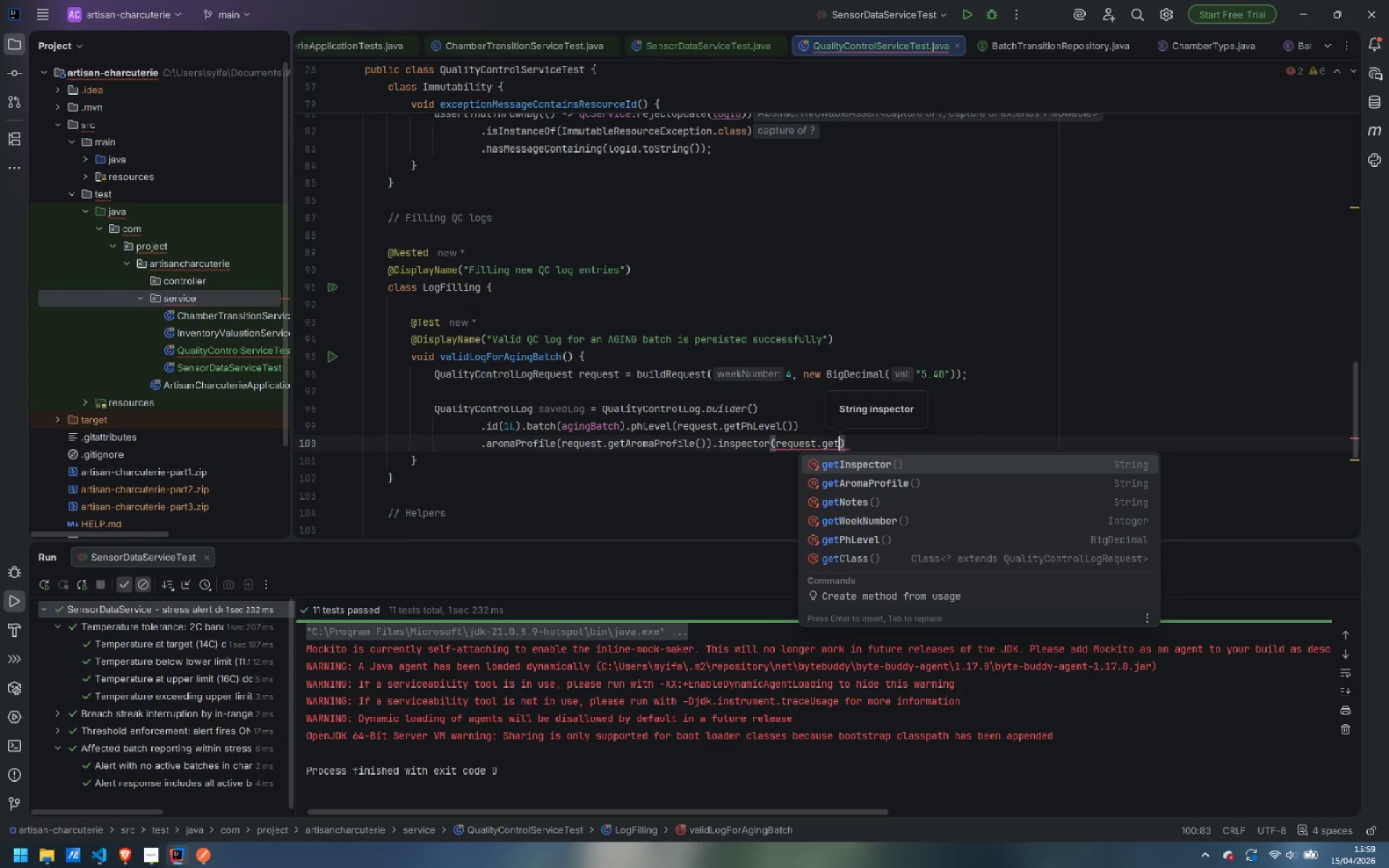 
key(Enter)
 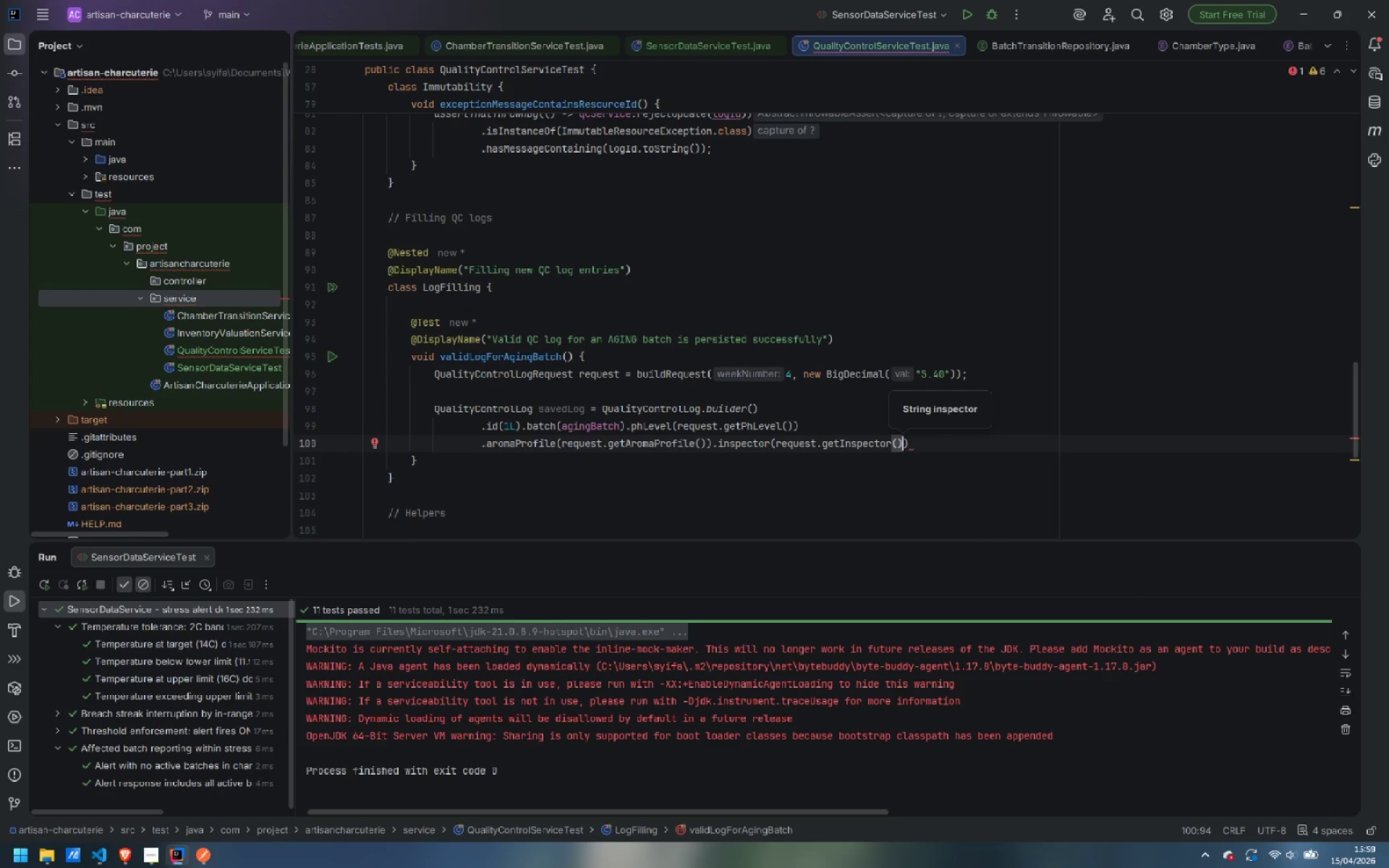 
key(ArrowRight)
 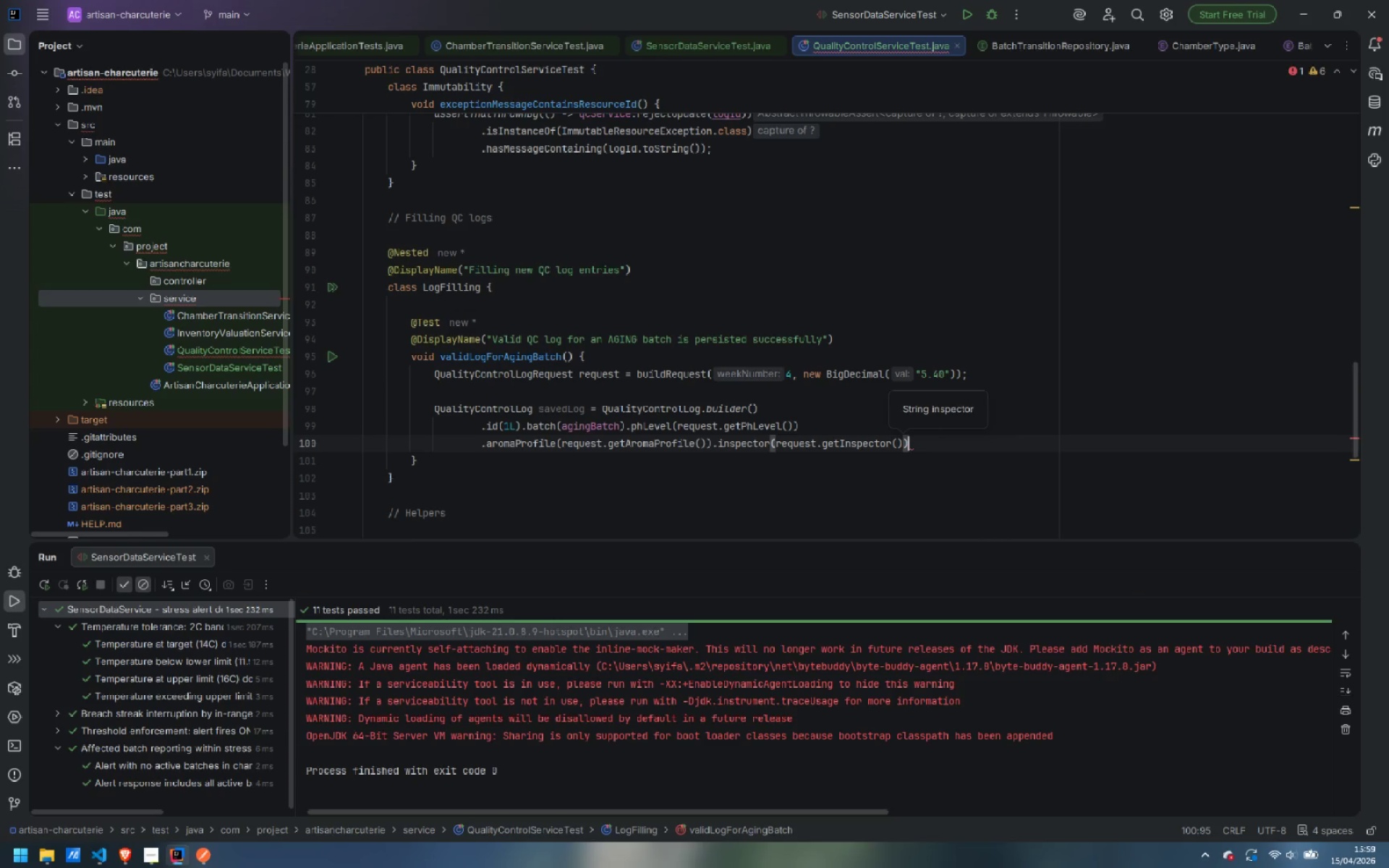 
key(Enter)
 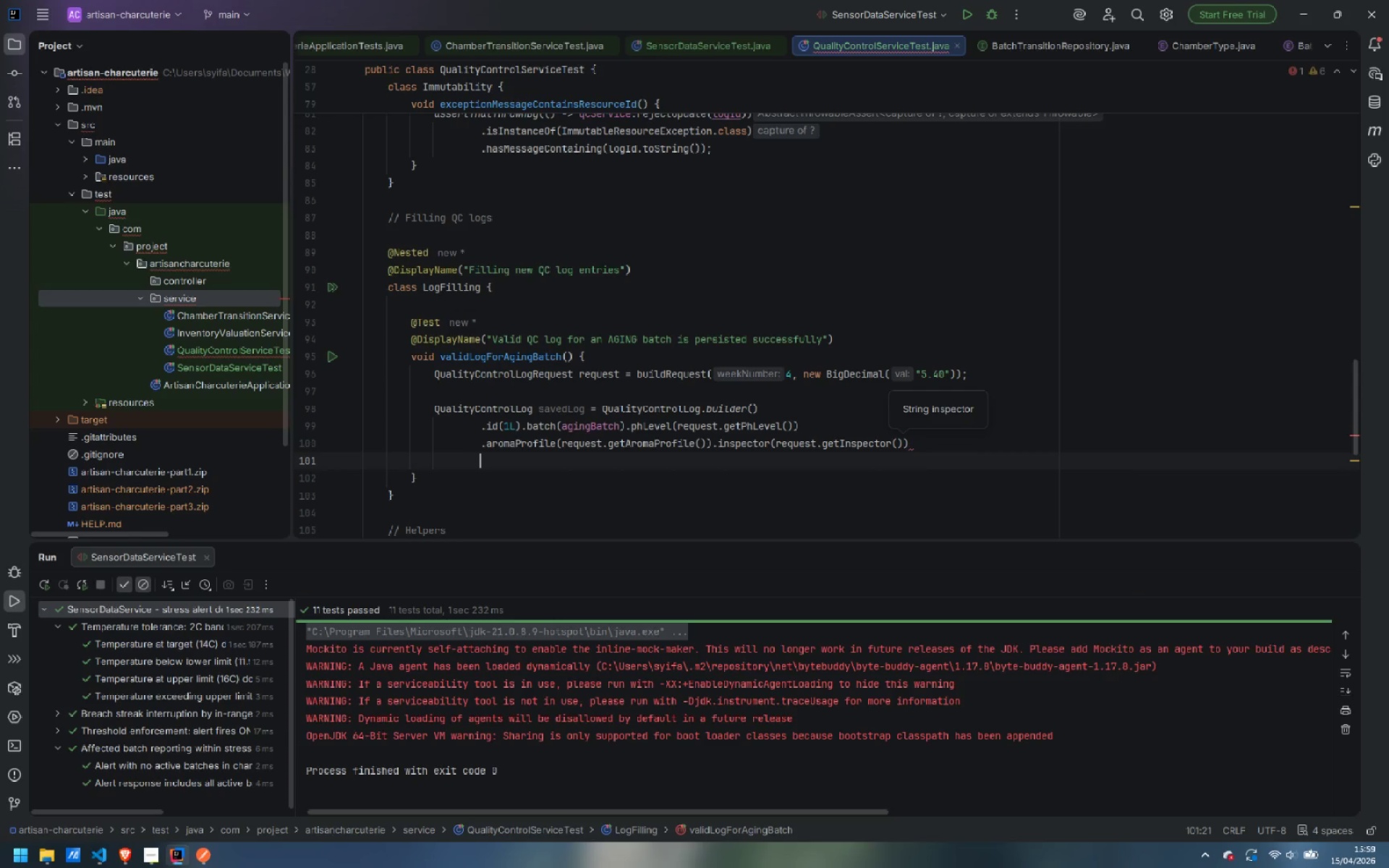 
type(.wee)
 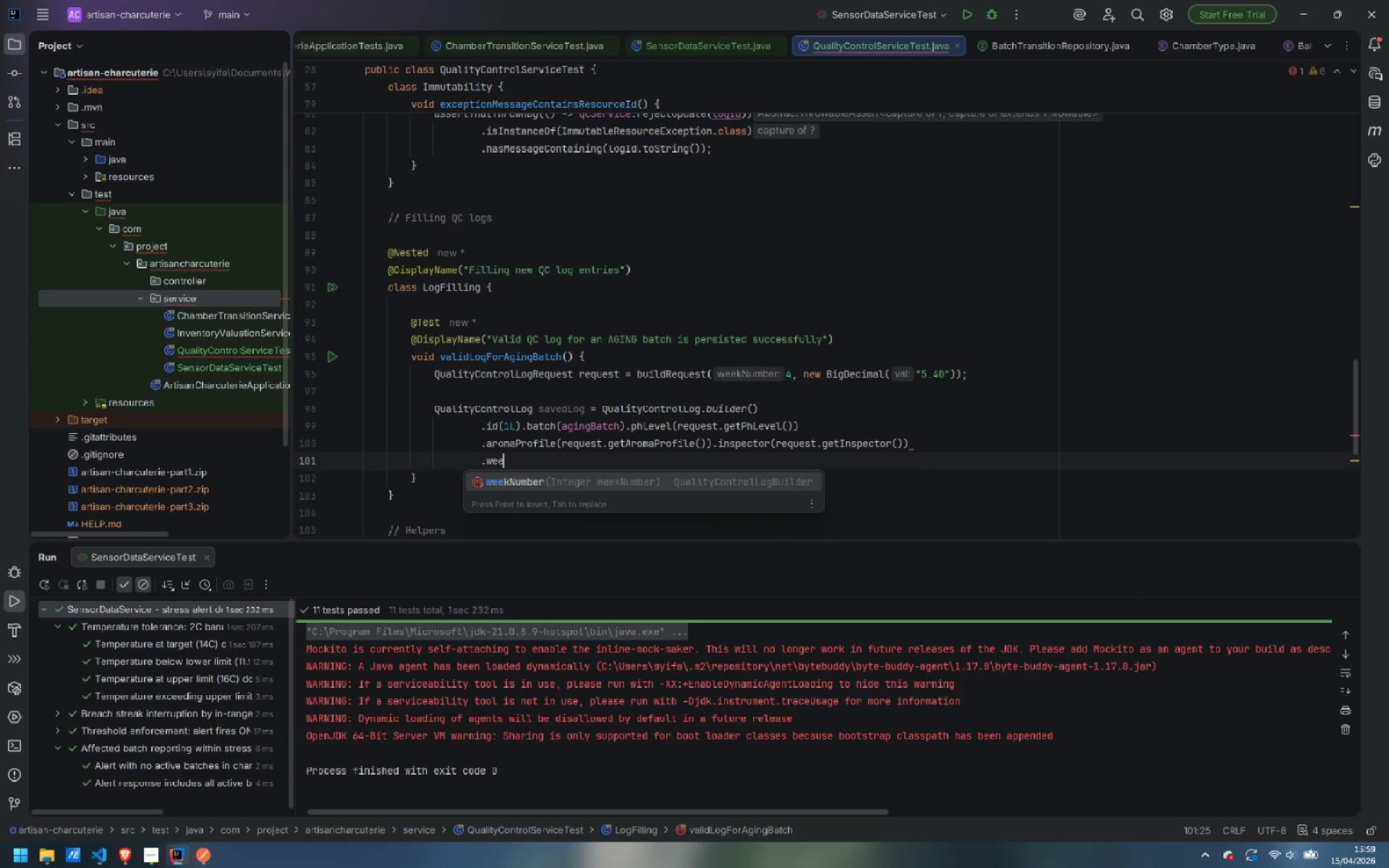 
key(Enter)
 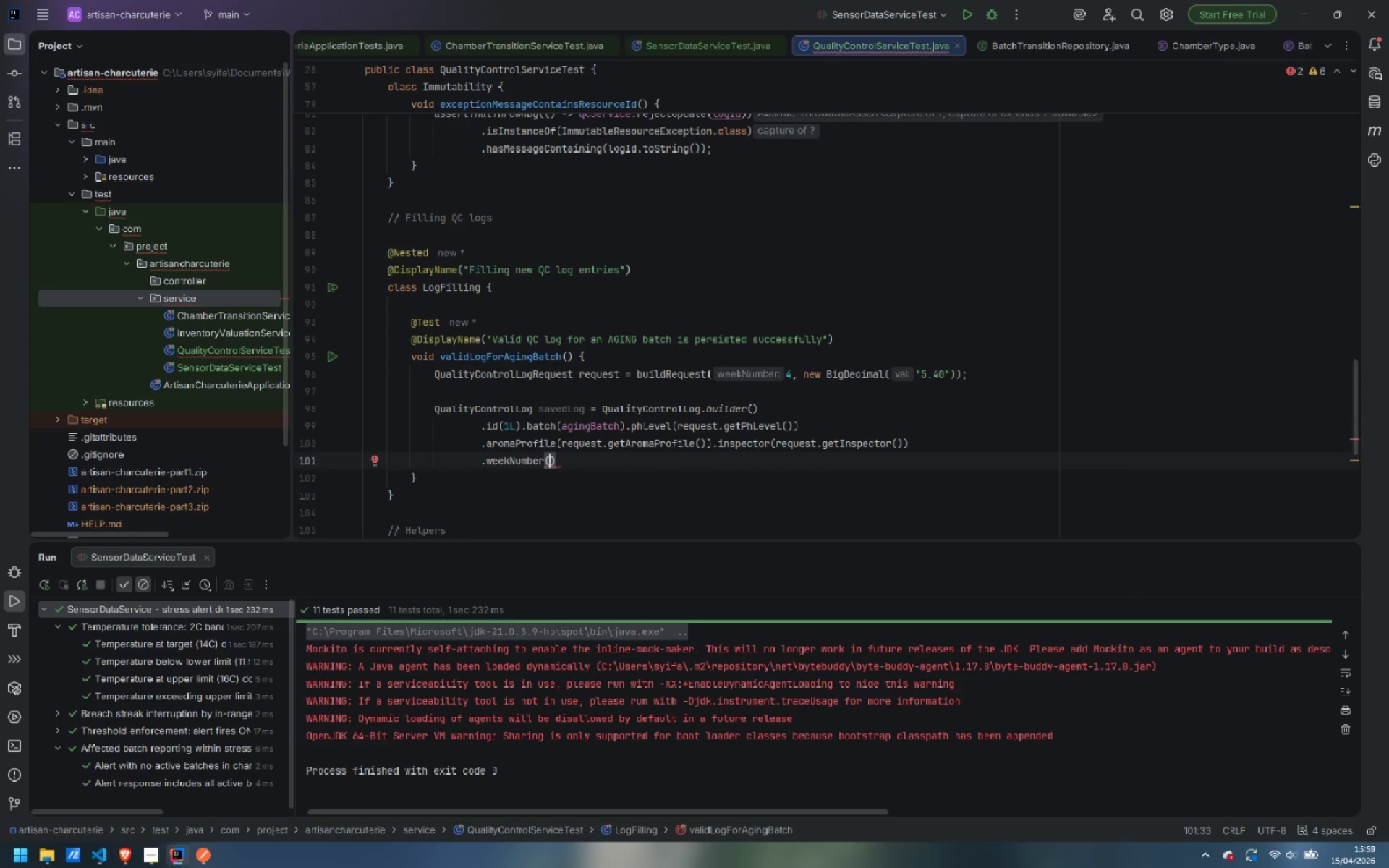 
type(req)
 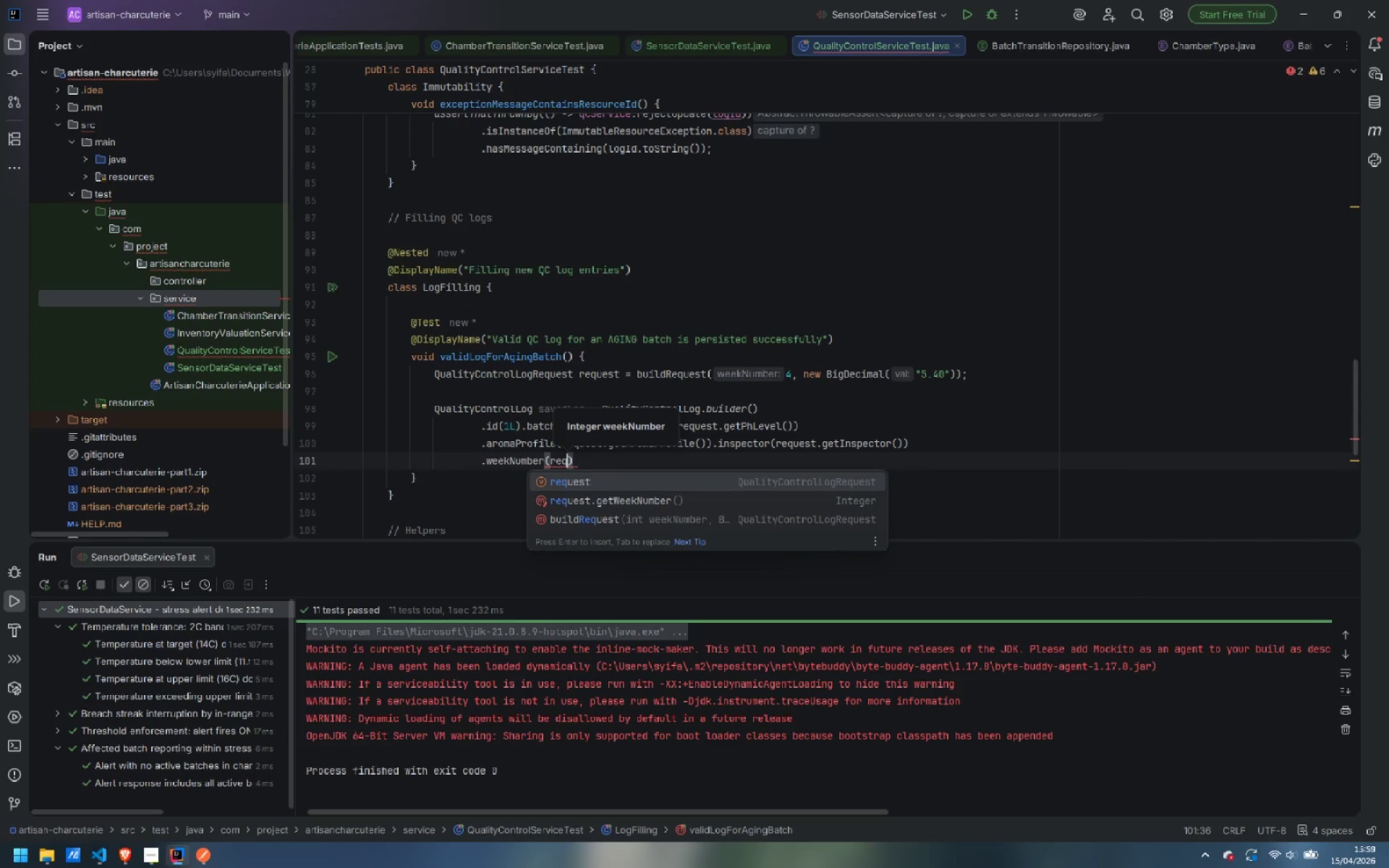 
key(Enter)
 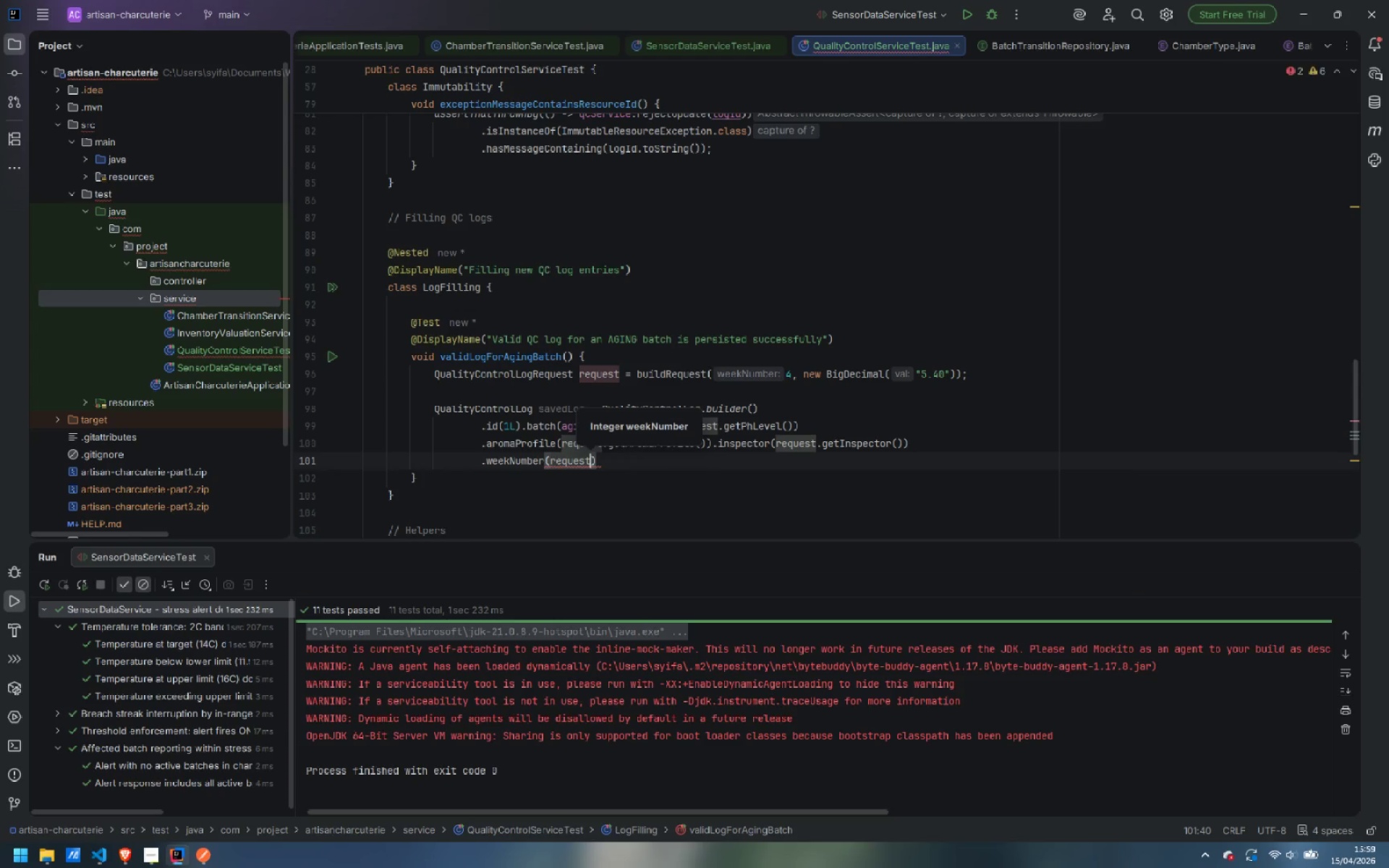 
type(.getWe)
 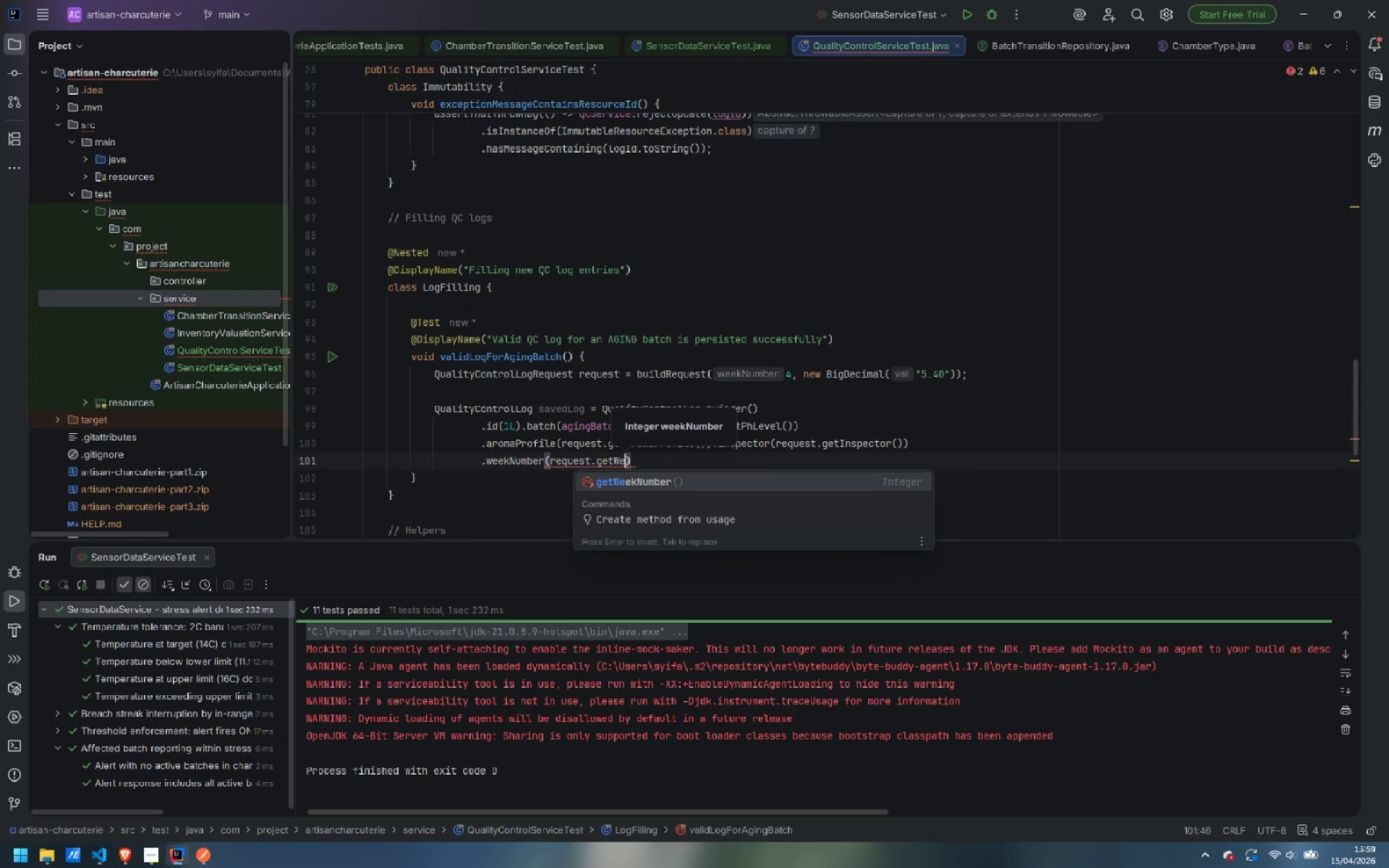 
key(Enter)
 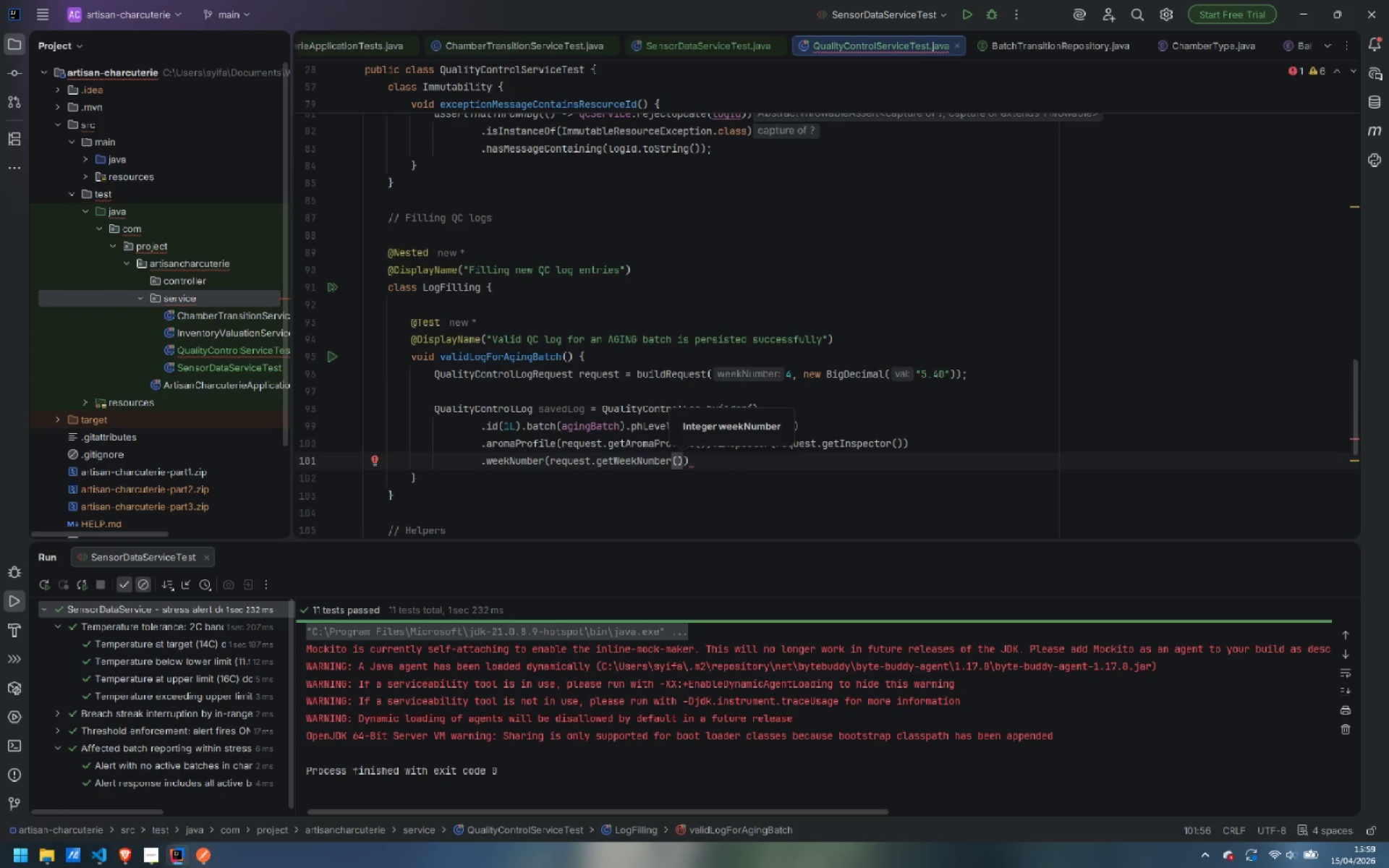 
key(ArrowRight)
 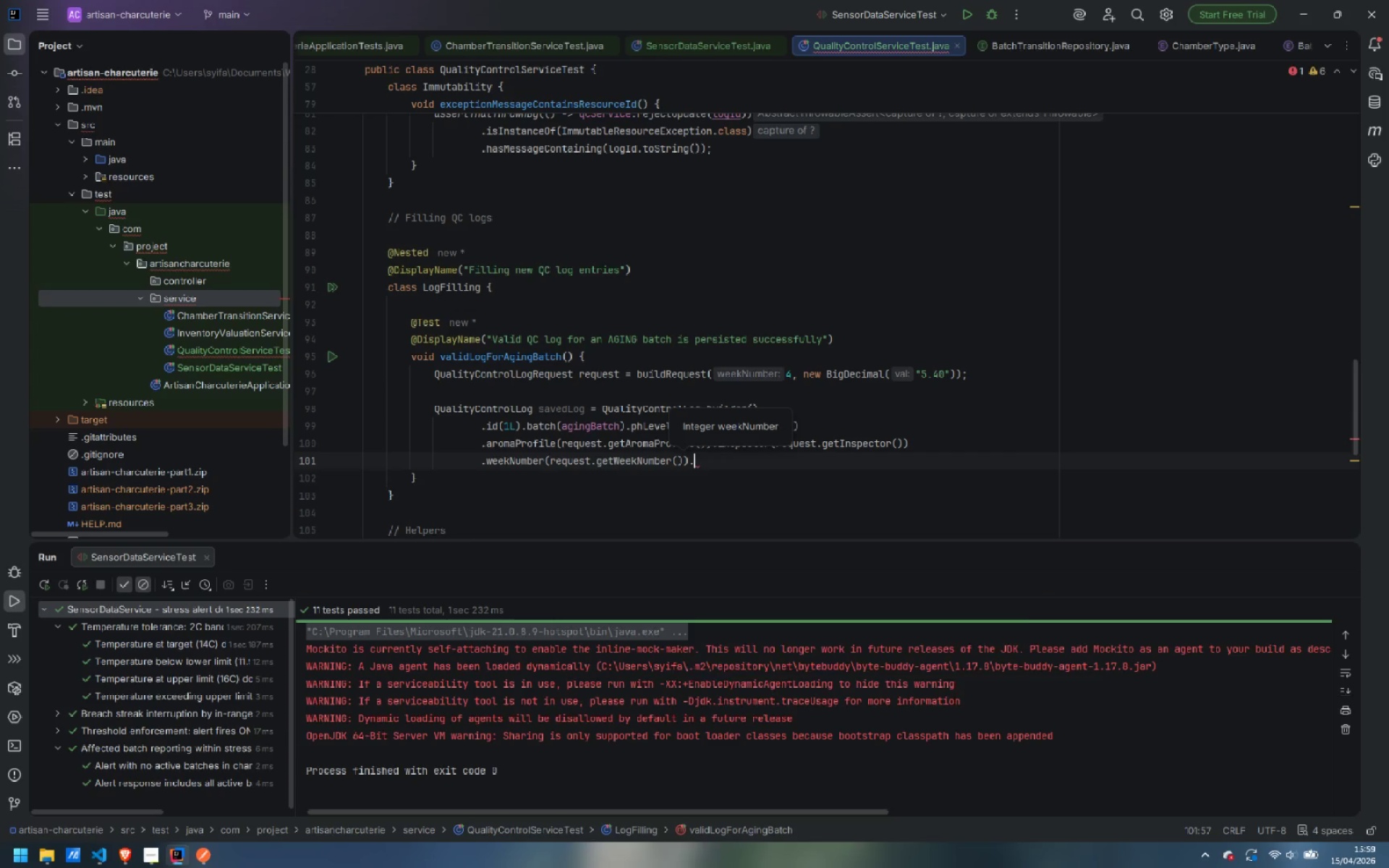 
type(.log)
 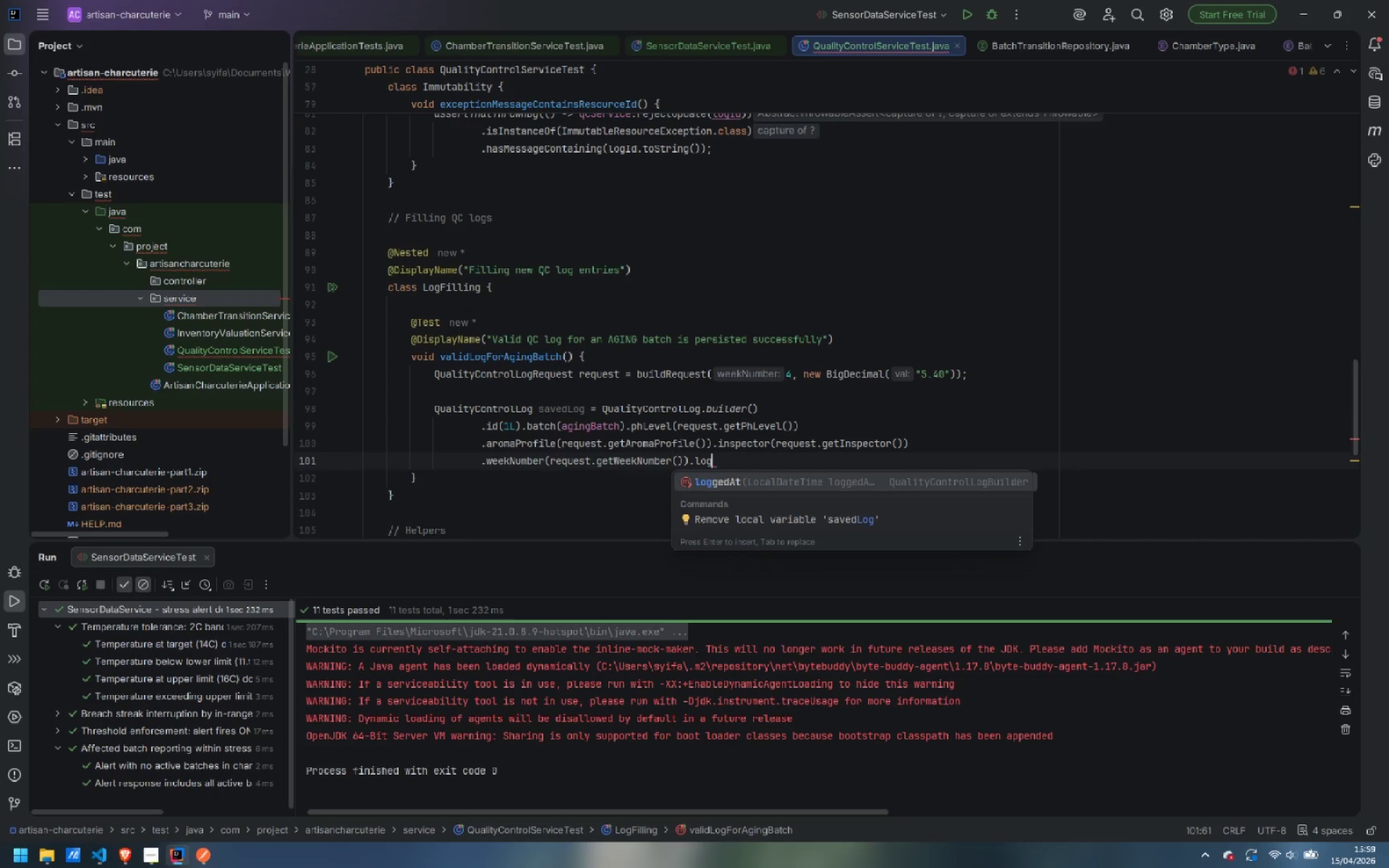 
key(Enter)
 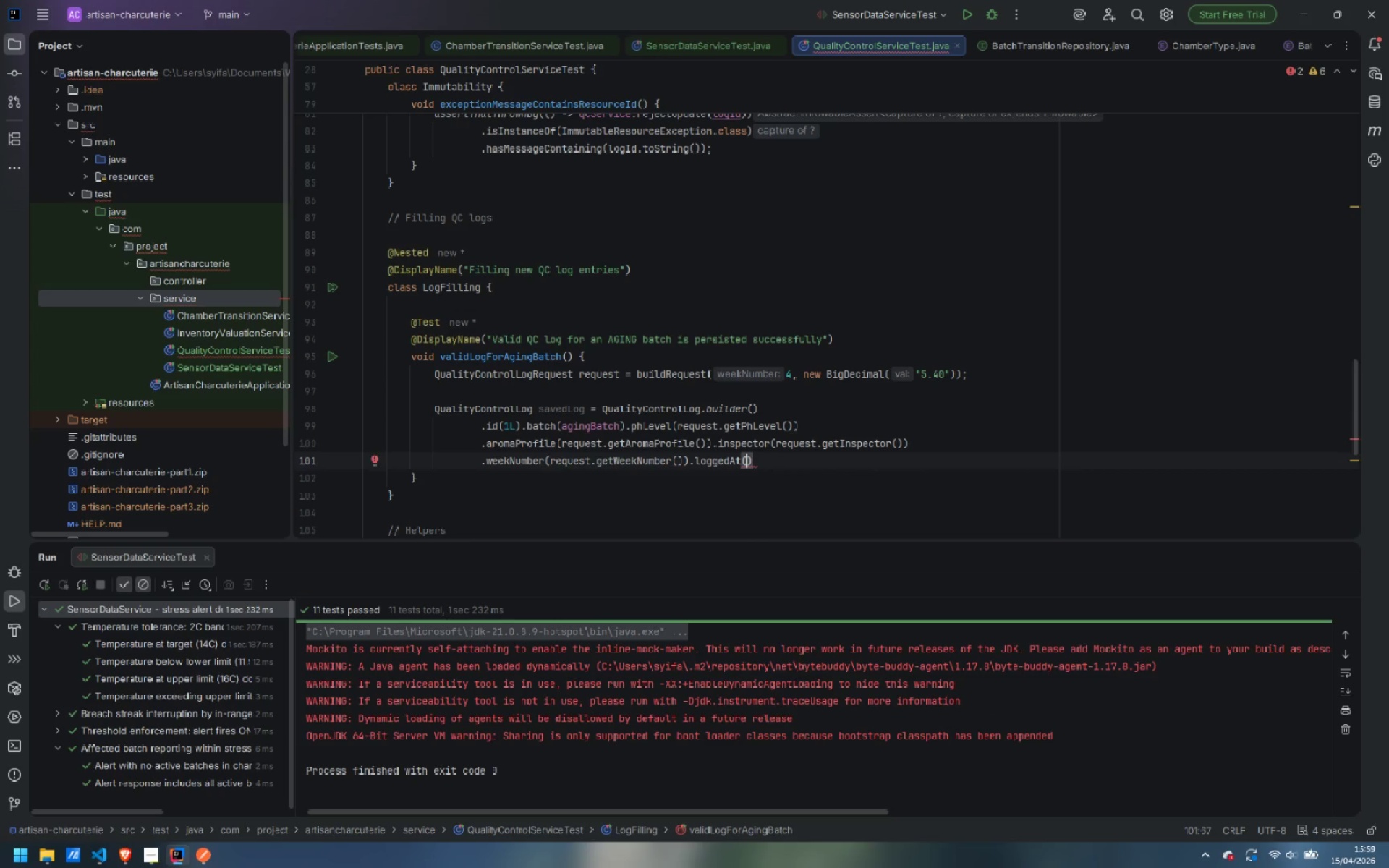 
type(LocalDate)
 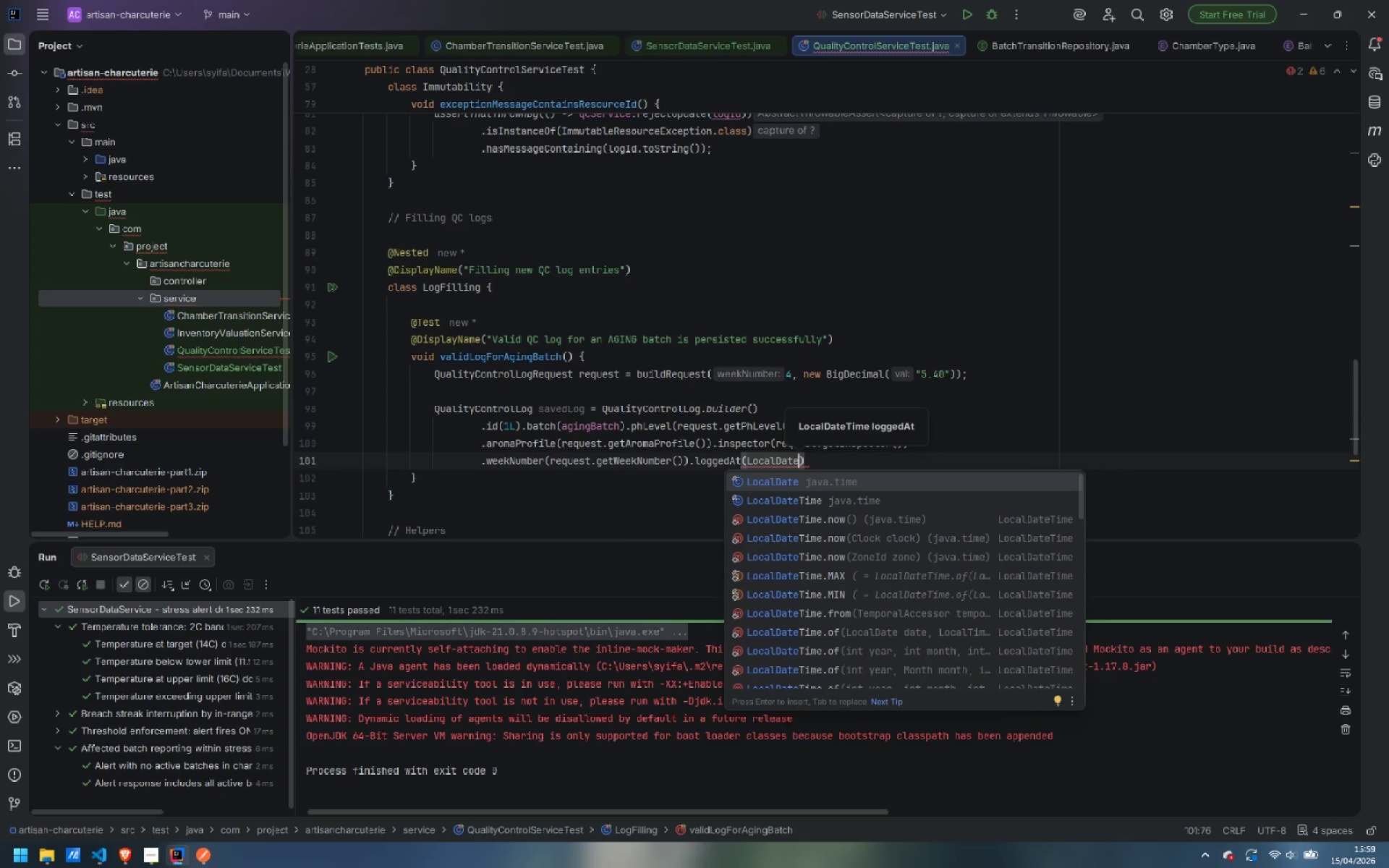 
key(ArrowDown)
 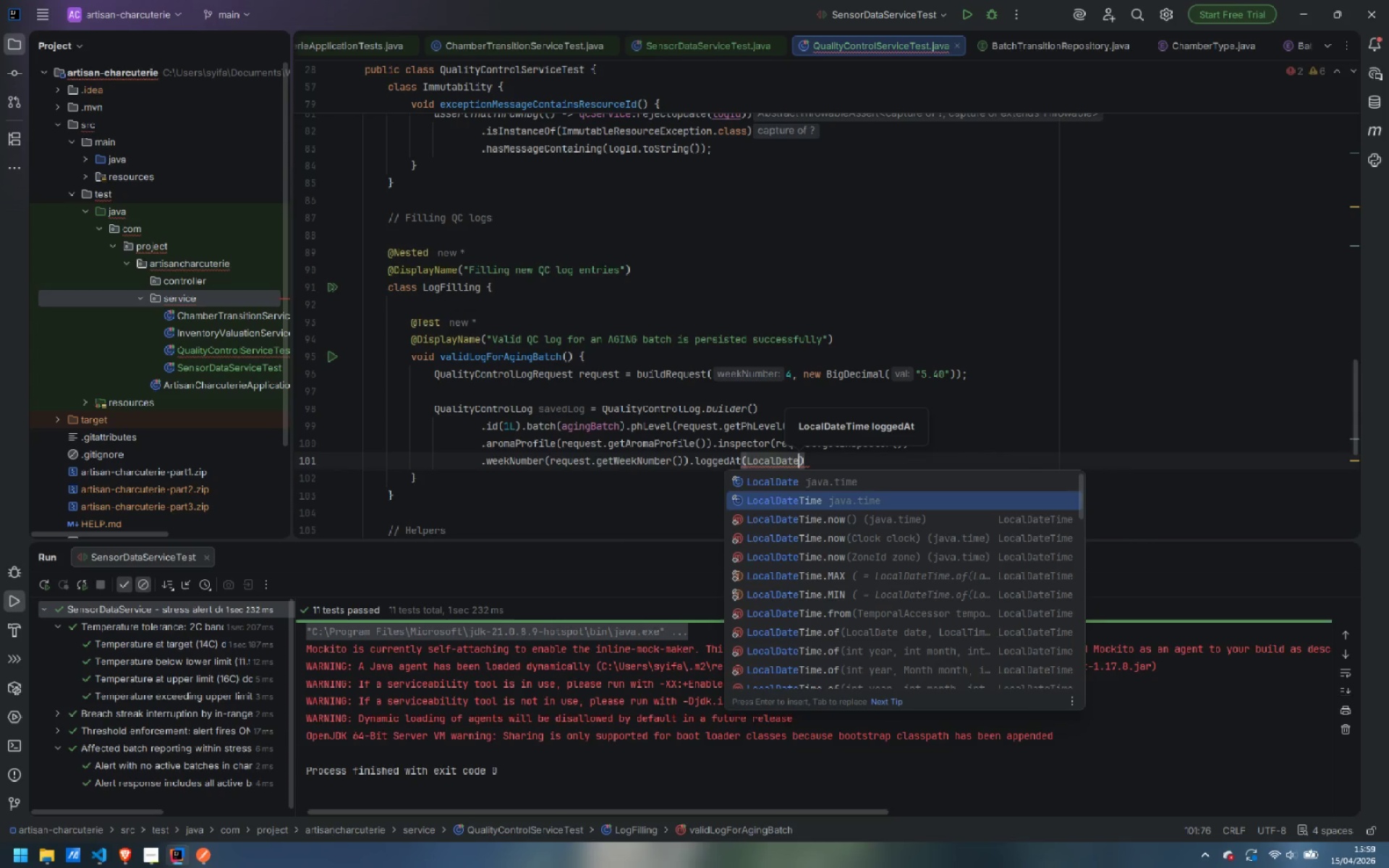 
key(ArrowDown)
 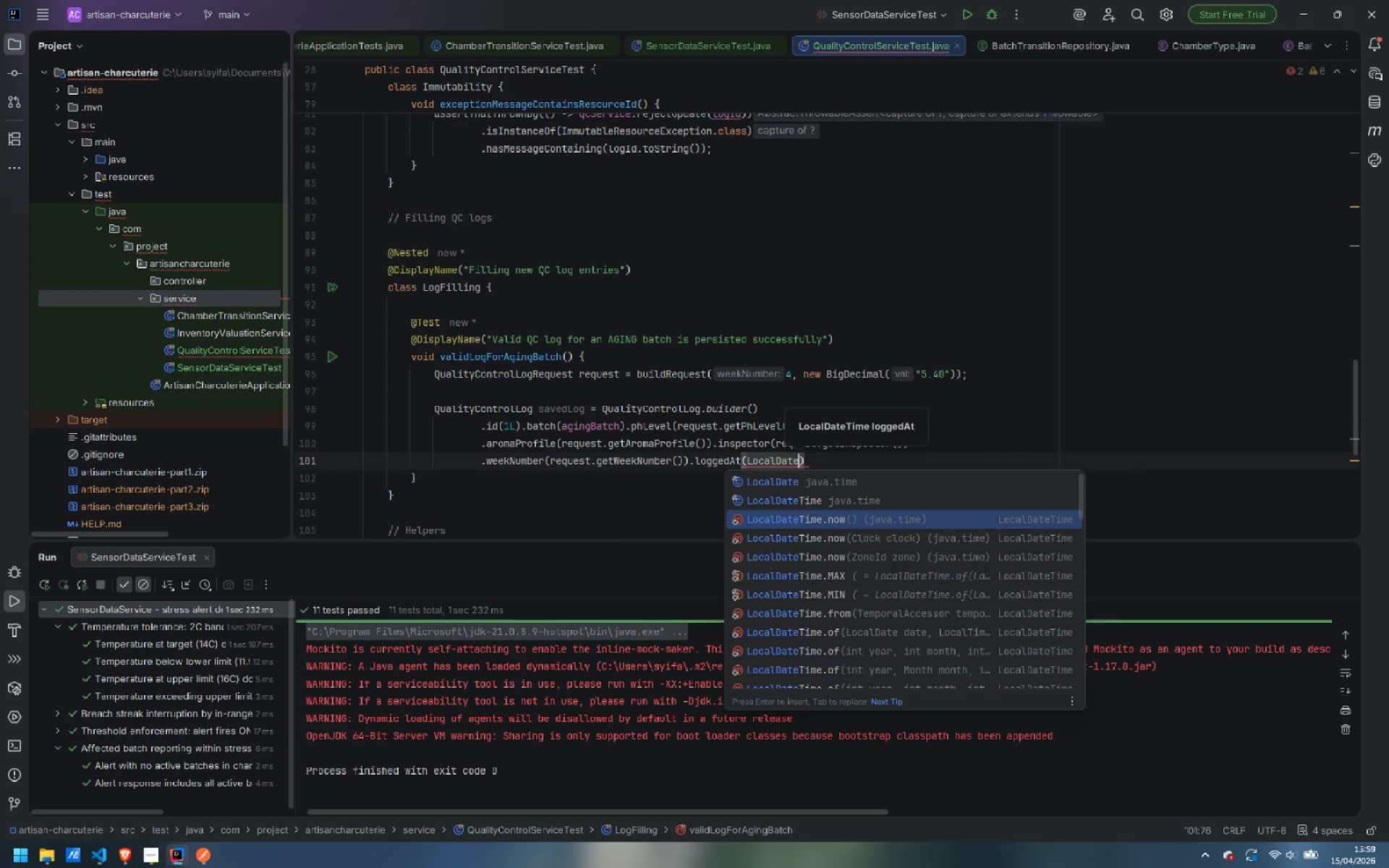 
key(Enter)
 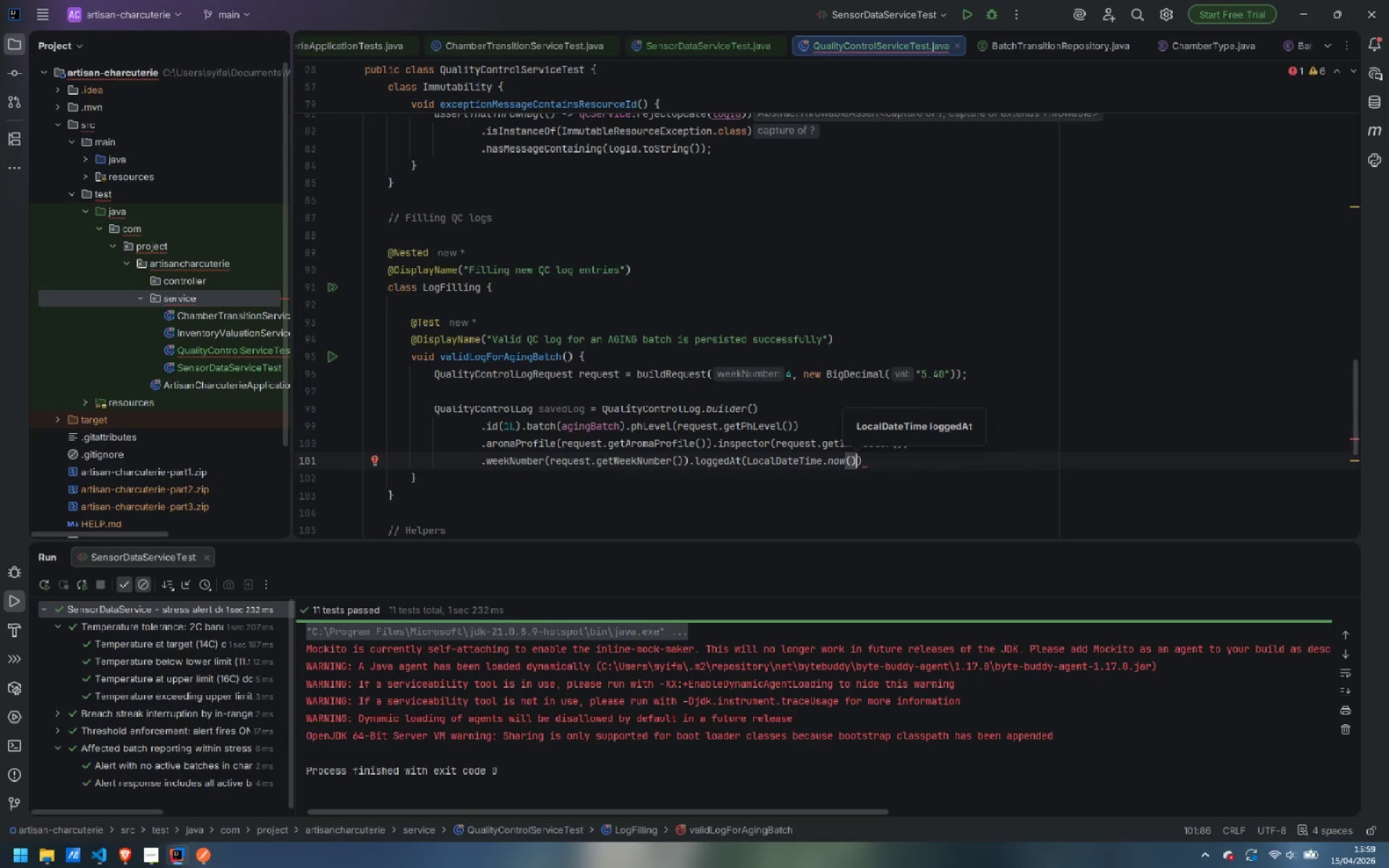 
key(ArrowRight)
 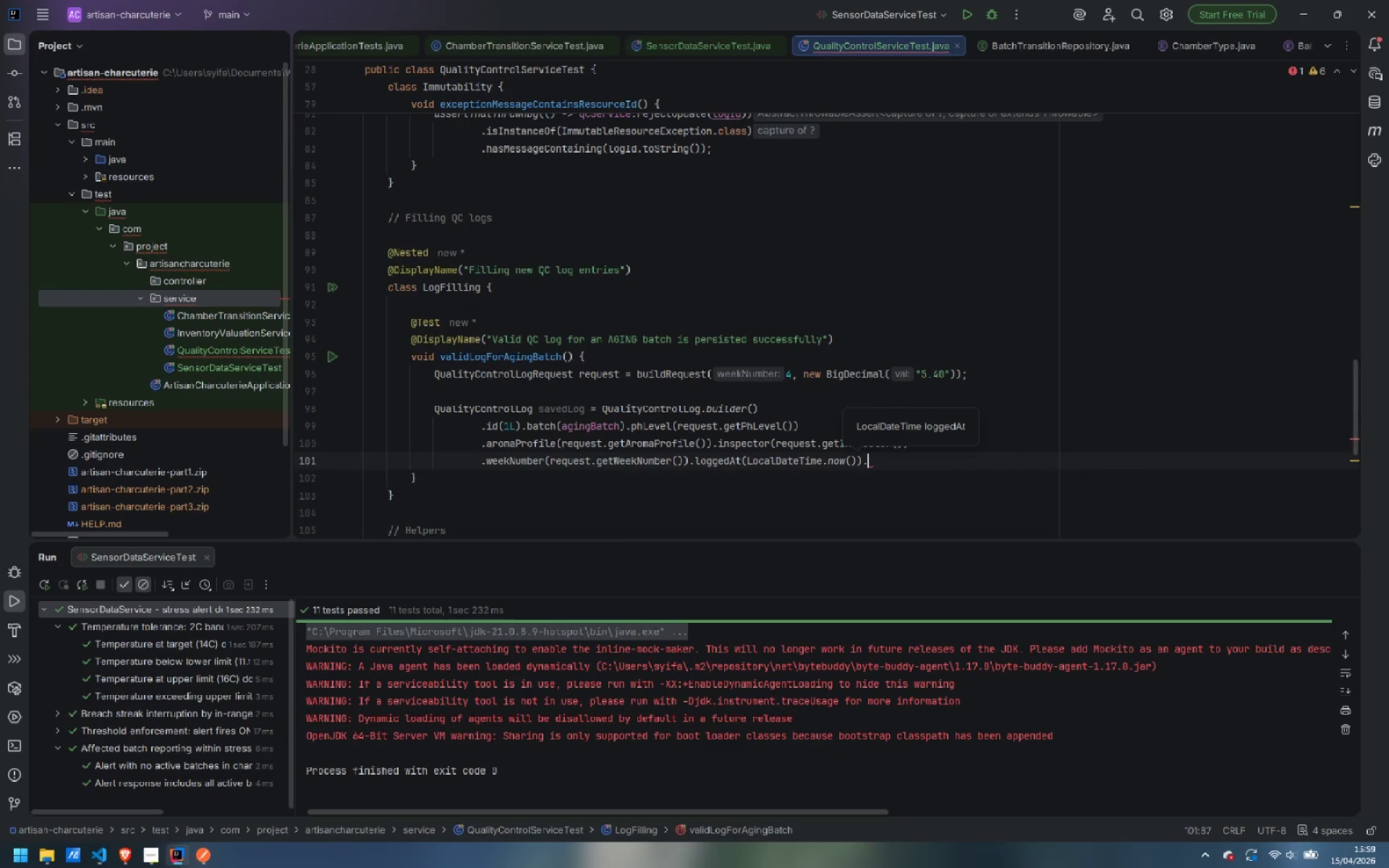 
type(.bu)
 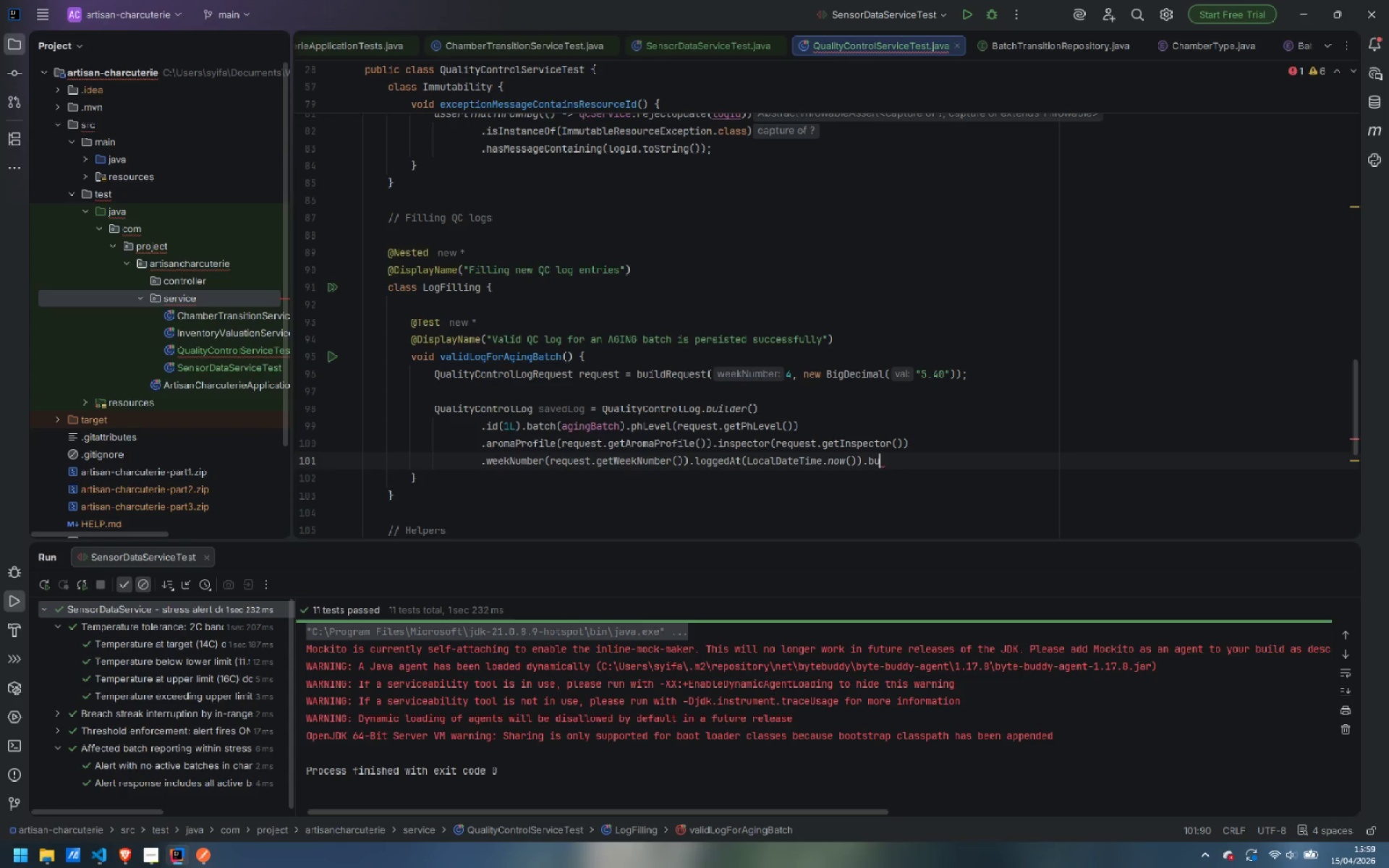 
key(Enter)
 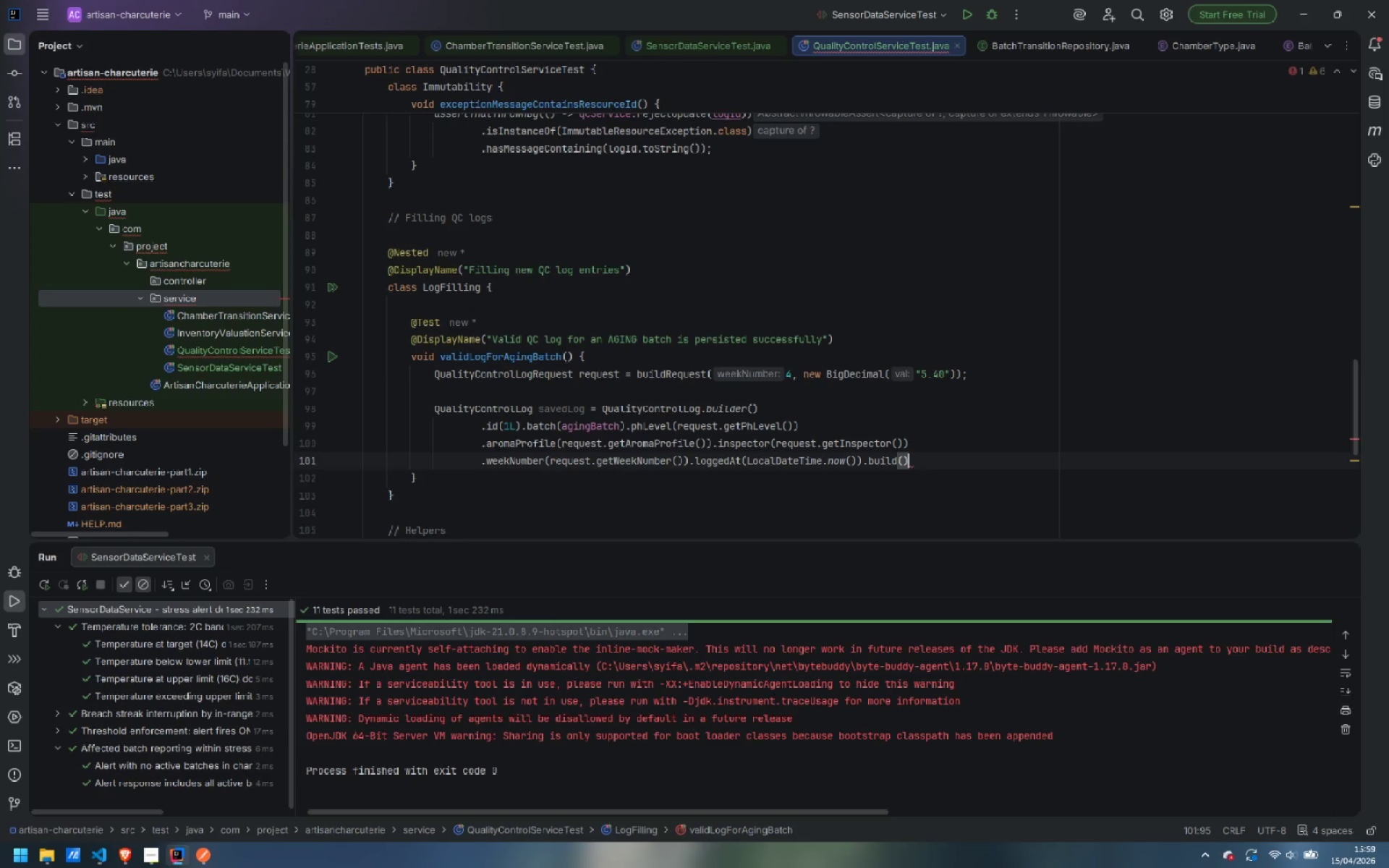 
key(Semicolon)
 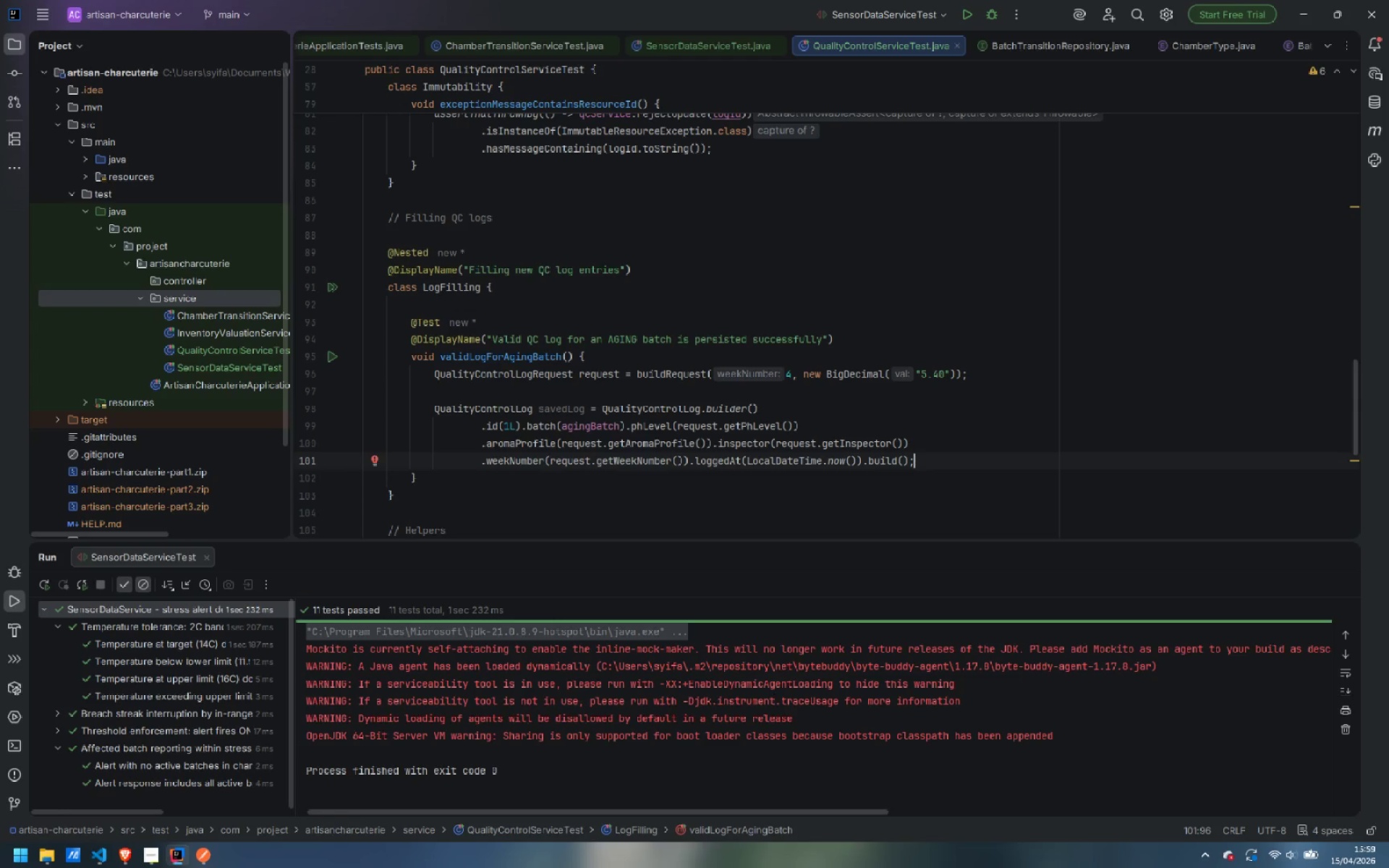 
wait(24.72)
 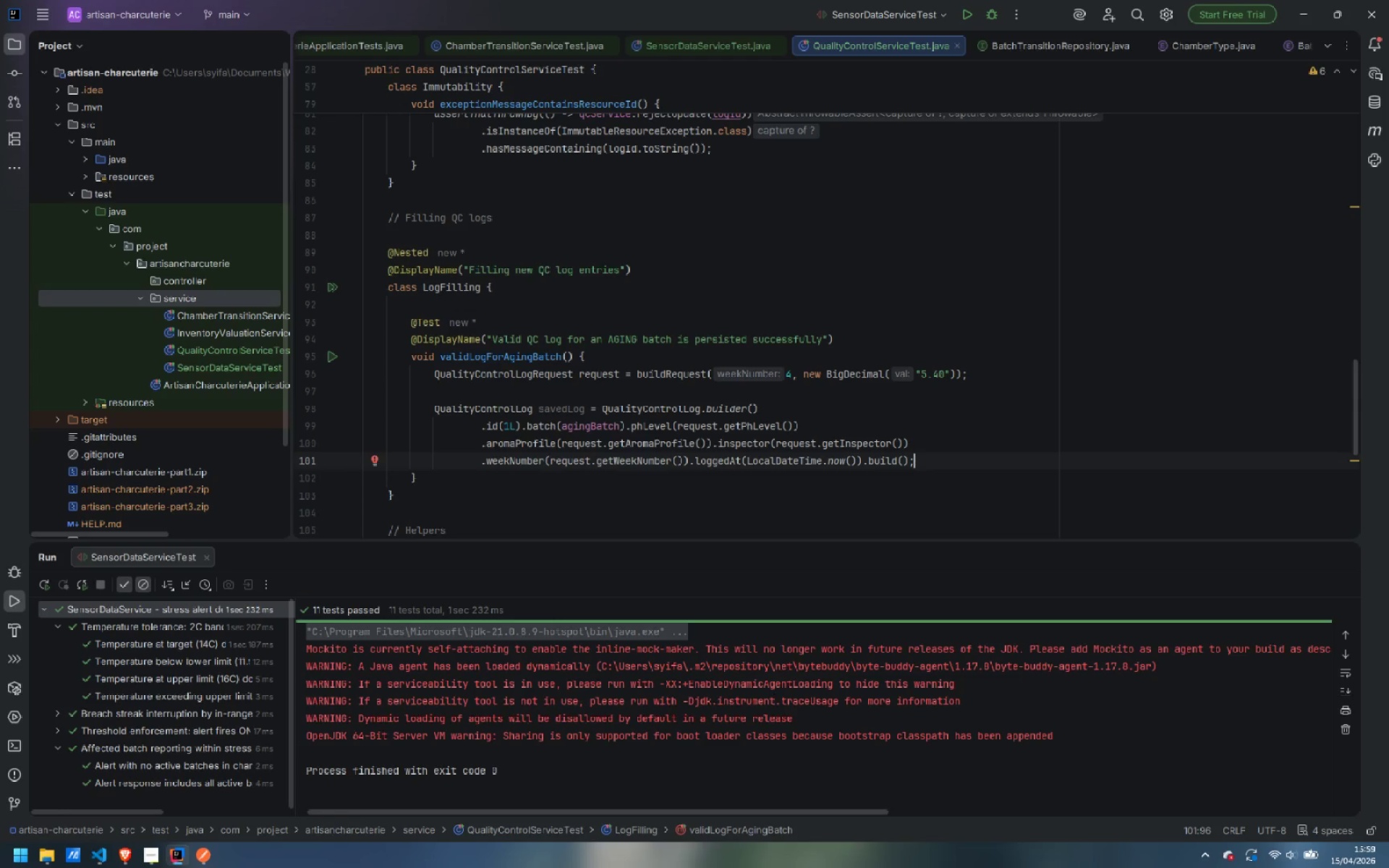 
left_click([472, 473])
 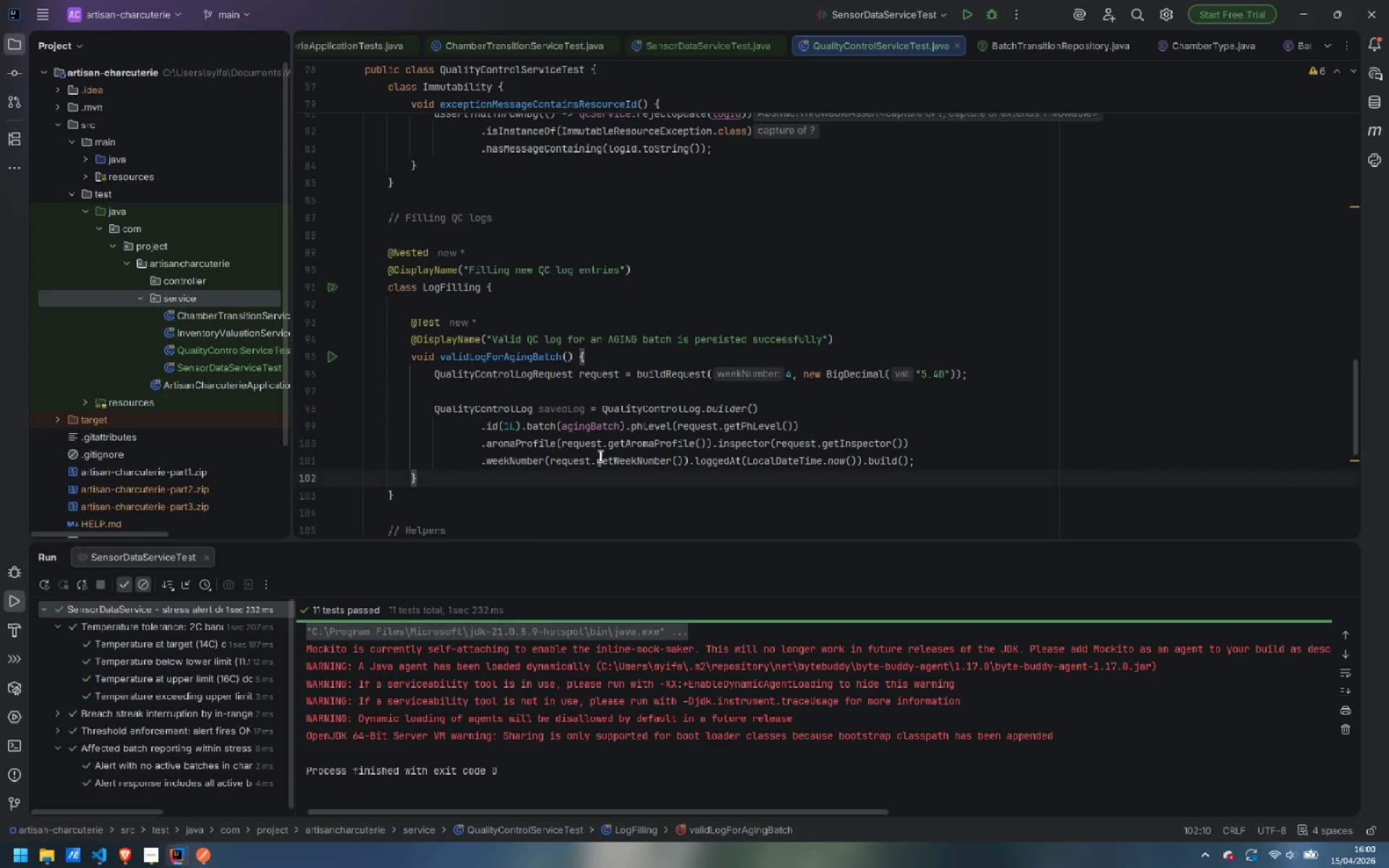 
wait(5.23)
 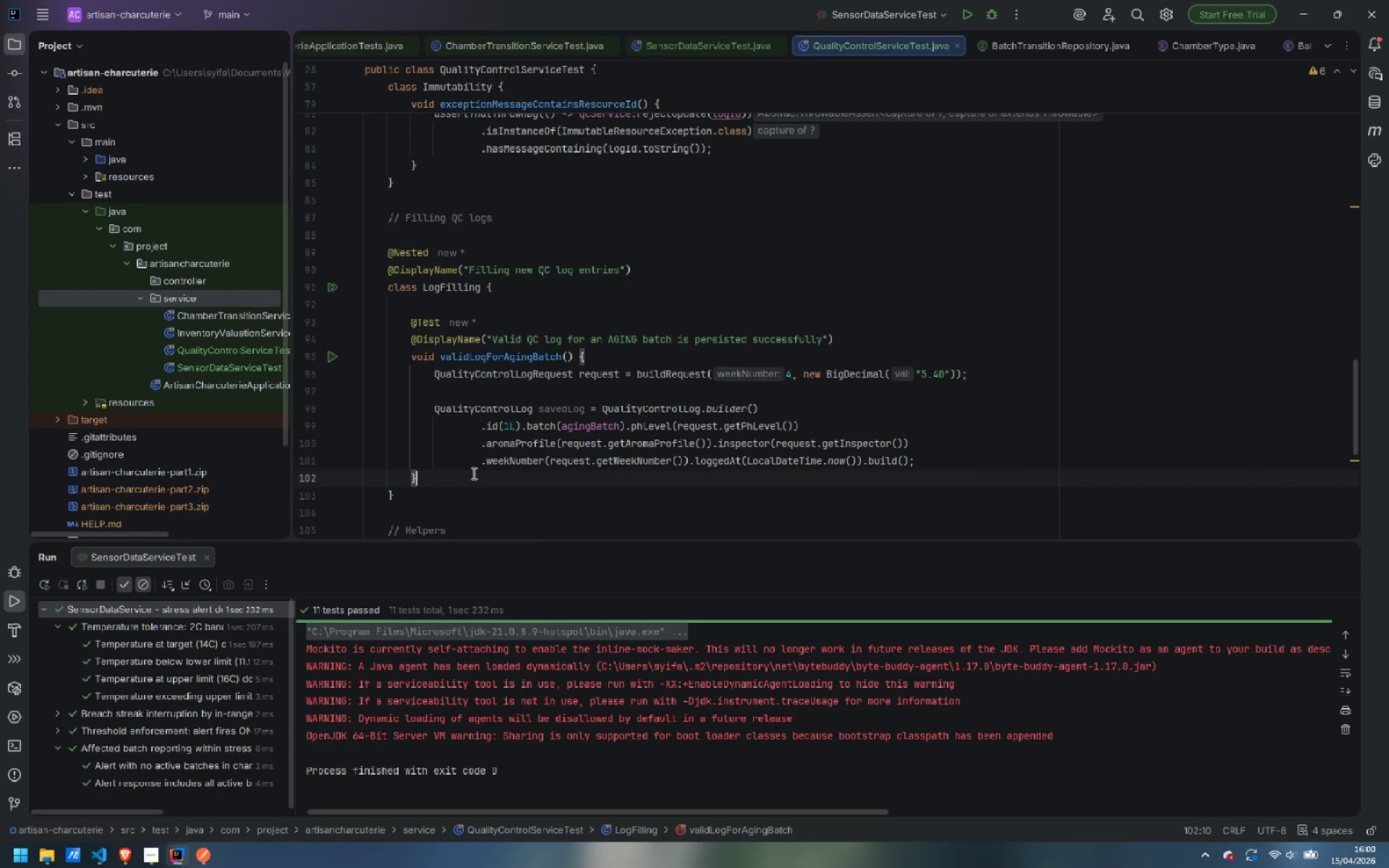 
left_click([941, 457])
 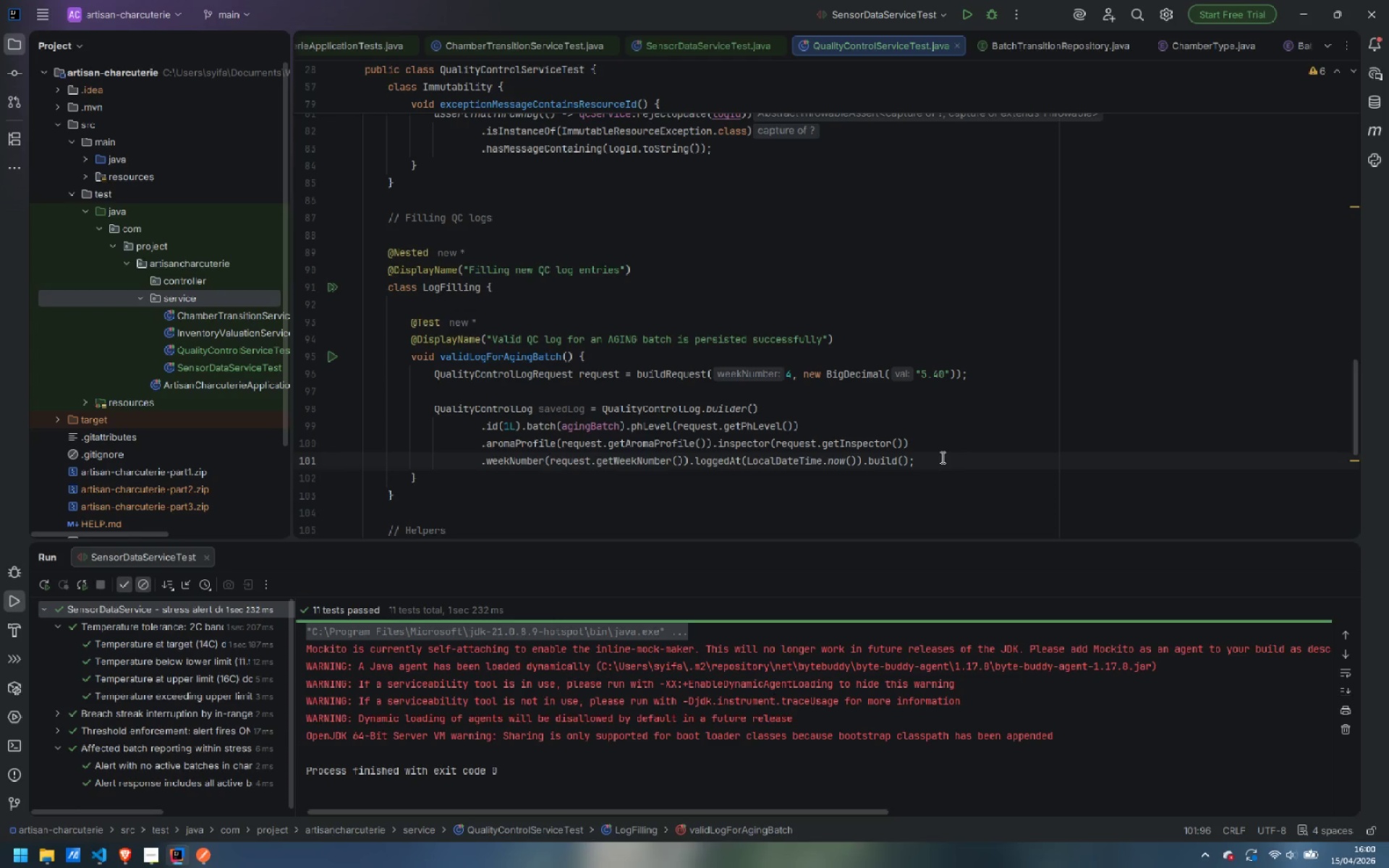 
key(Enter)
 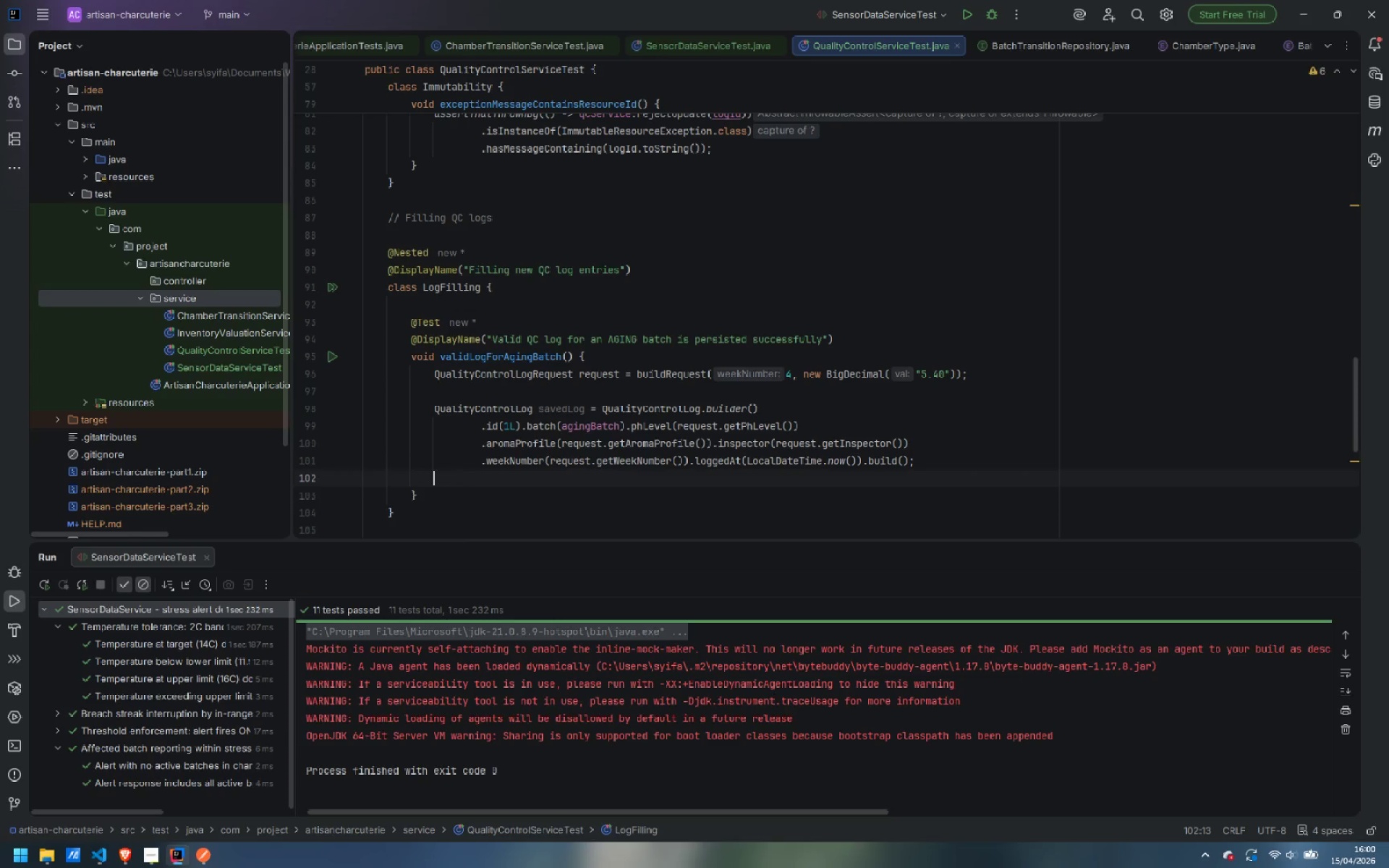 
key(Enter)
 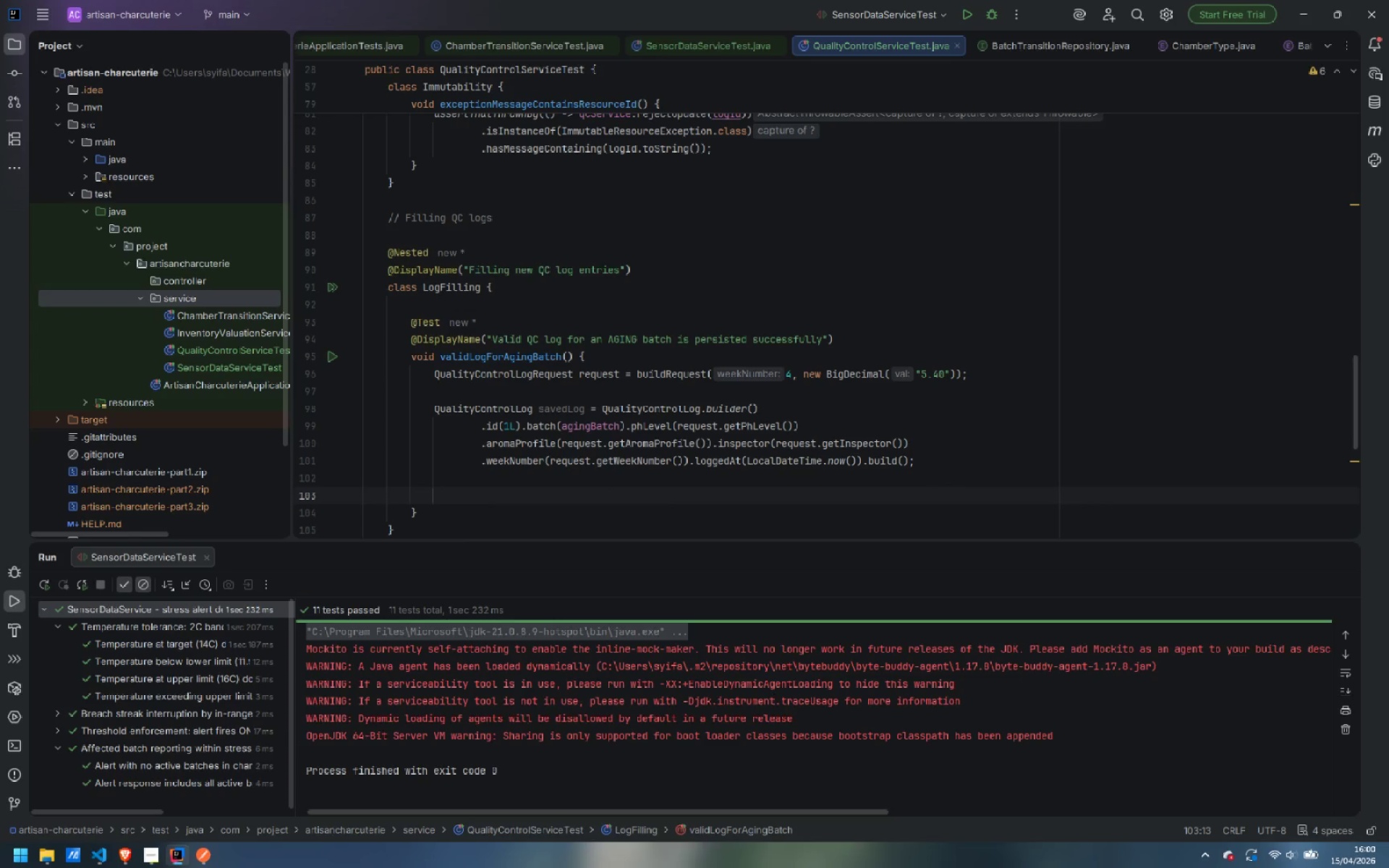 
type(when()
 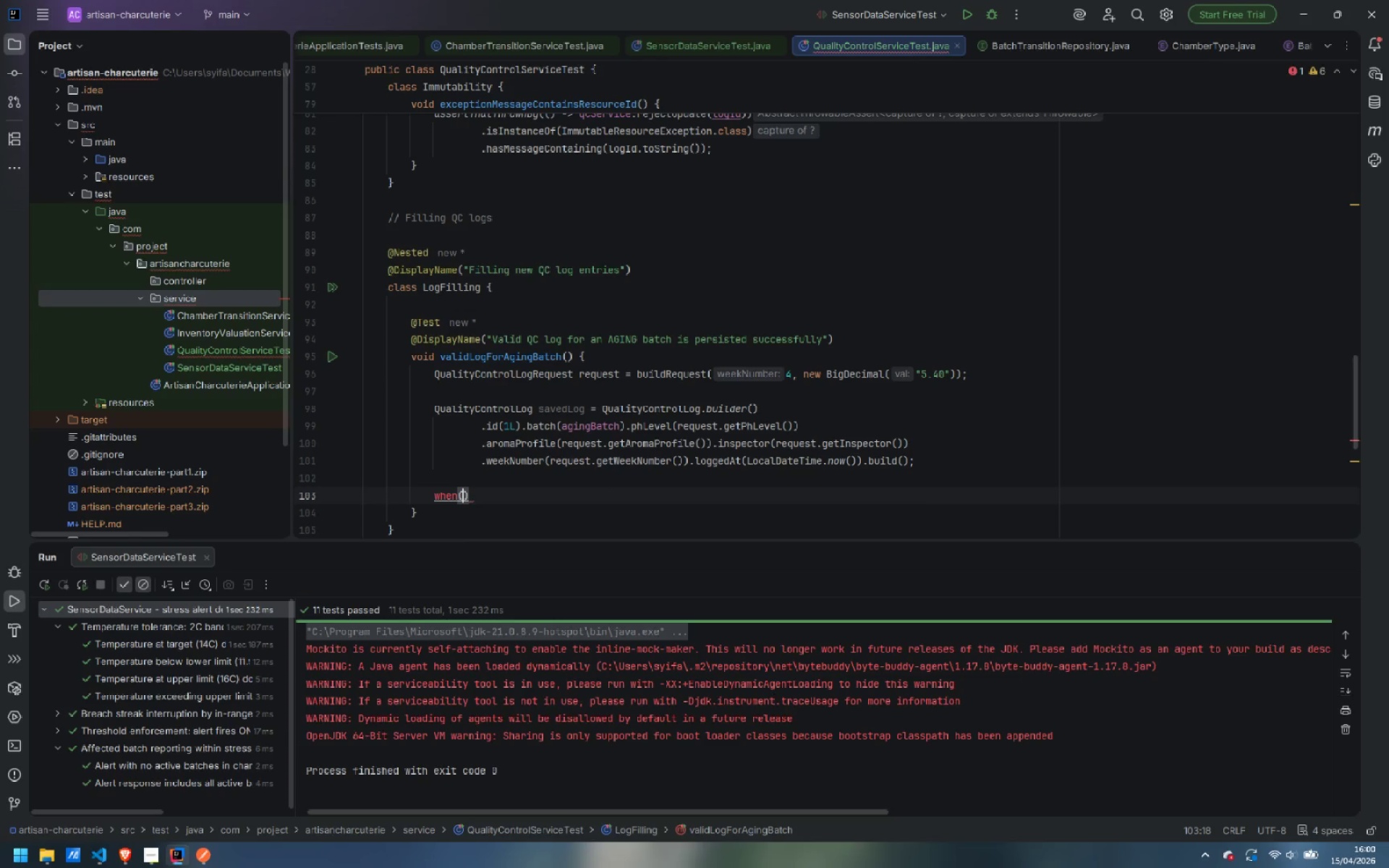 
key(Control+Period)
 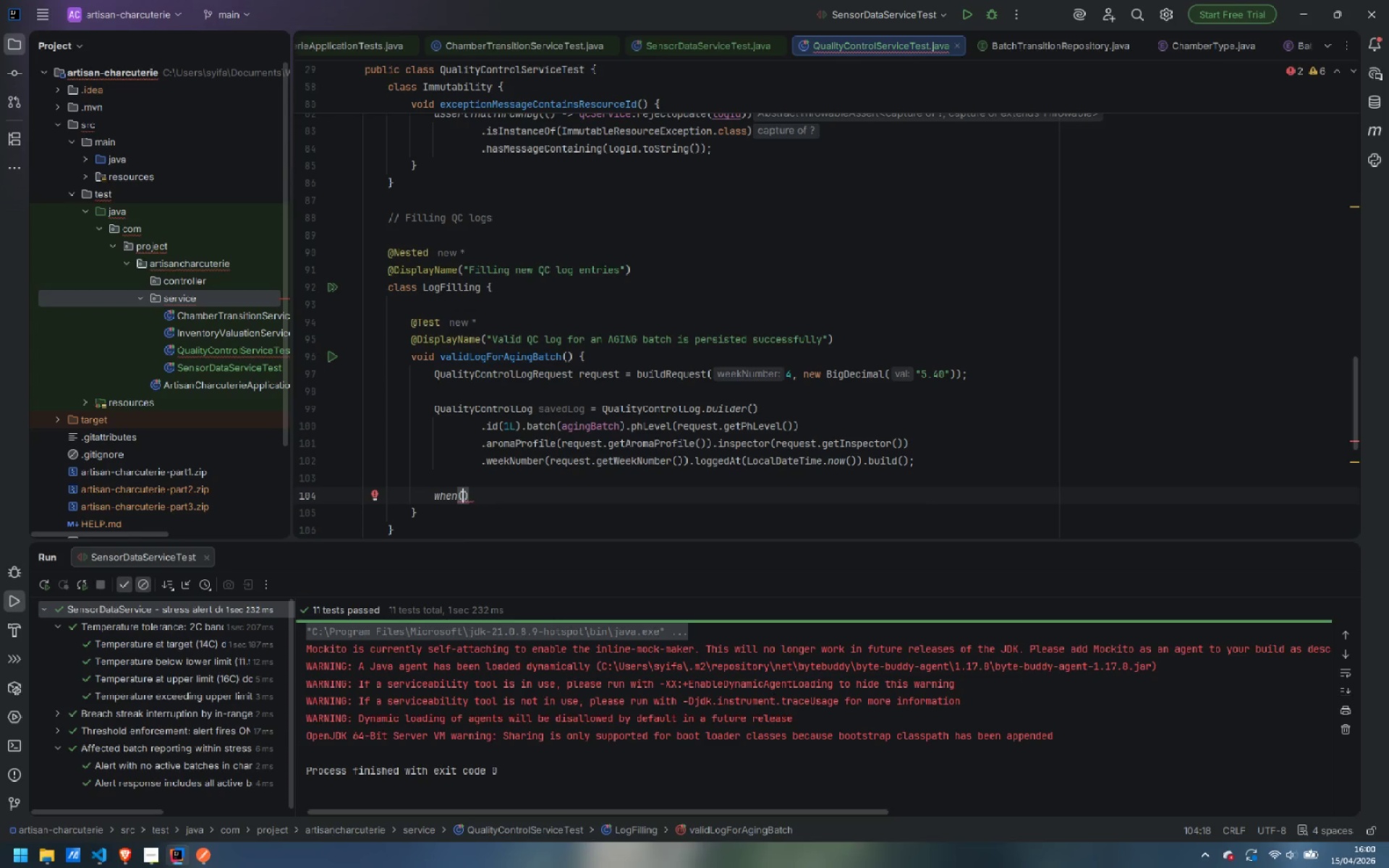 
type(batchService.getBa)
 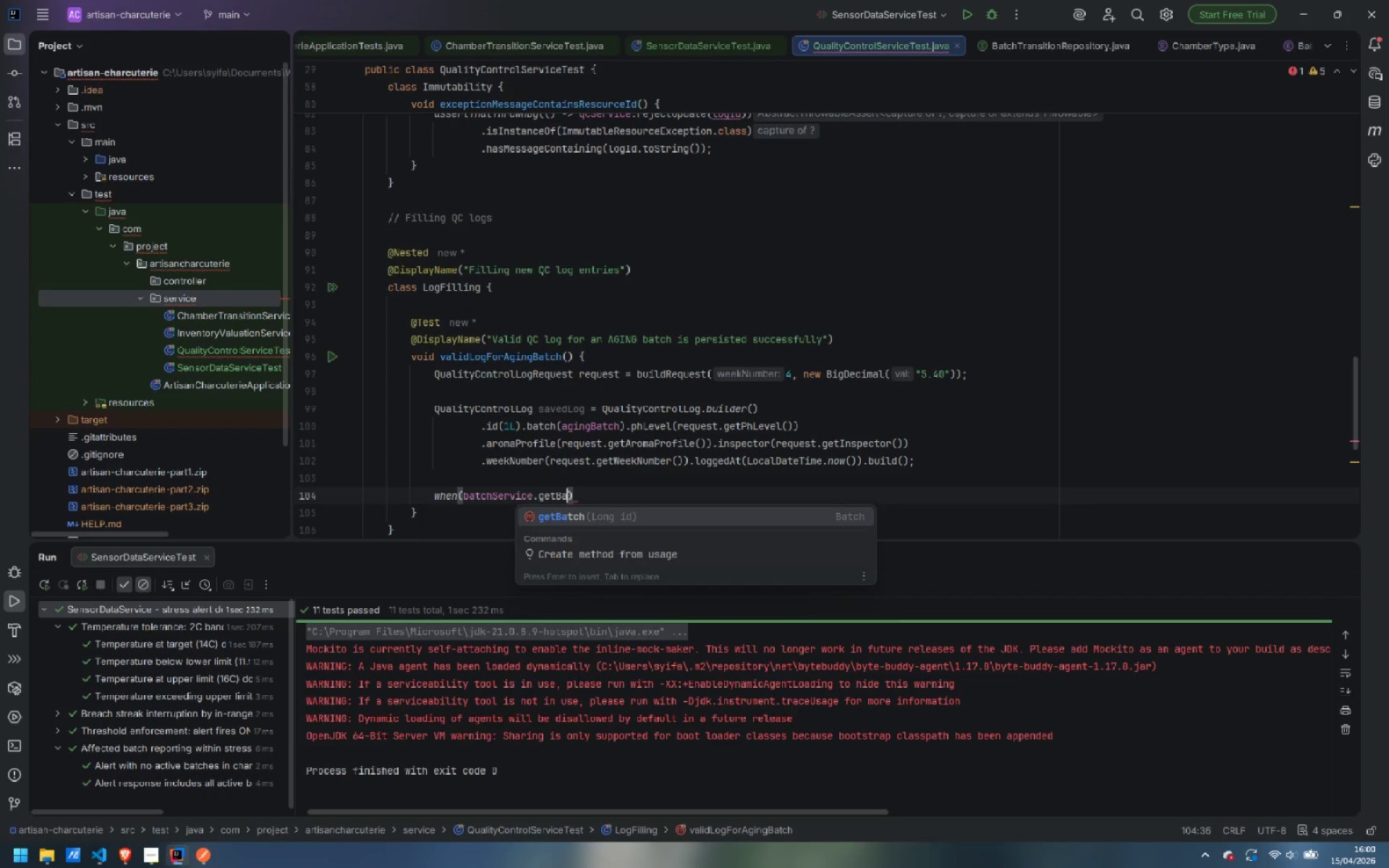 
key(Enter)
 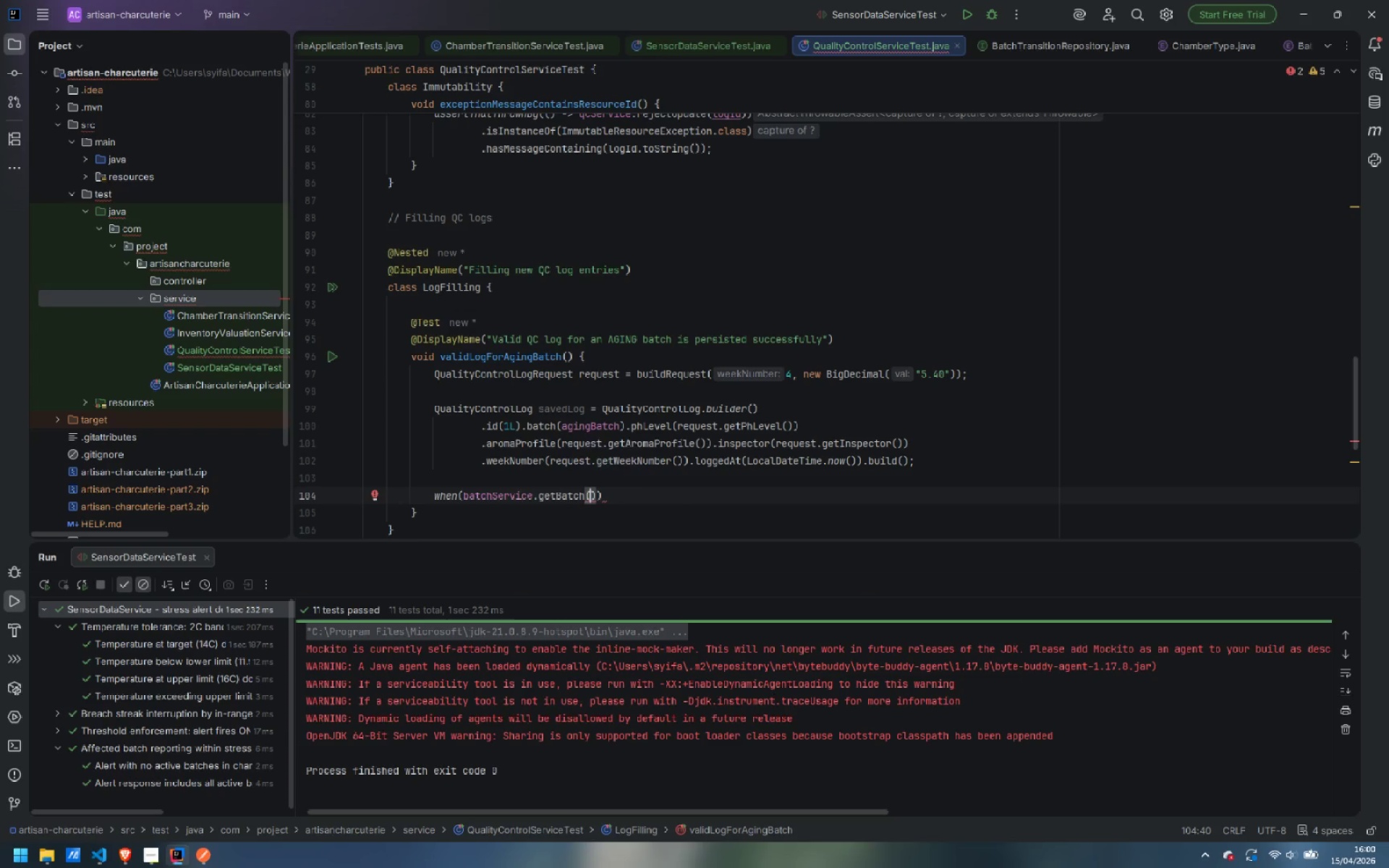 
type(10L)
 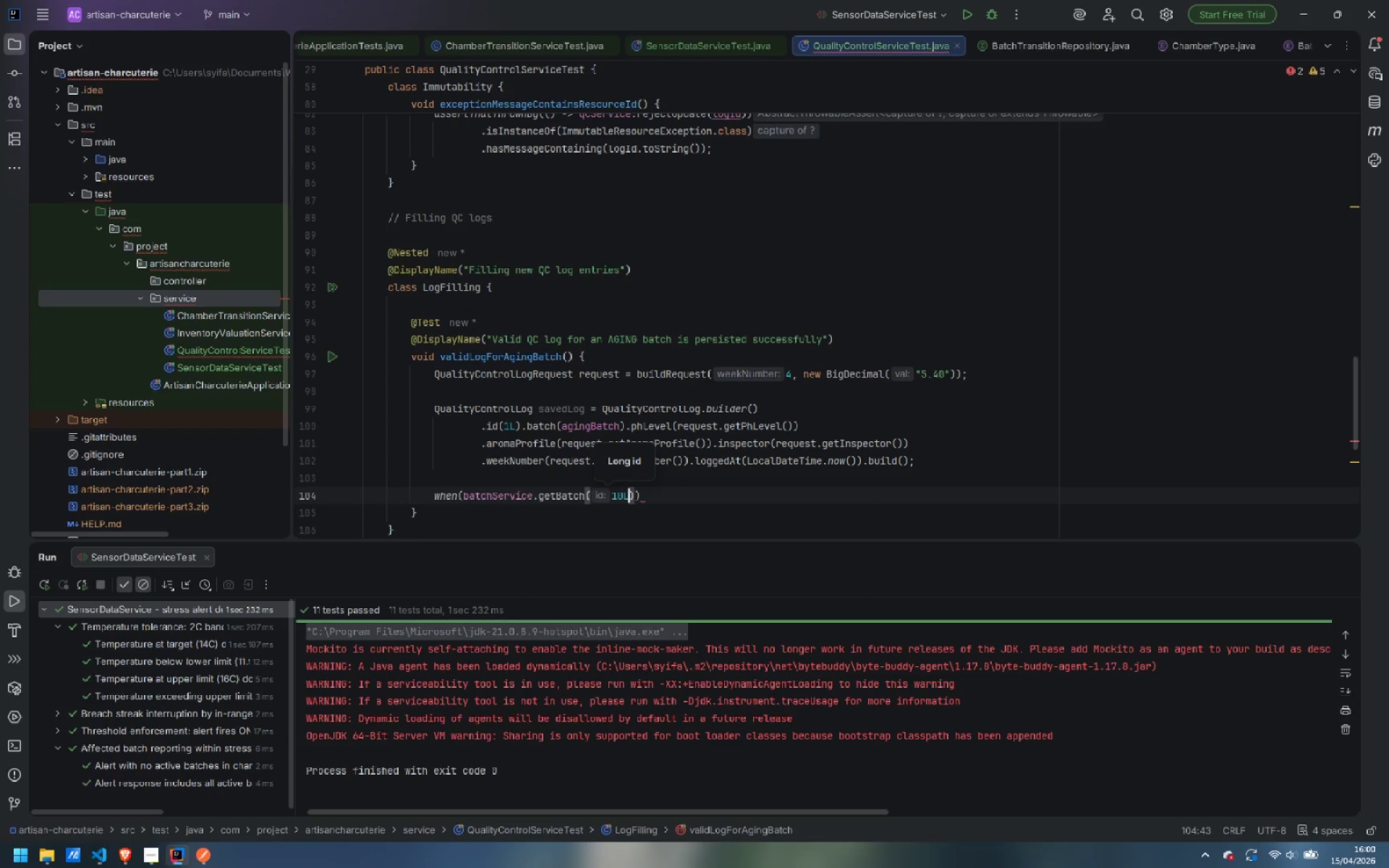 
key(ArrowRight)
 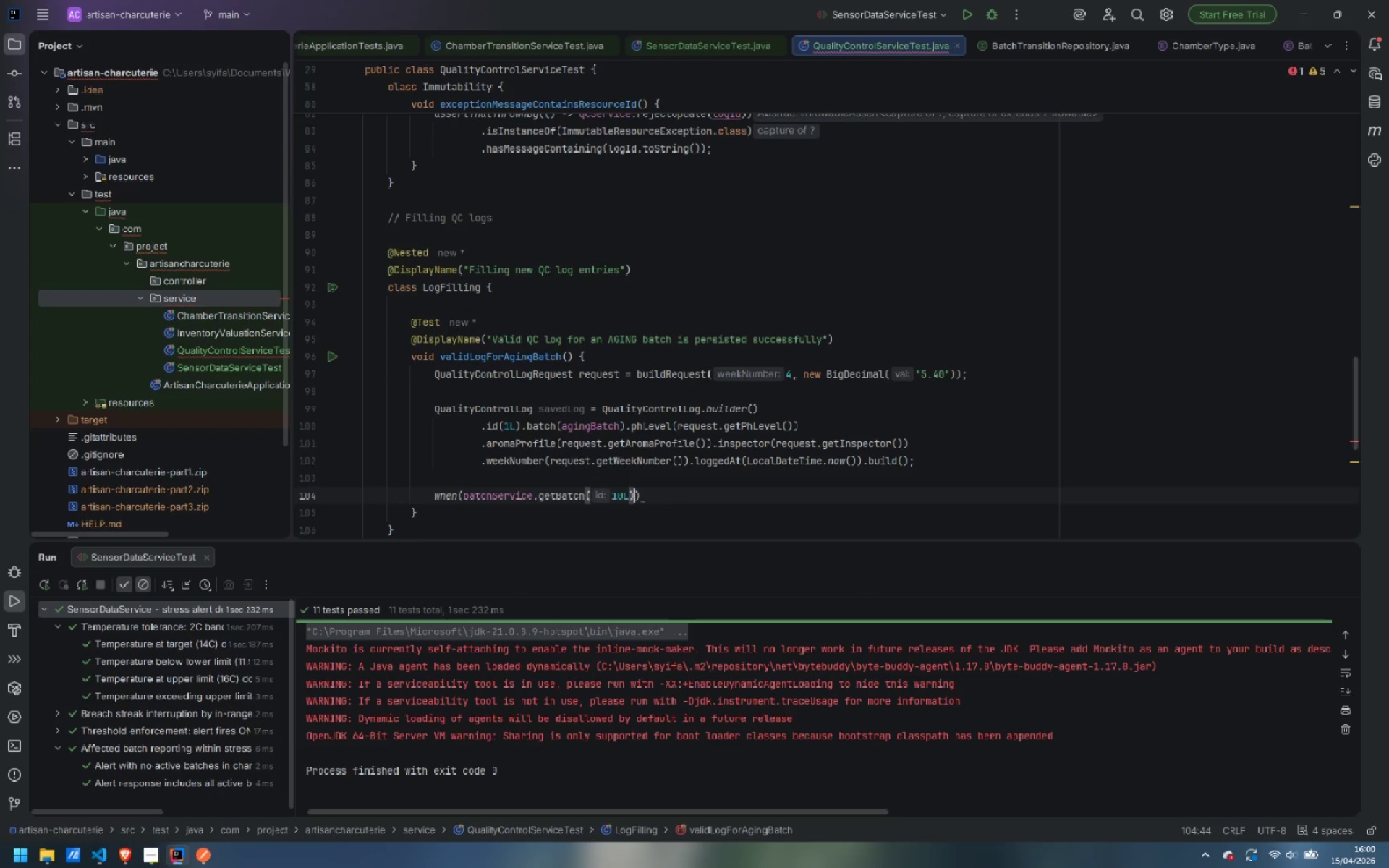 
key(ArrowRight)
 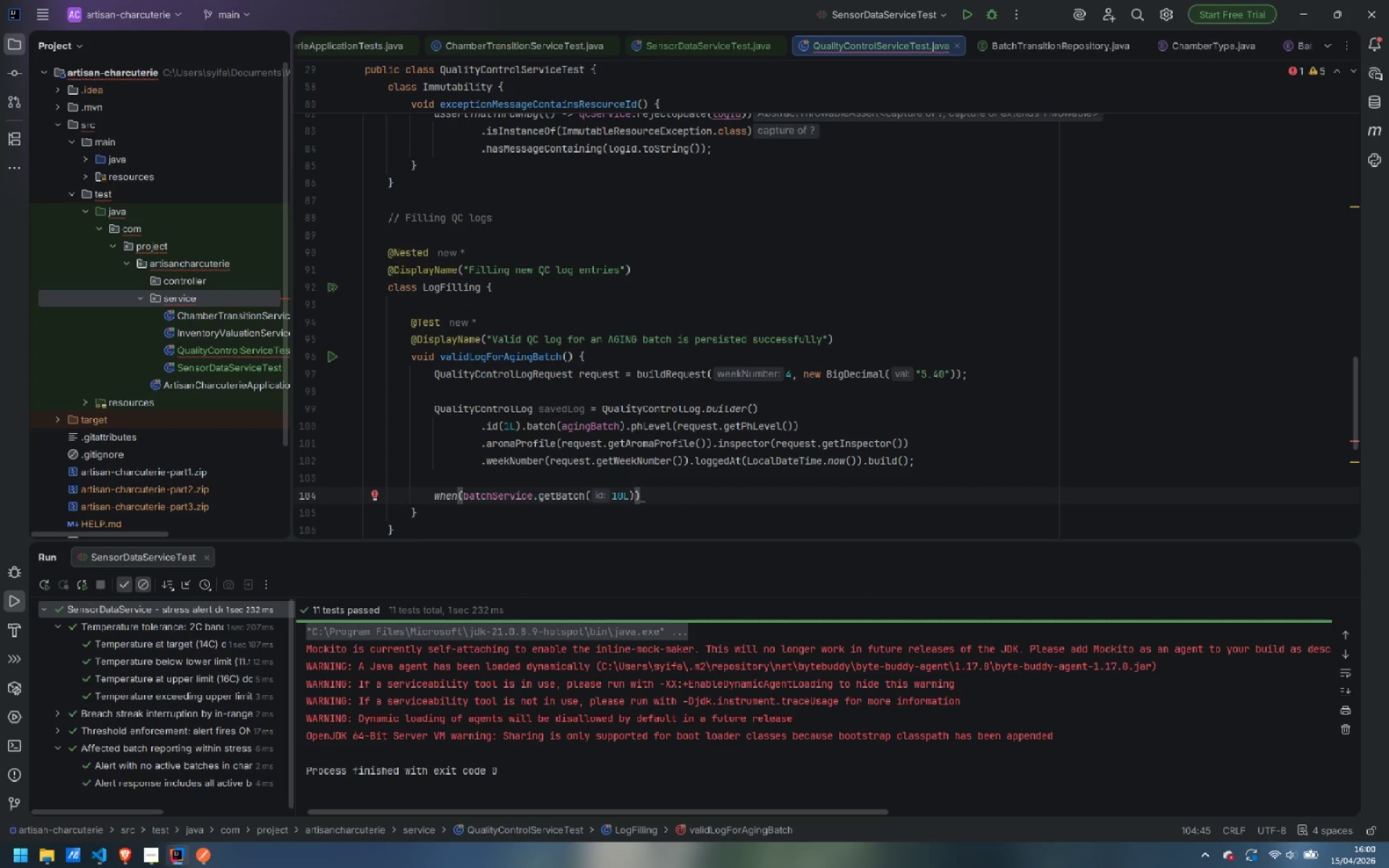 
type(.thenRe)
 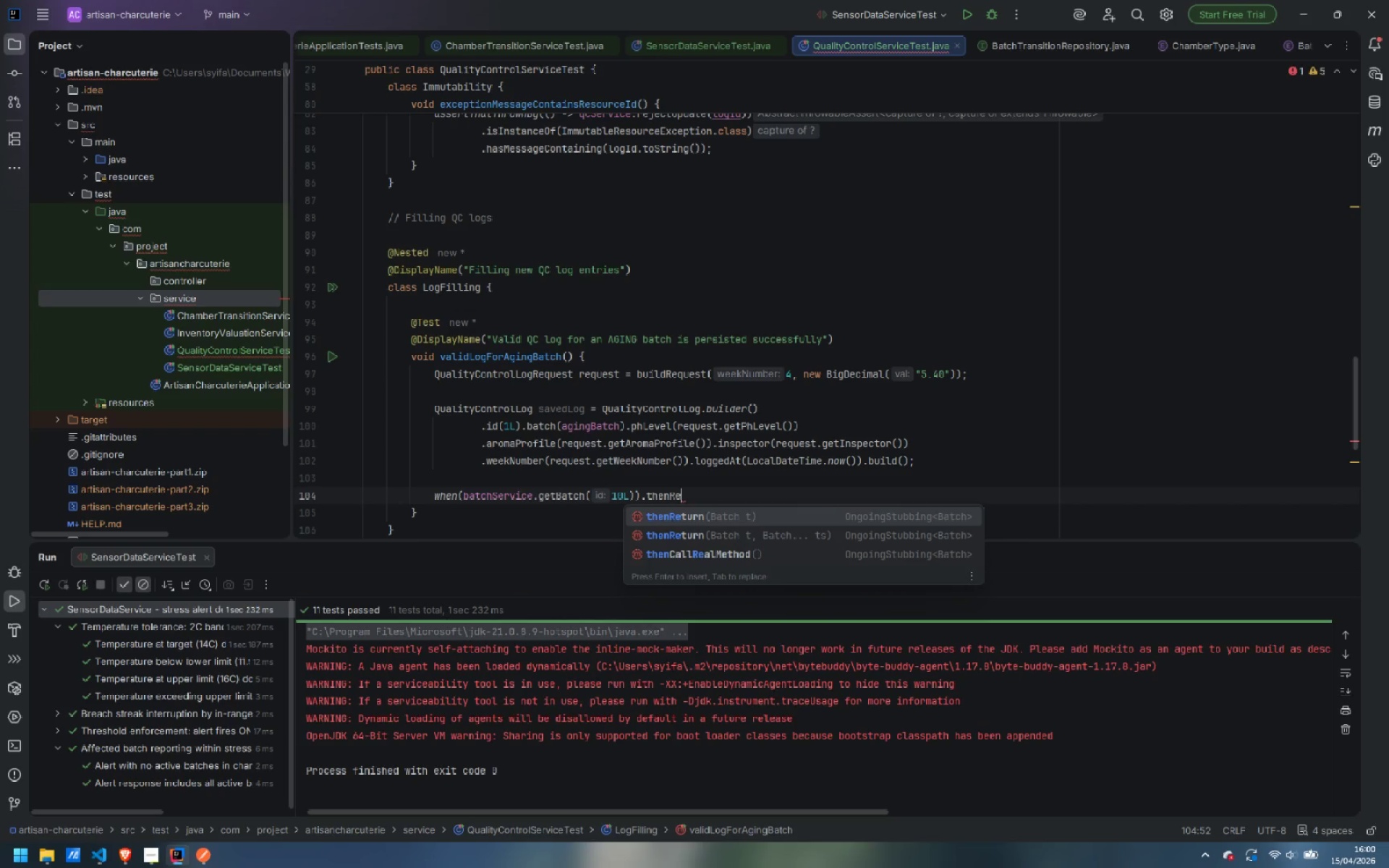 
key(Enter)
 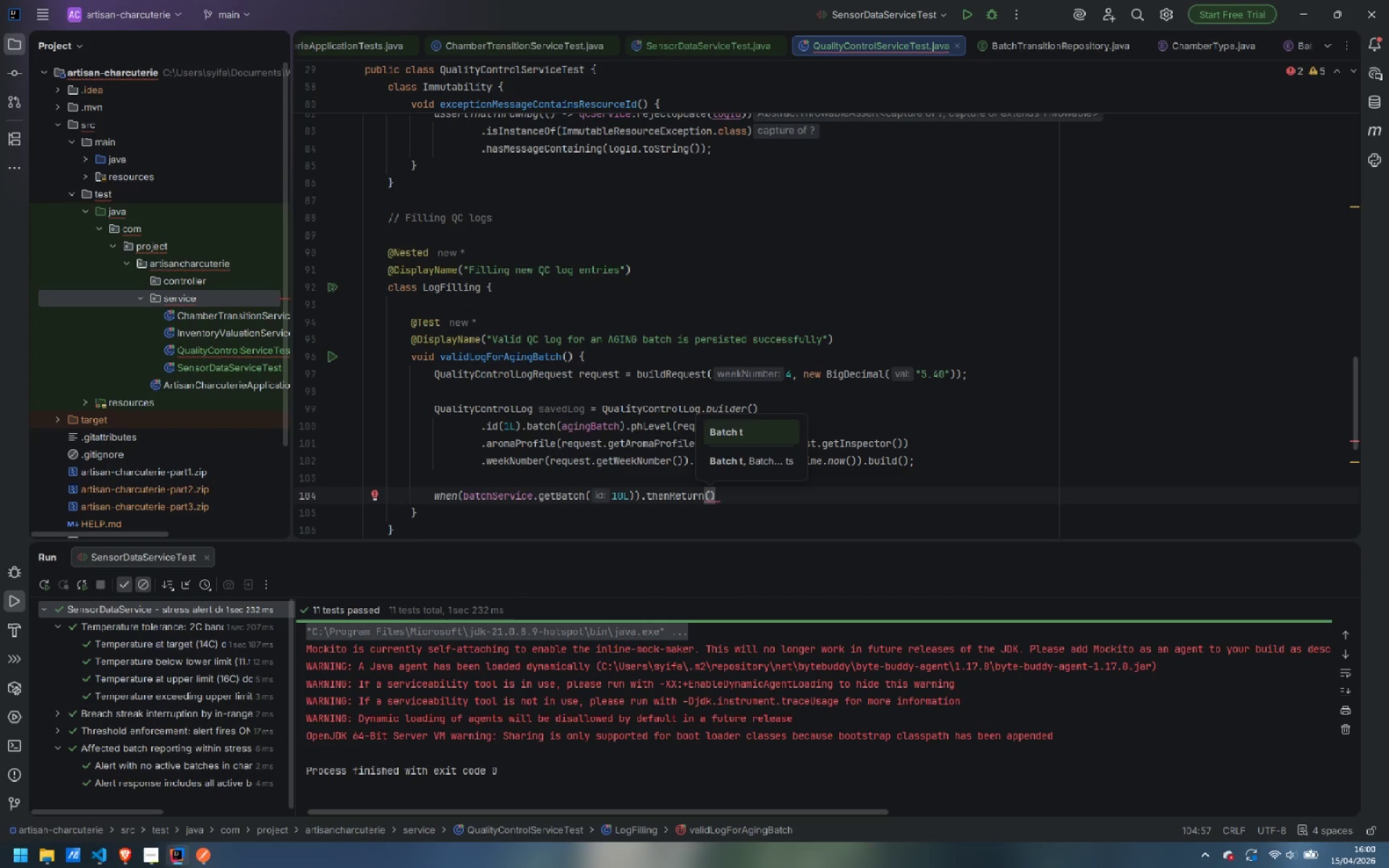 
type(agingBa)
 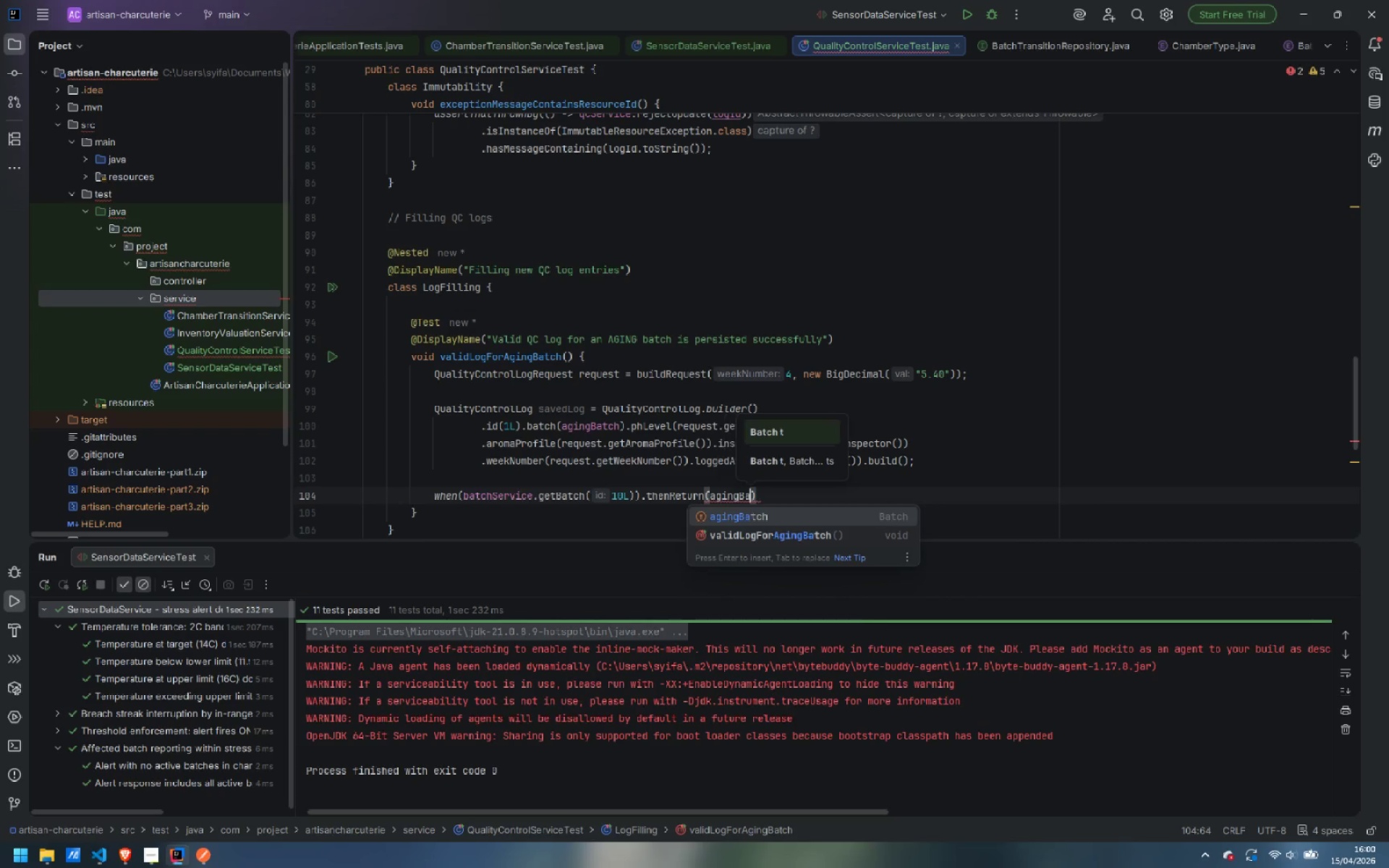 
key(Enter)
 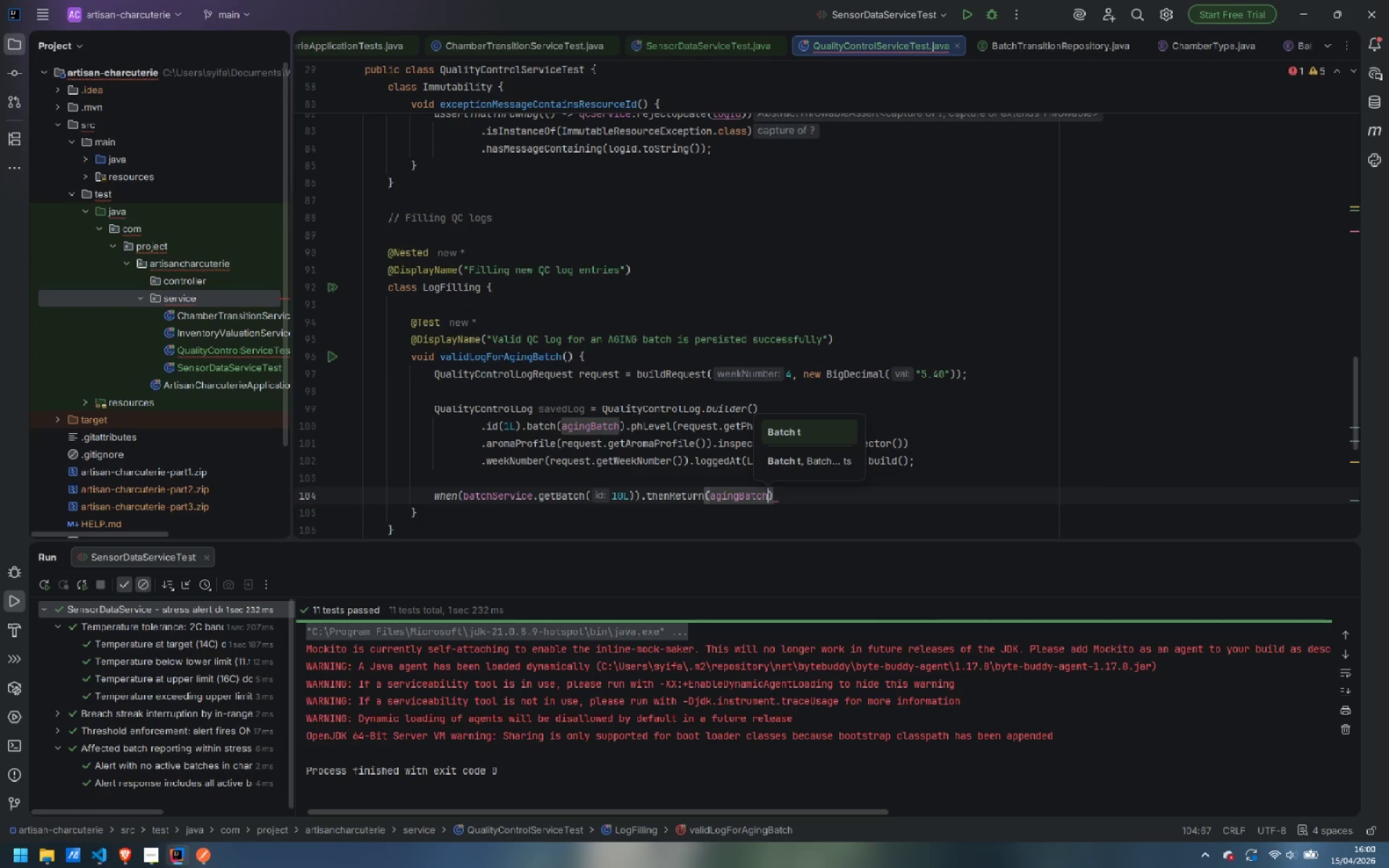 
key(ArrowRight)
 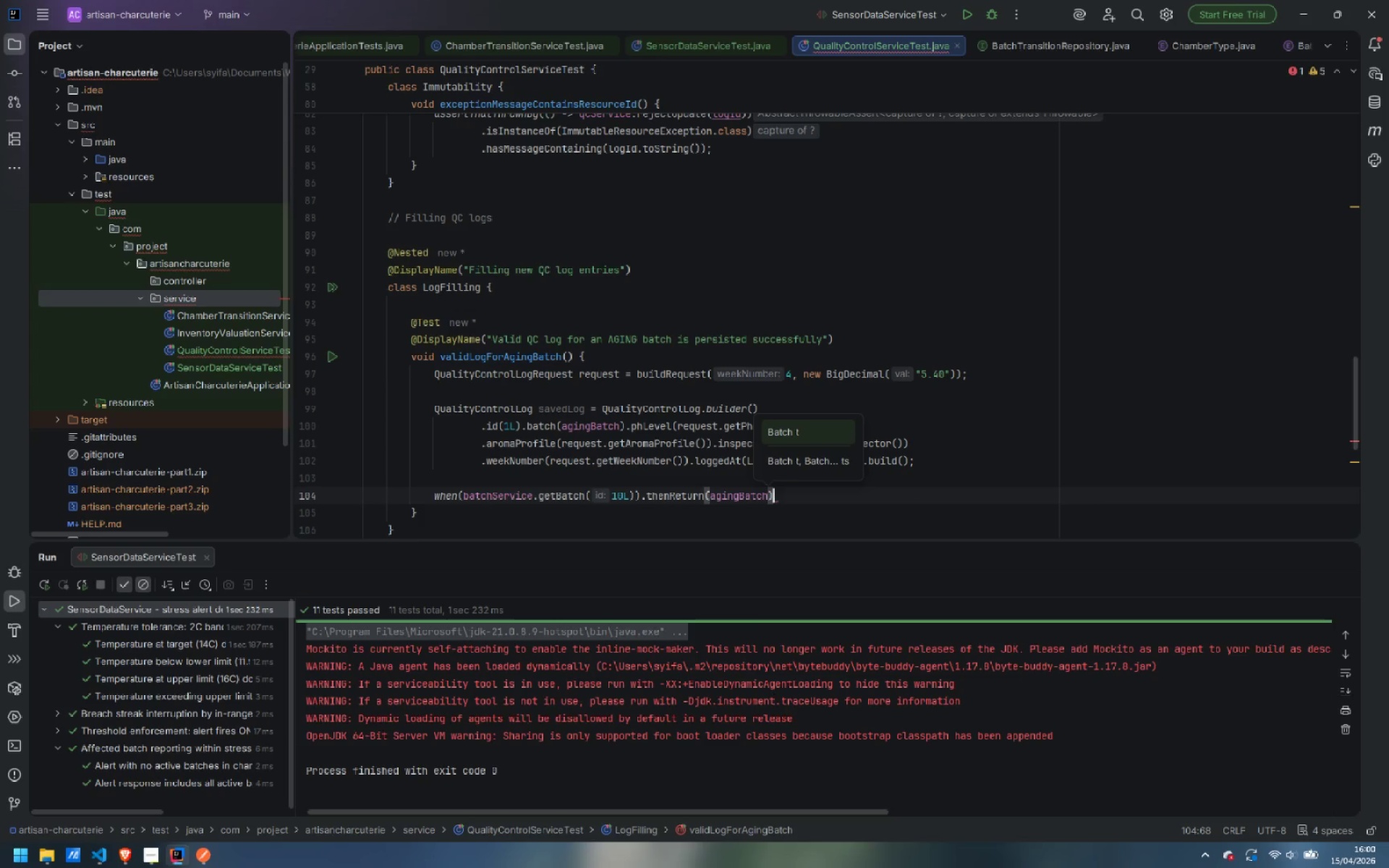 
key(Semicolon)
 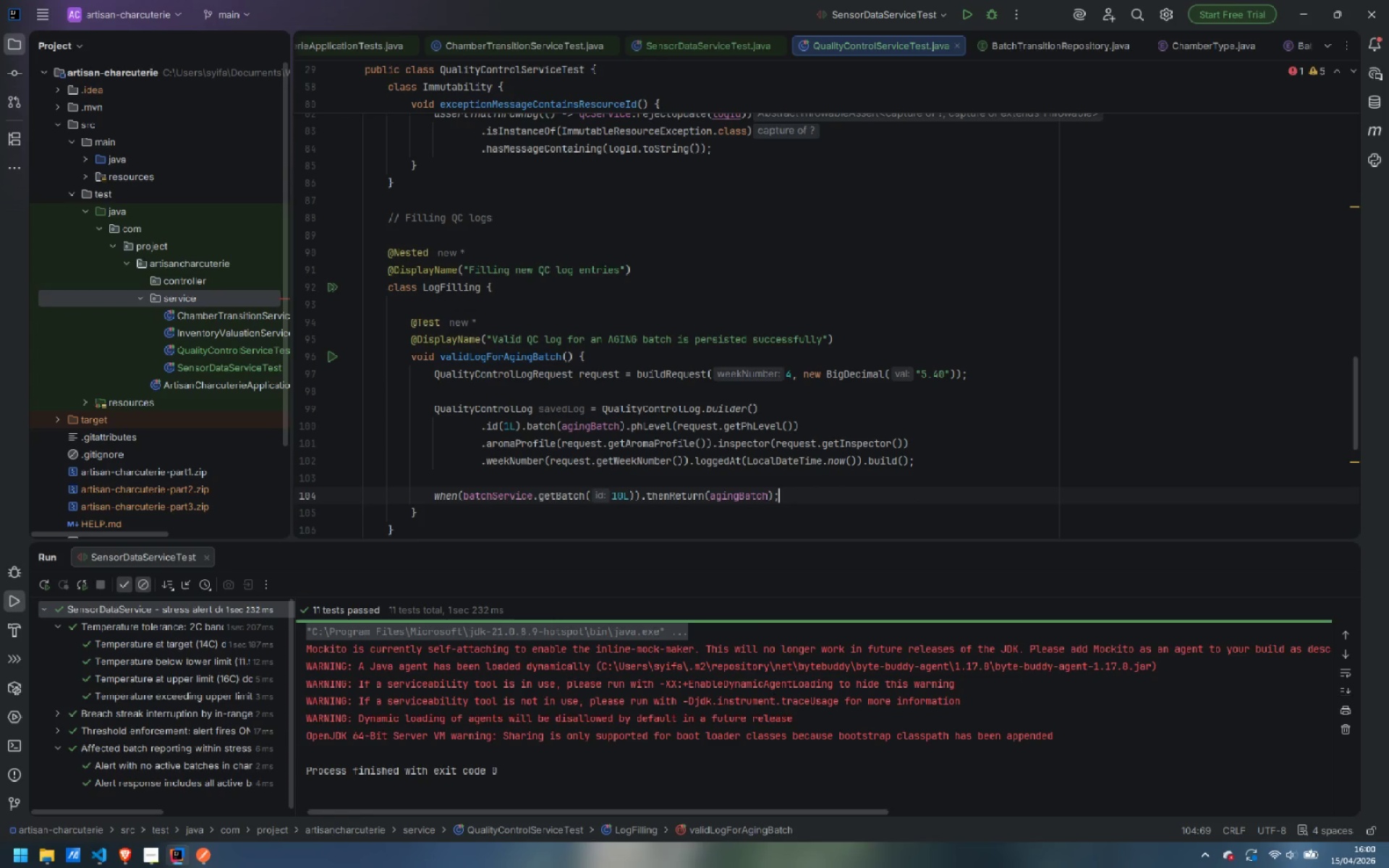 
key(Enter)
 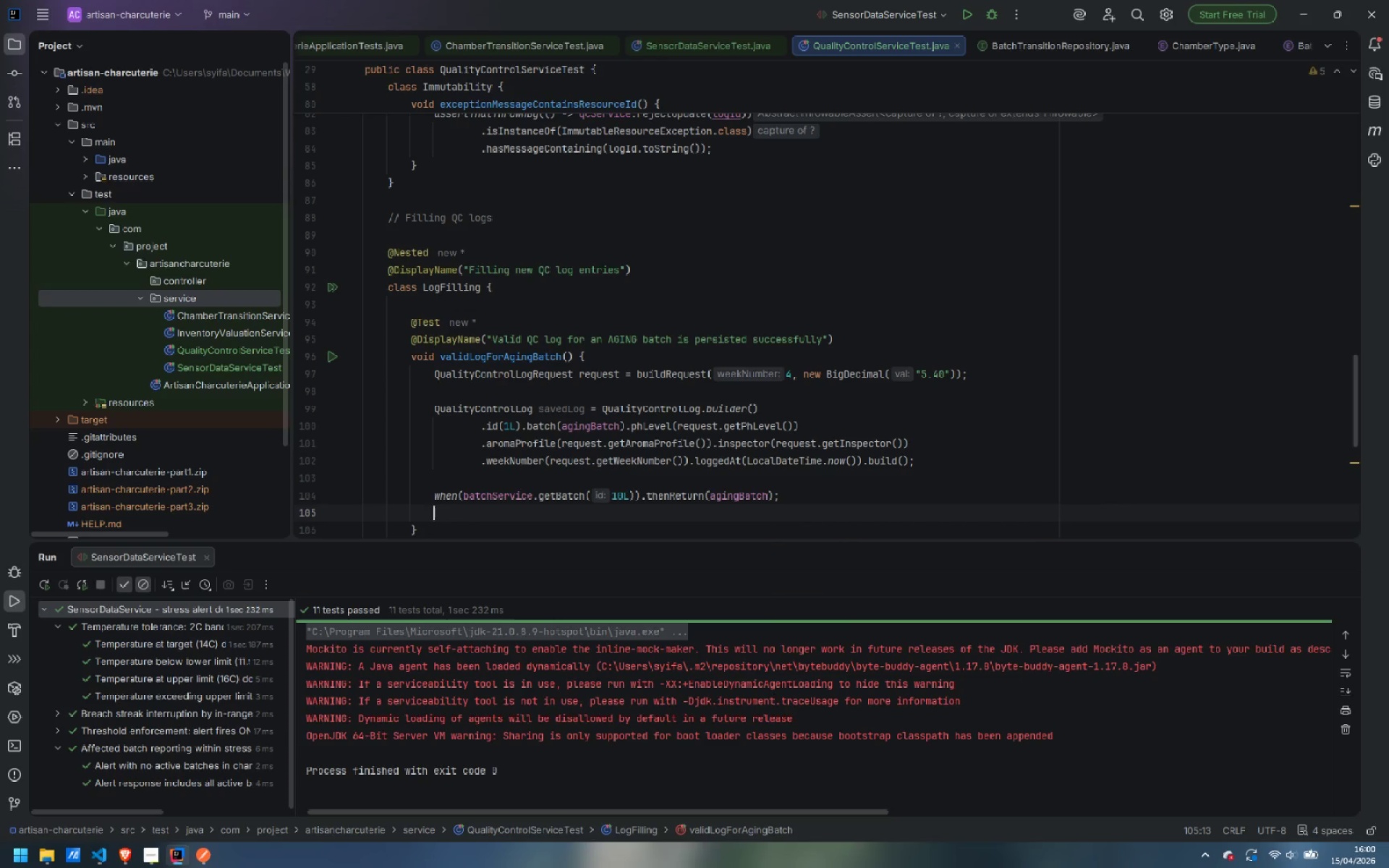 
type(whe)
 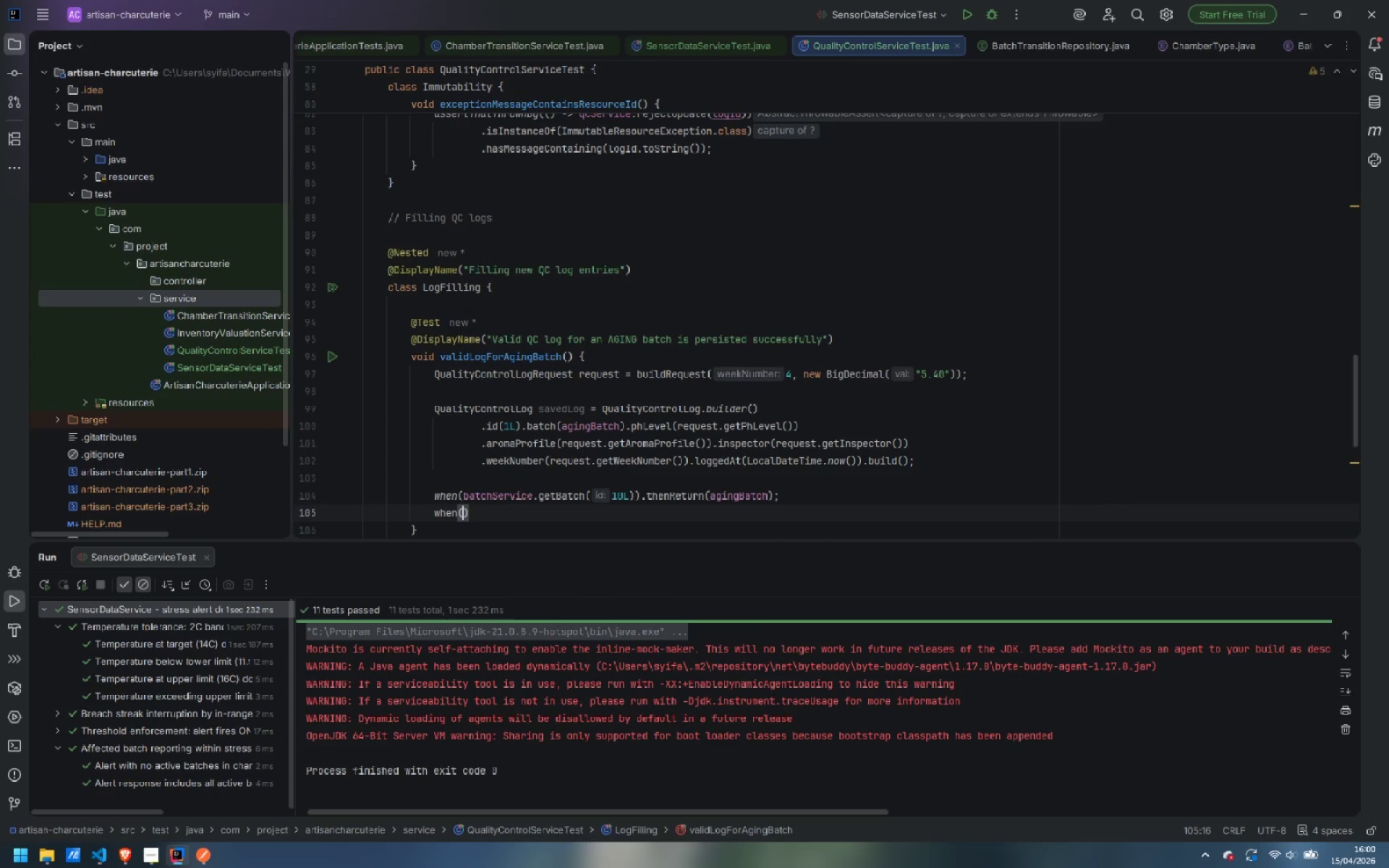 
key(Enter)
 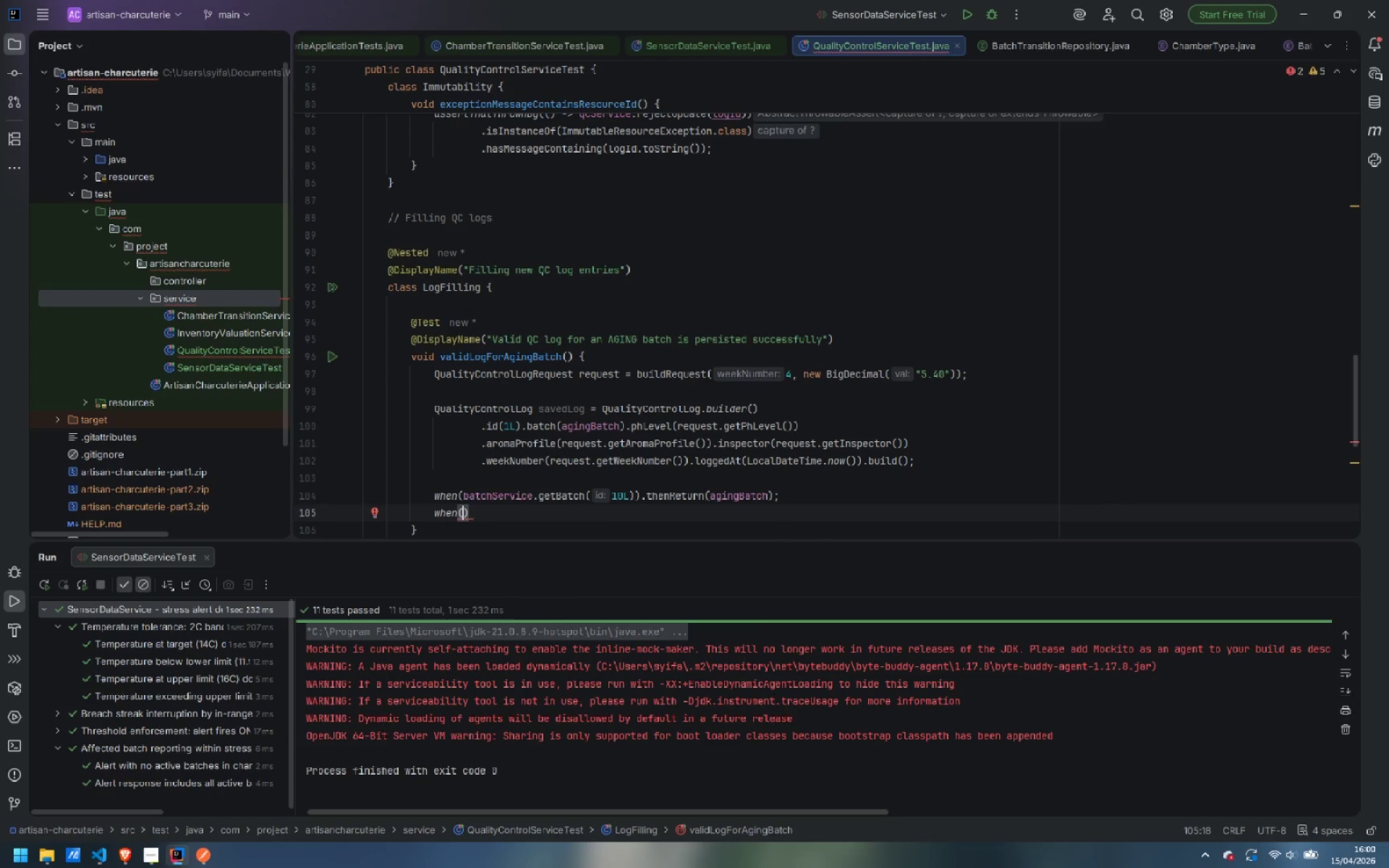 
type(qcLog)
 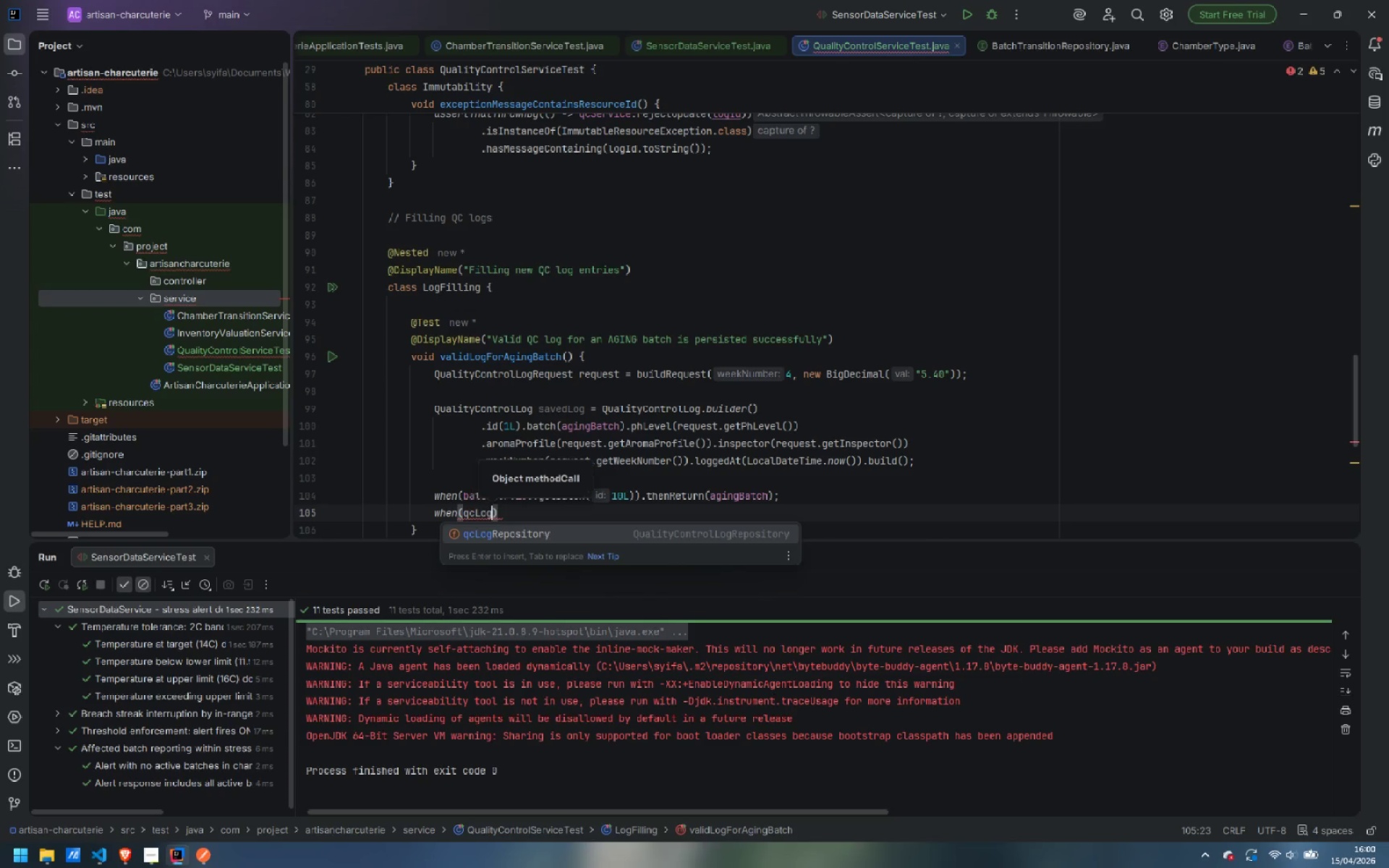 
key(Enter)
 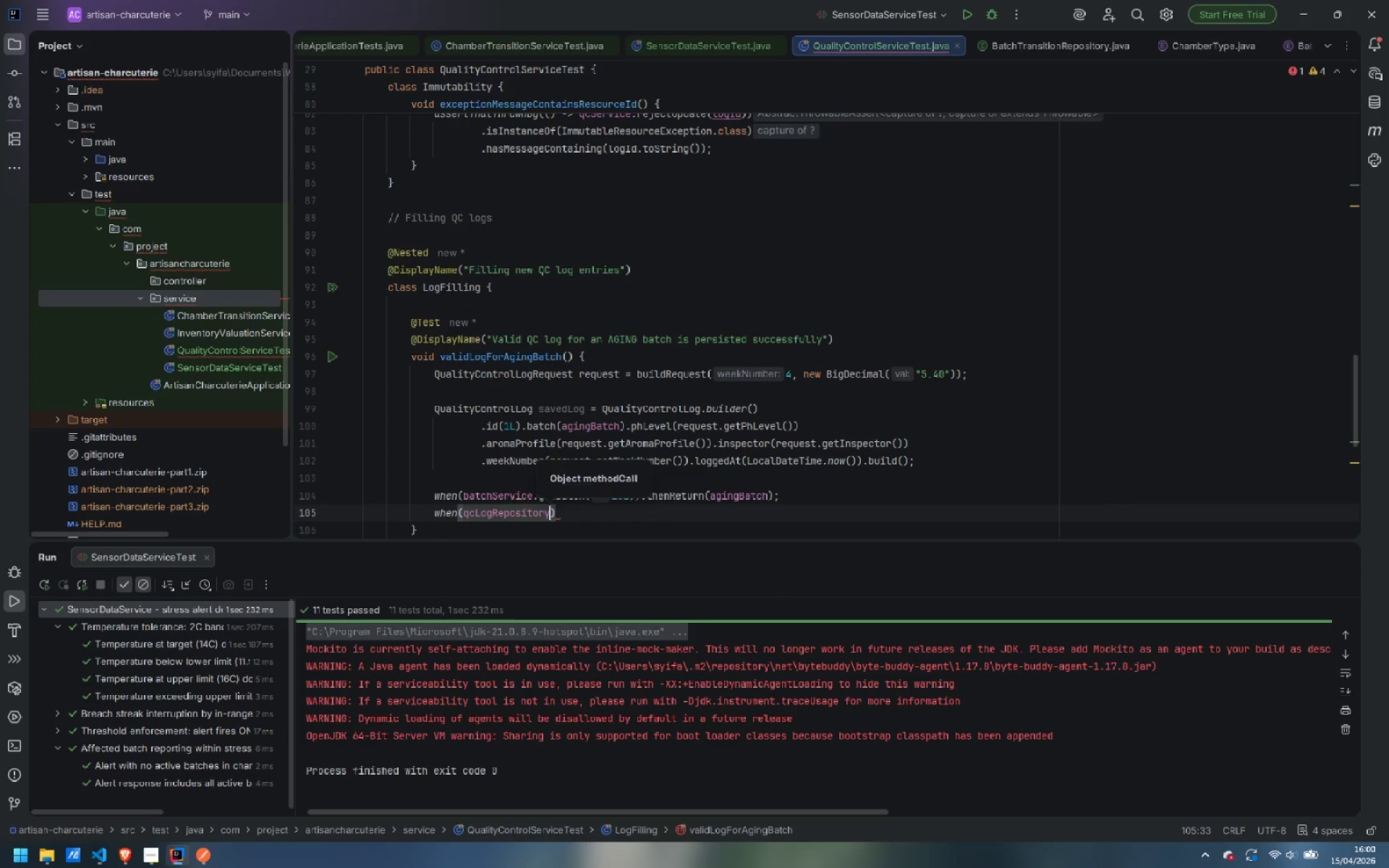 
type(.ex)
 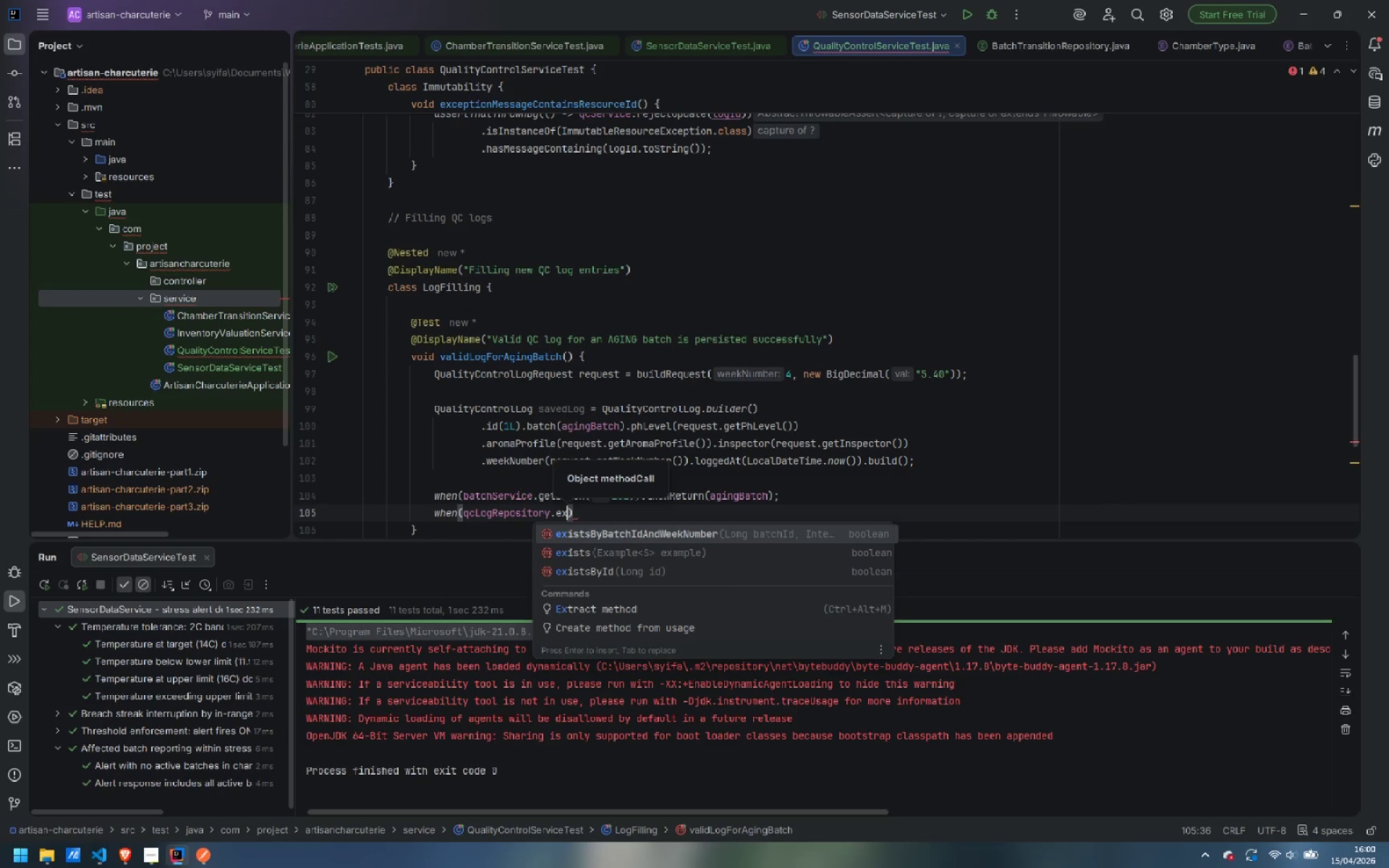 
key(Enter)
 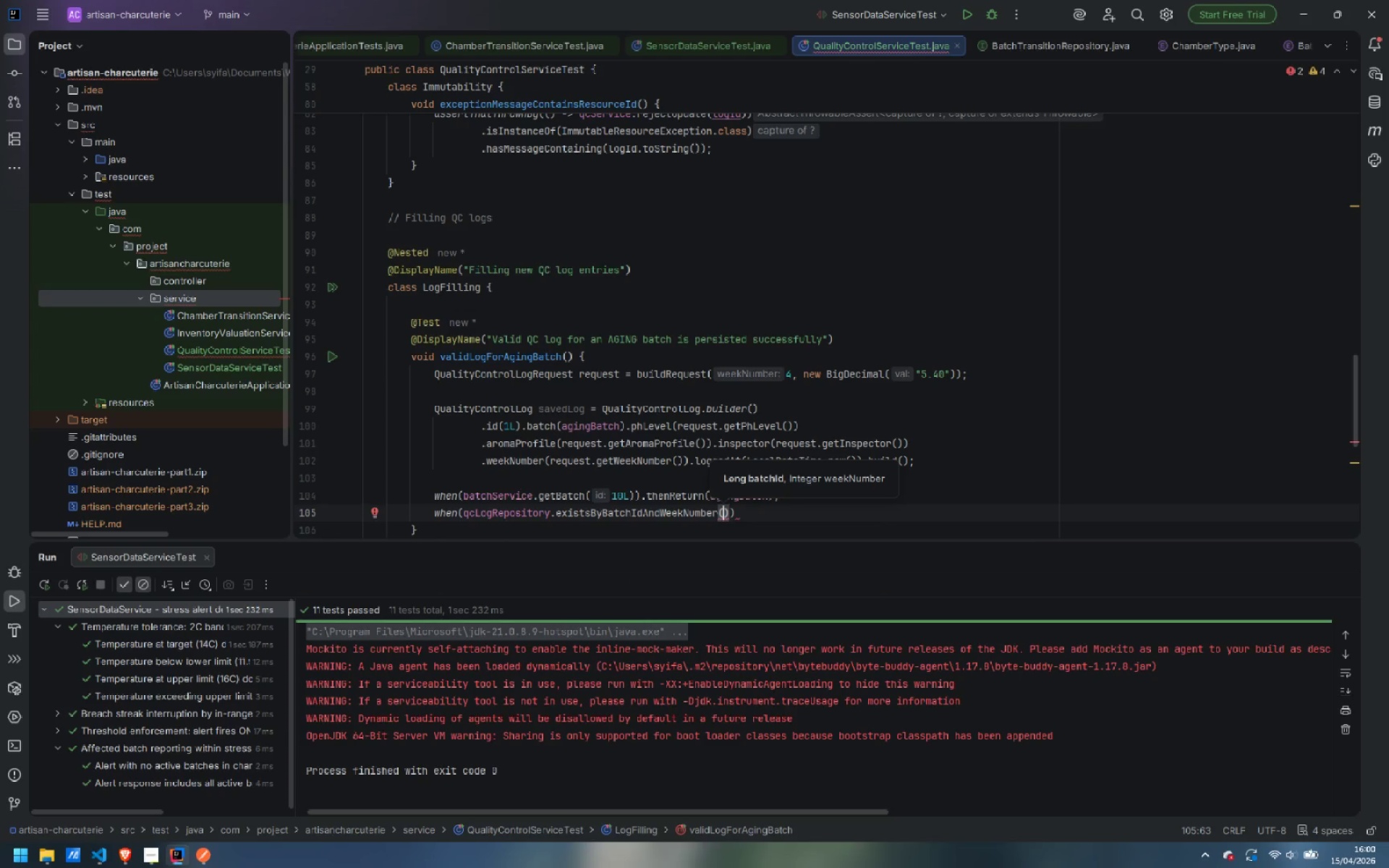 
type(10L, 4)
 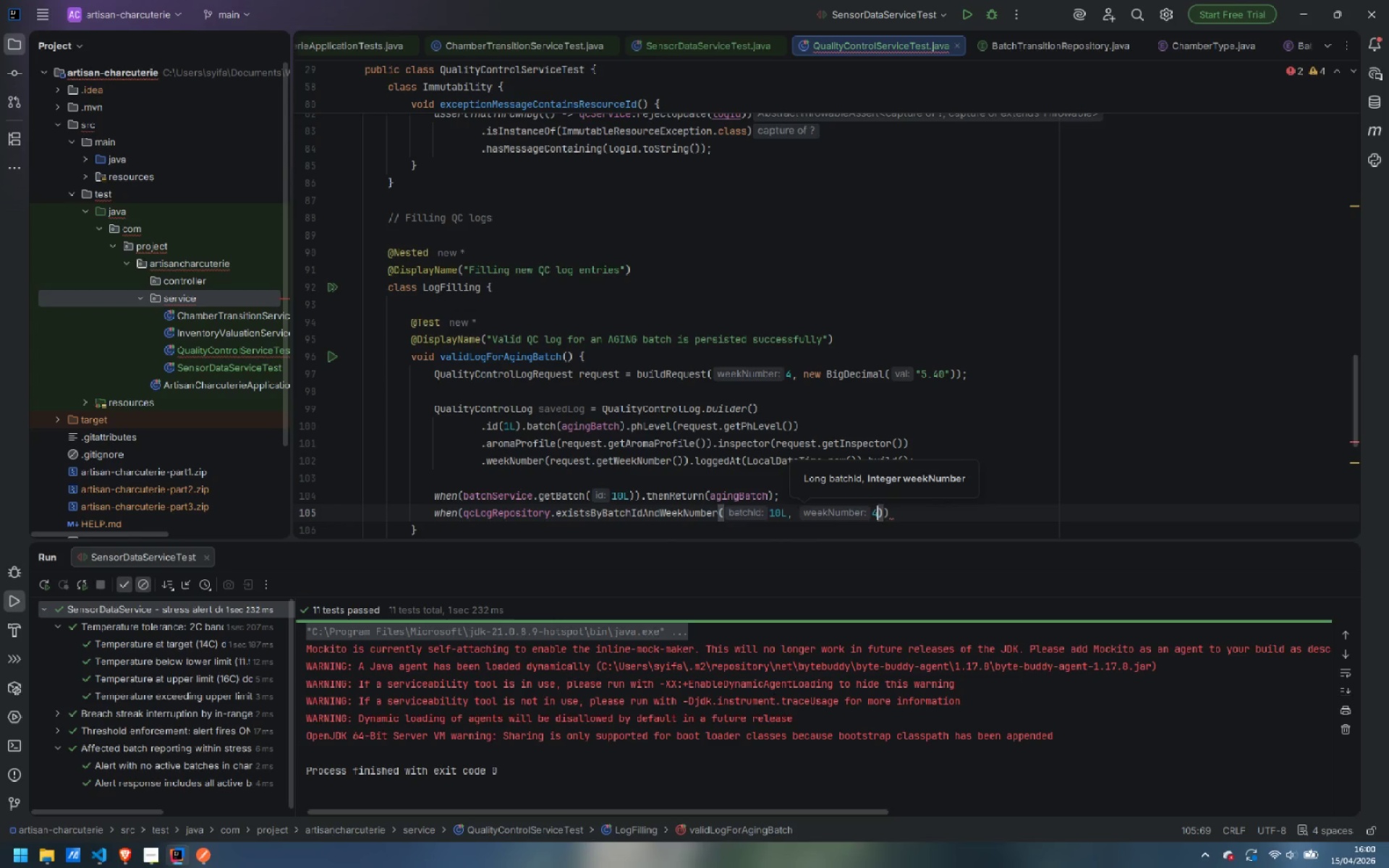 
key(ArrowRight)
 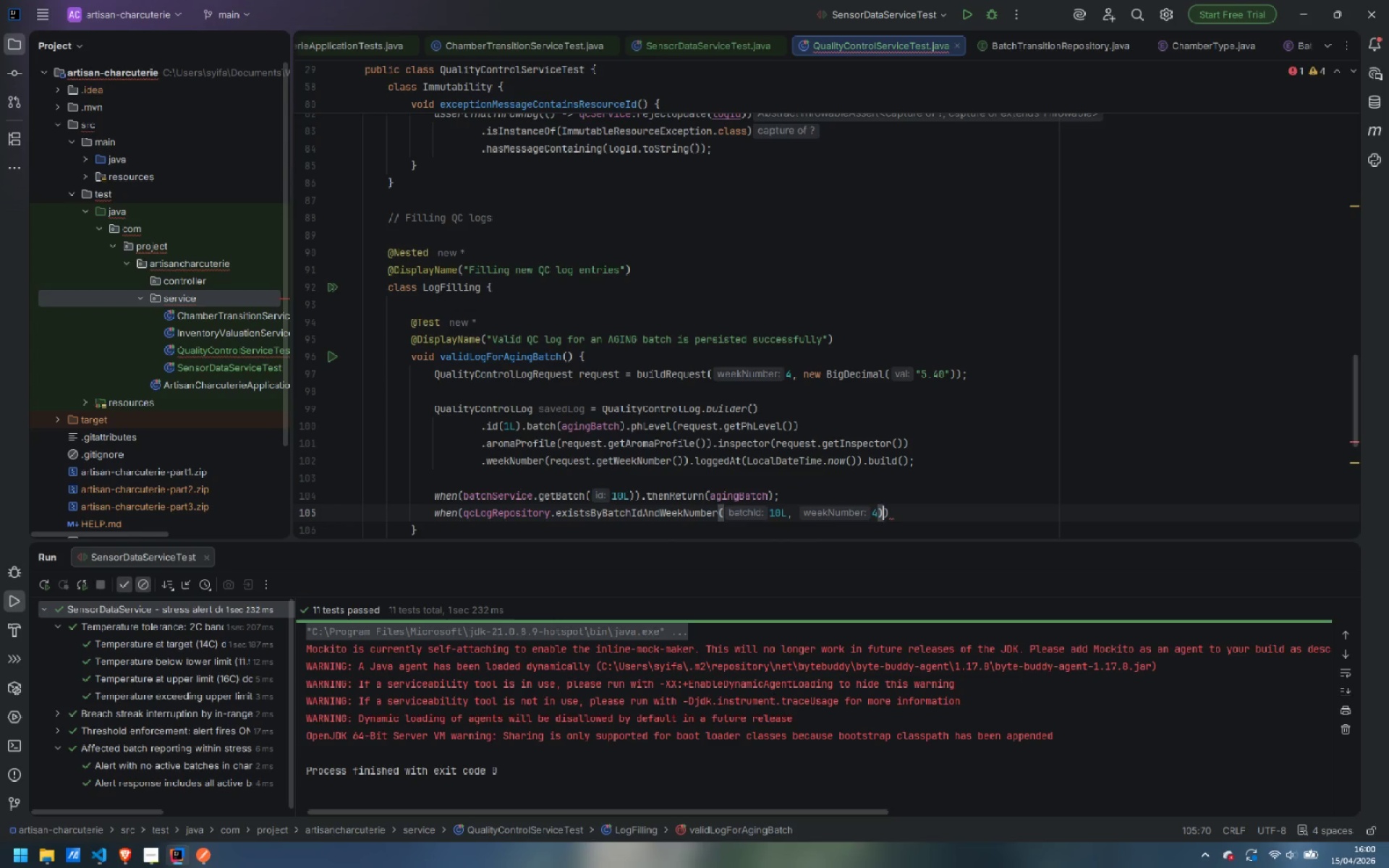 
key(ArrowRight)
 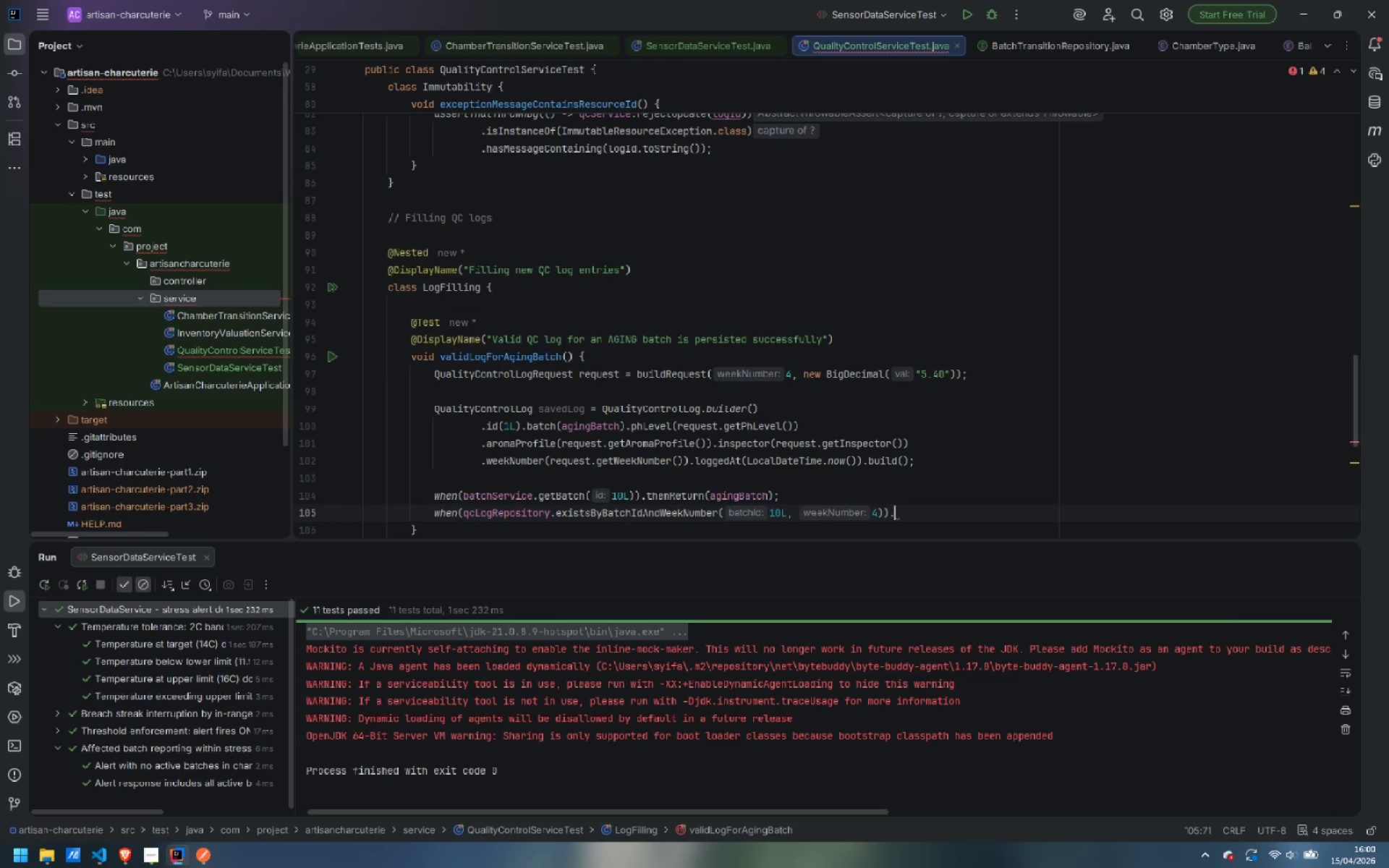 
type(.thenRe)
 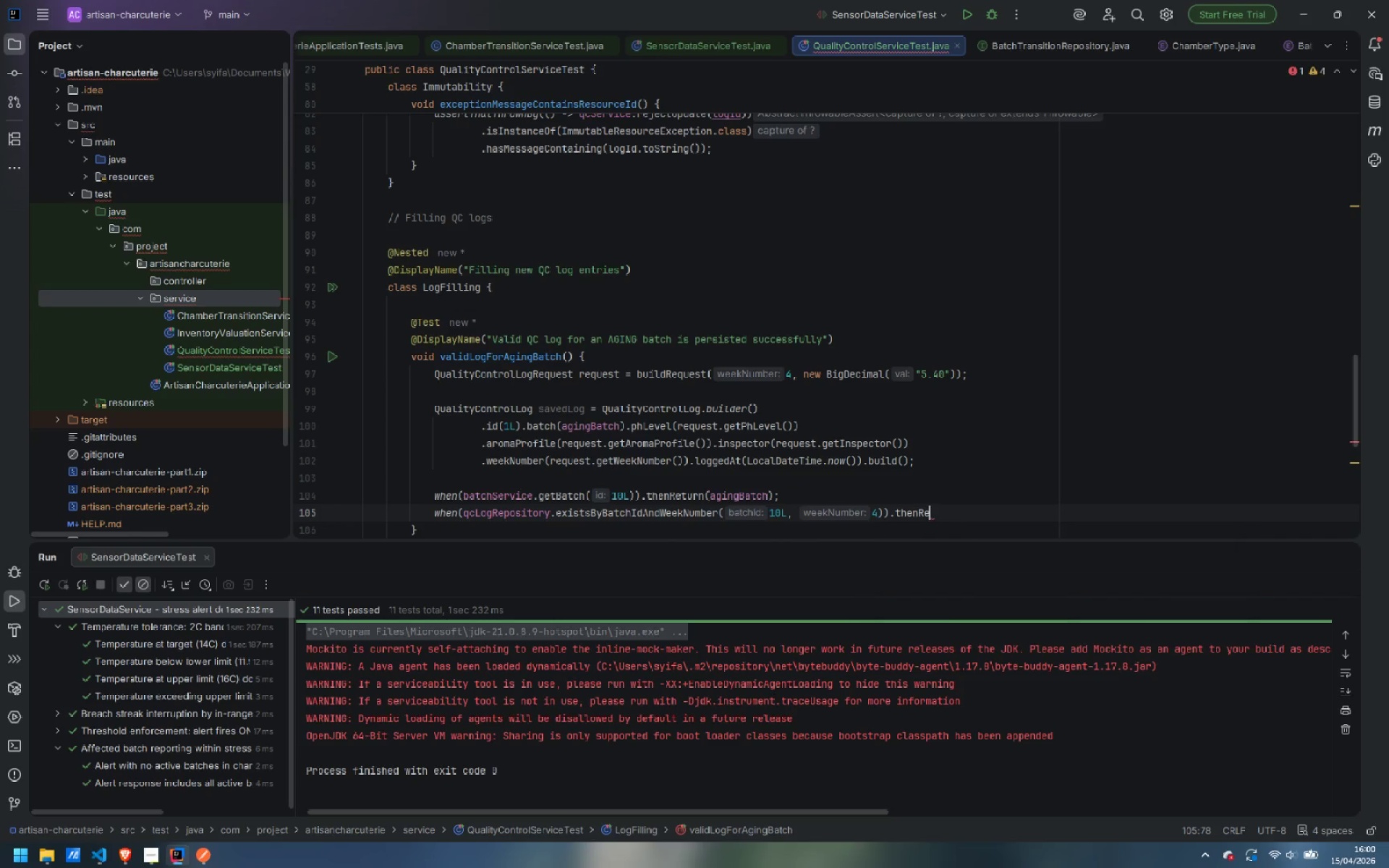 
key(Enter)
 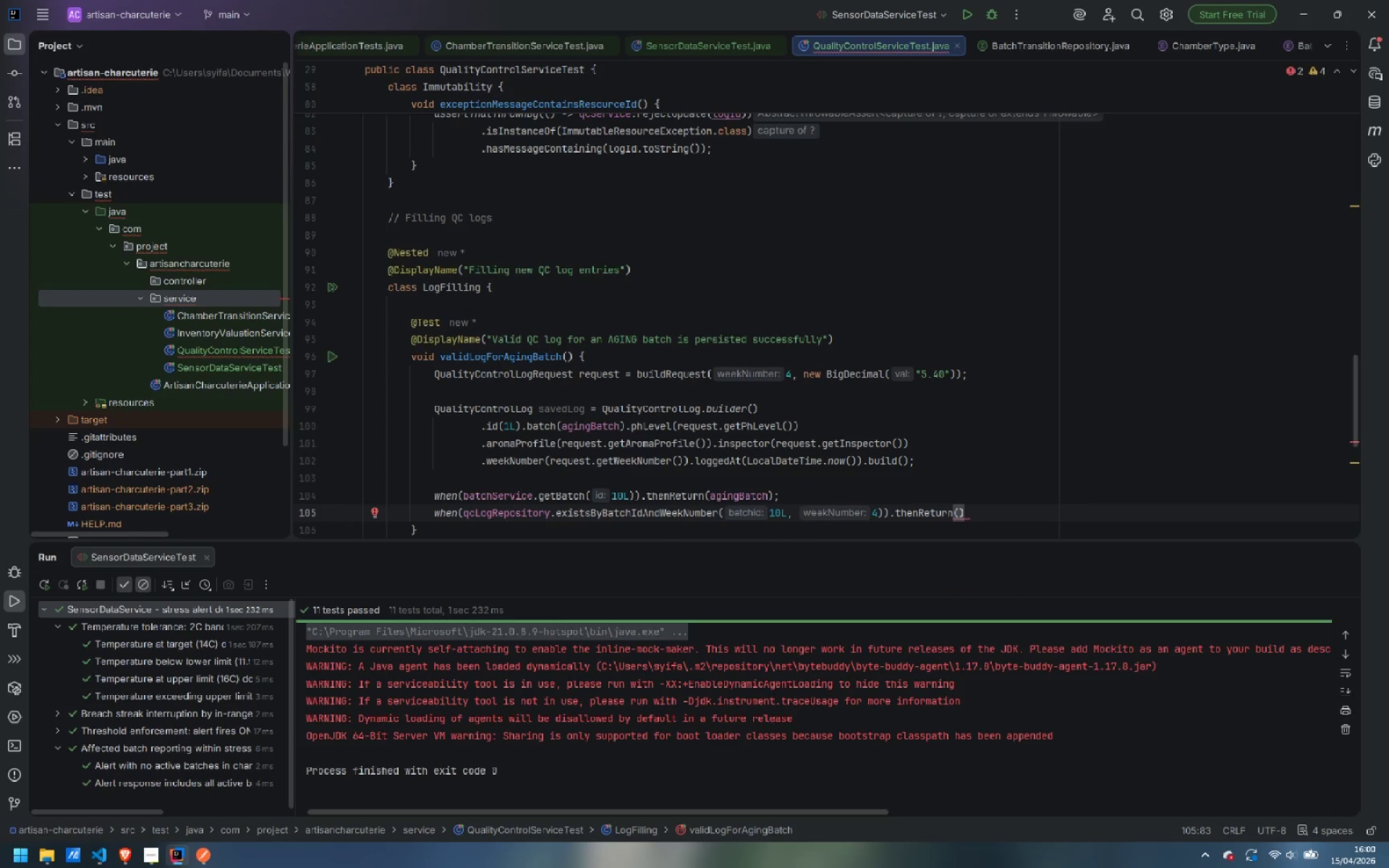 
type(false)
 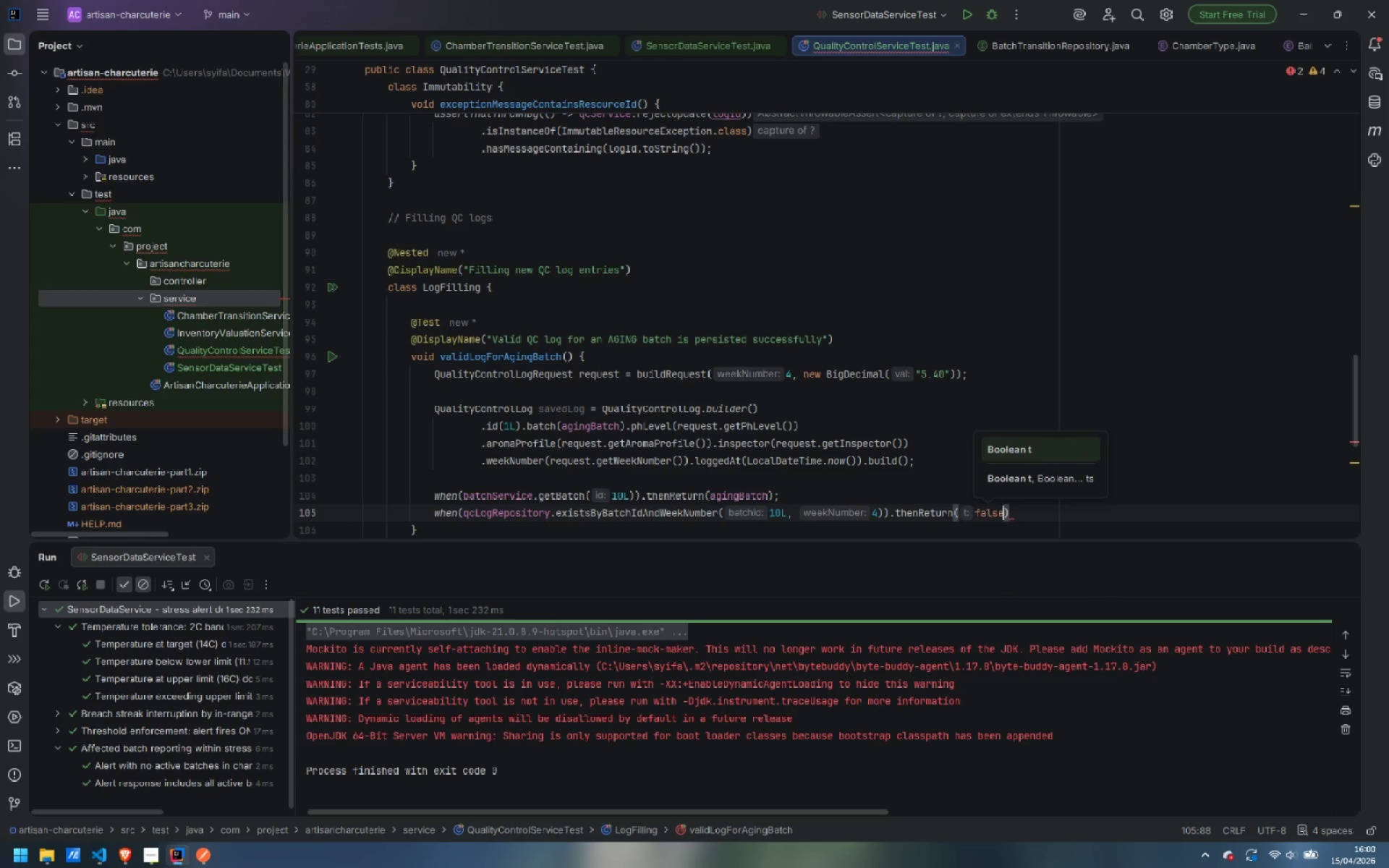 
key(ArrowRight)
 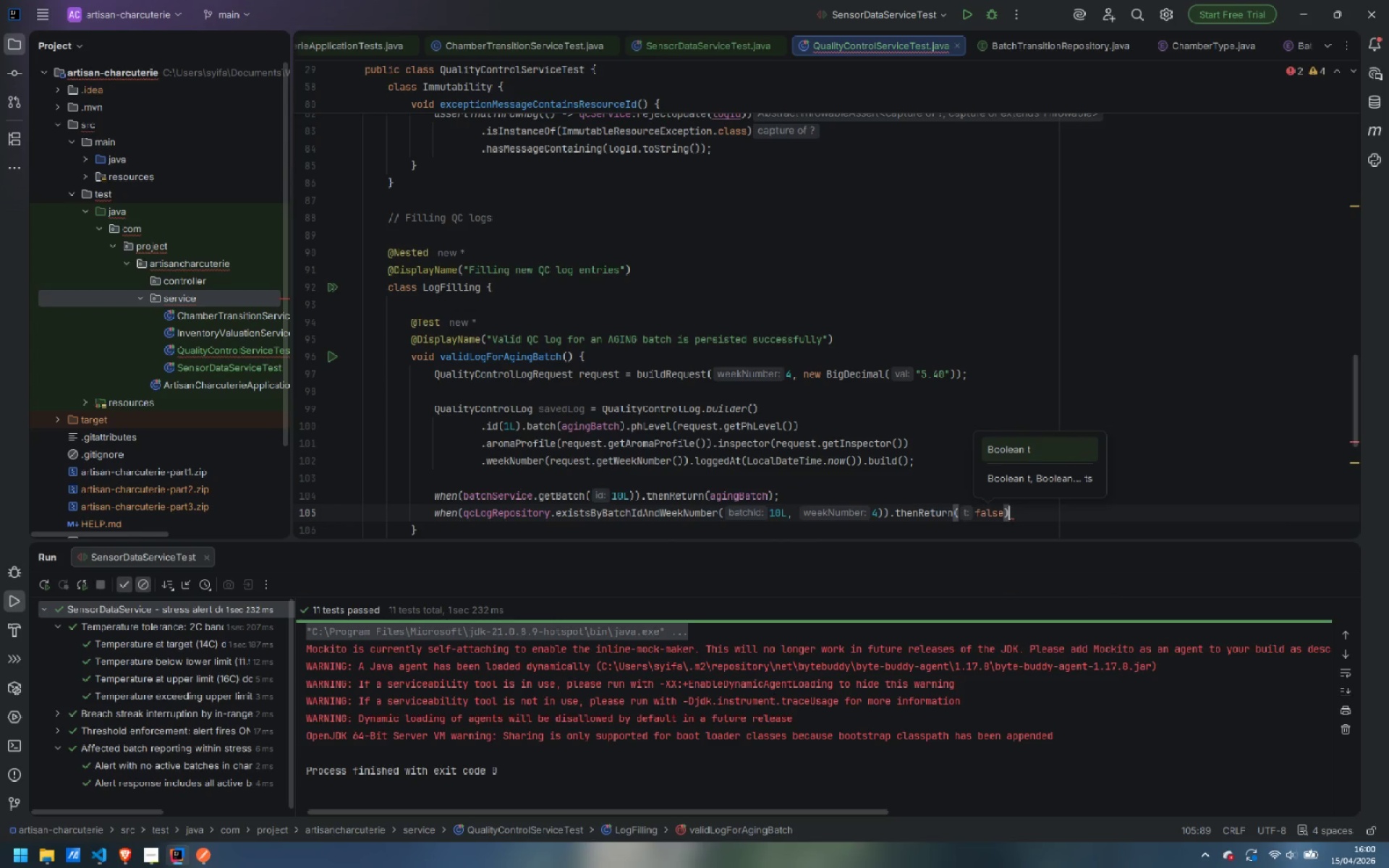 
key(Semicolon)
 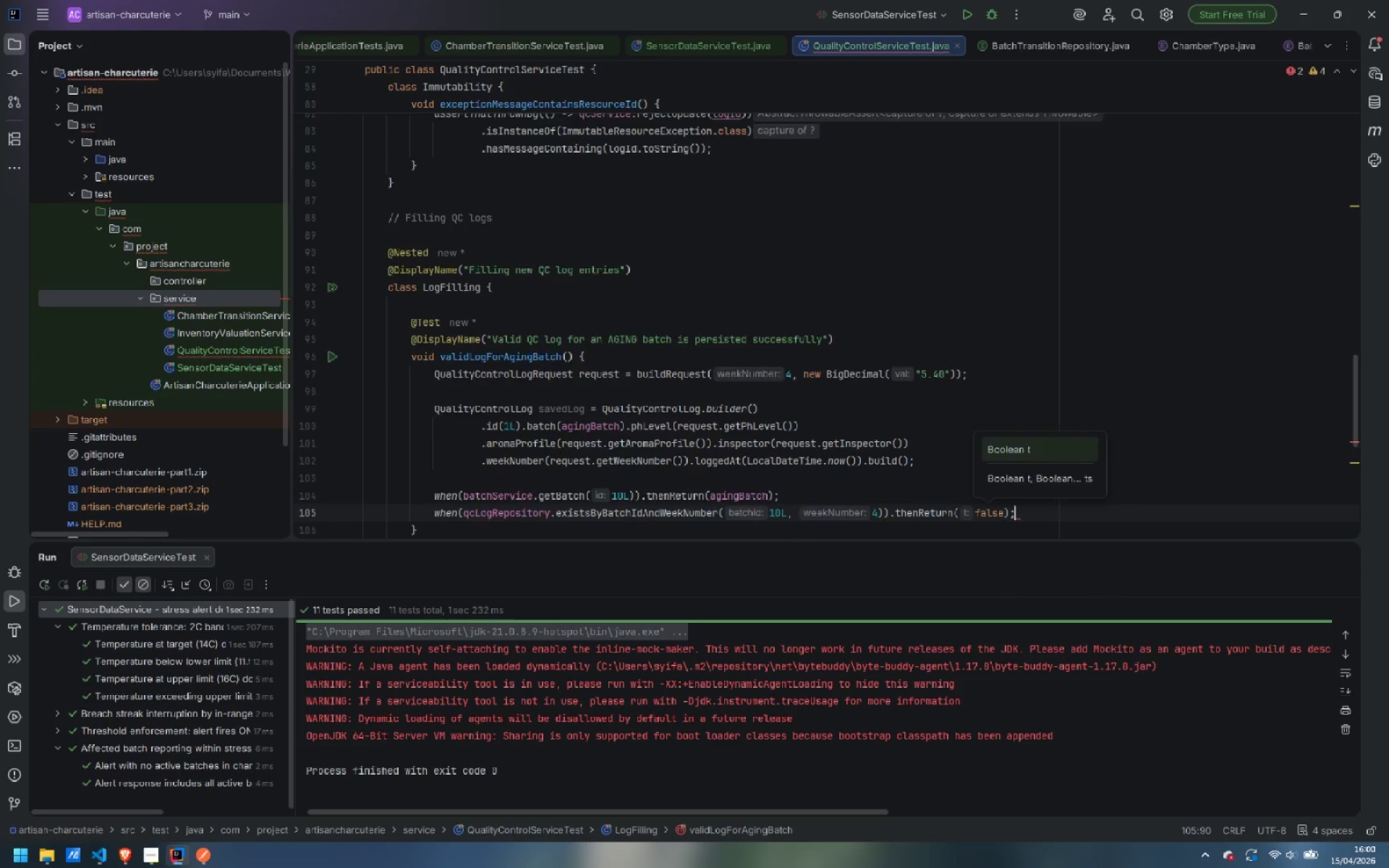 
key(Enter)
 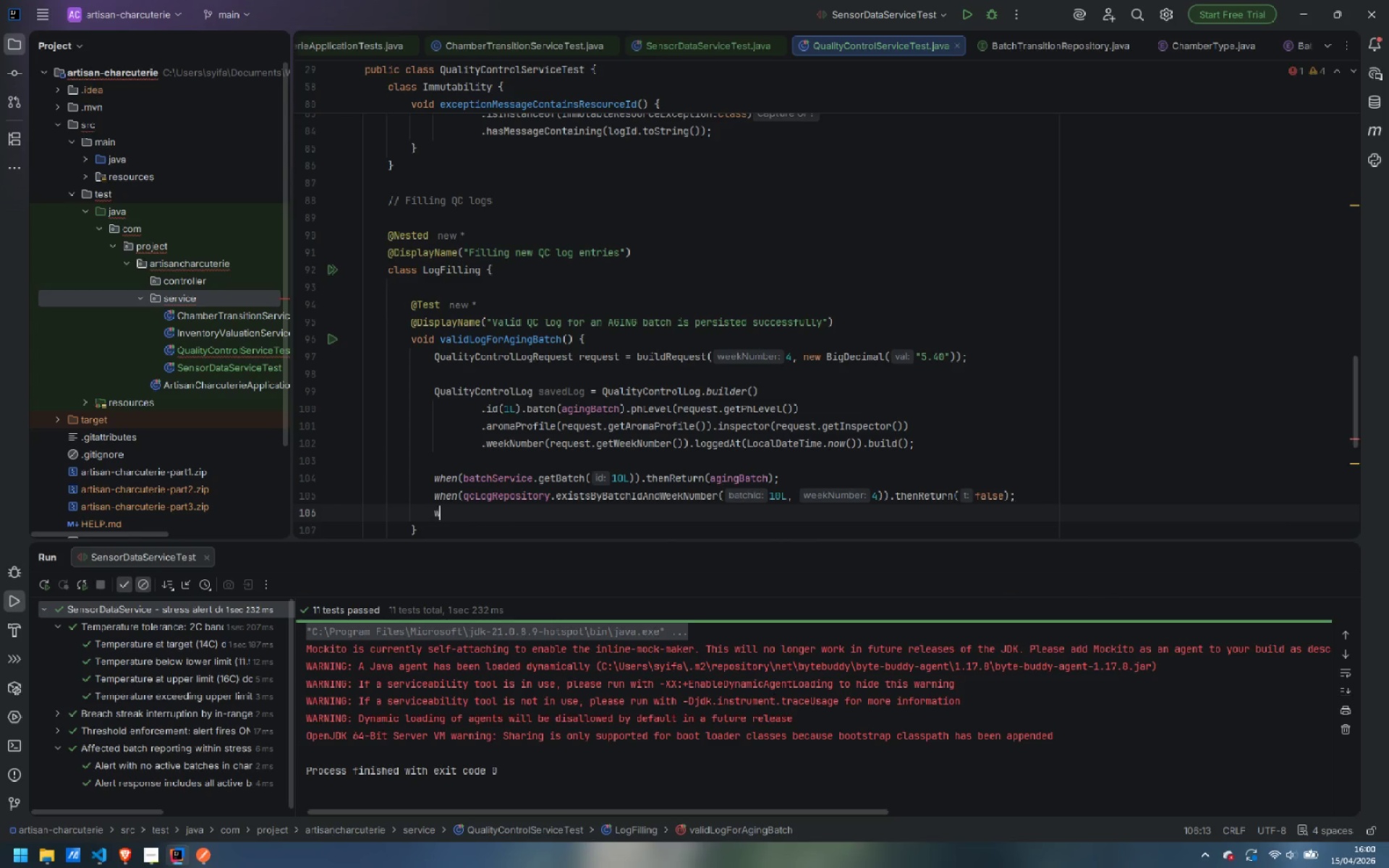 
type(wh)
 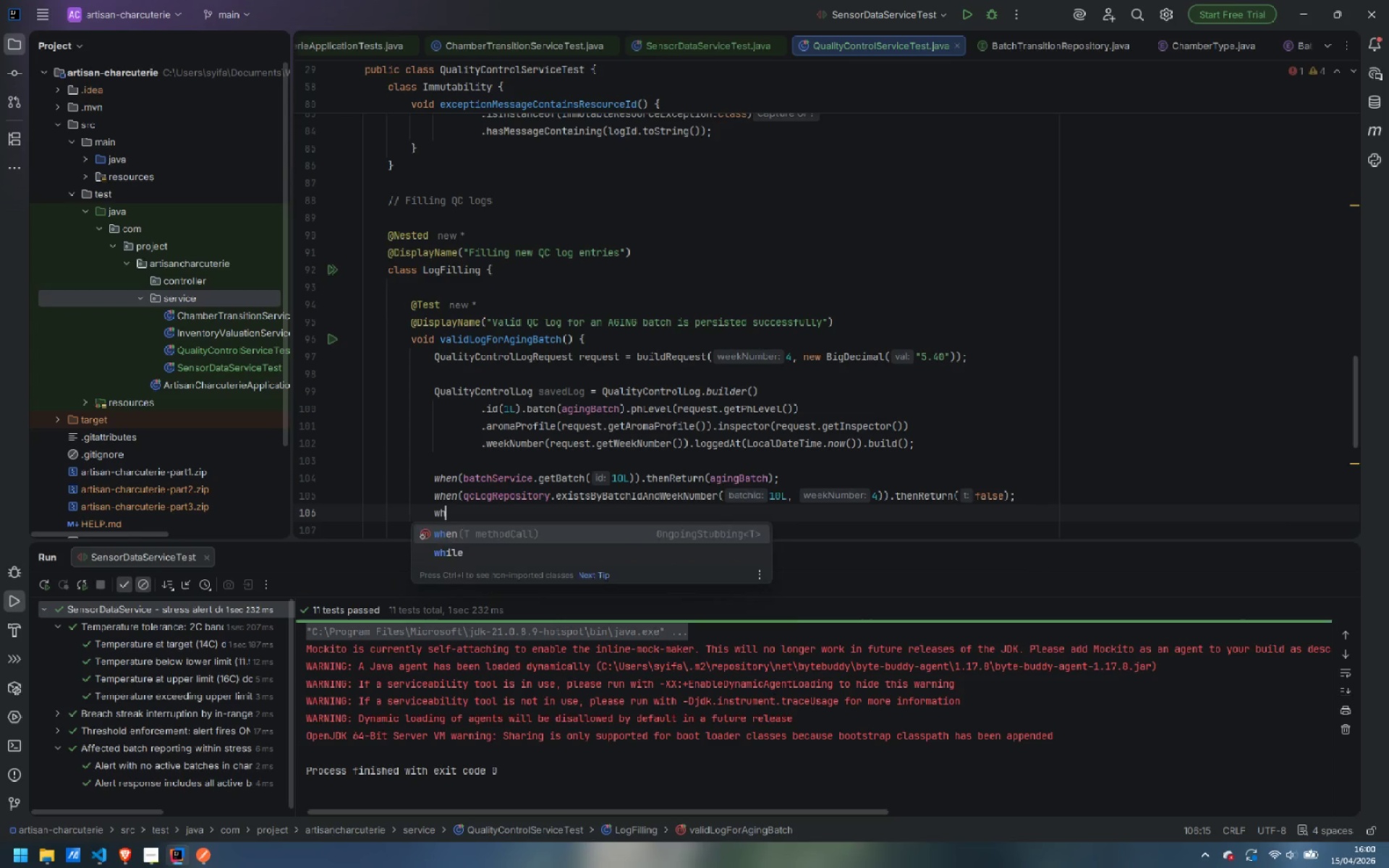 
key(Enter)
 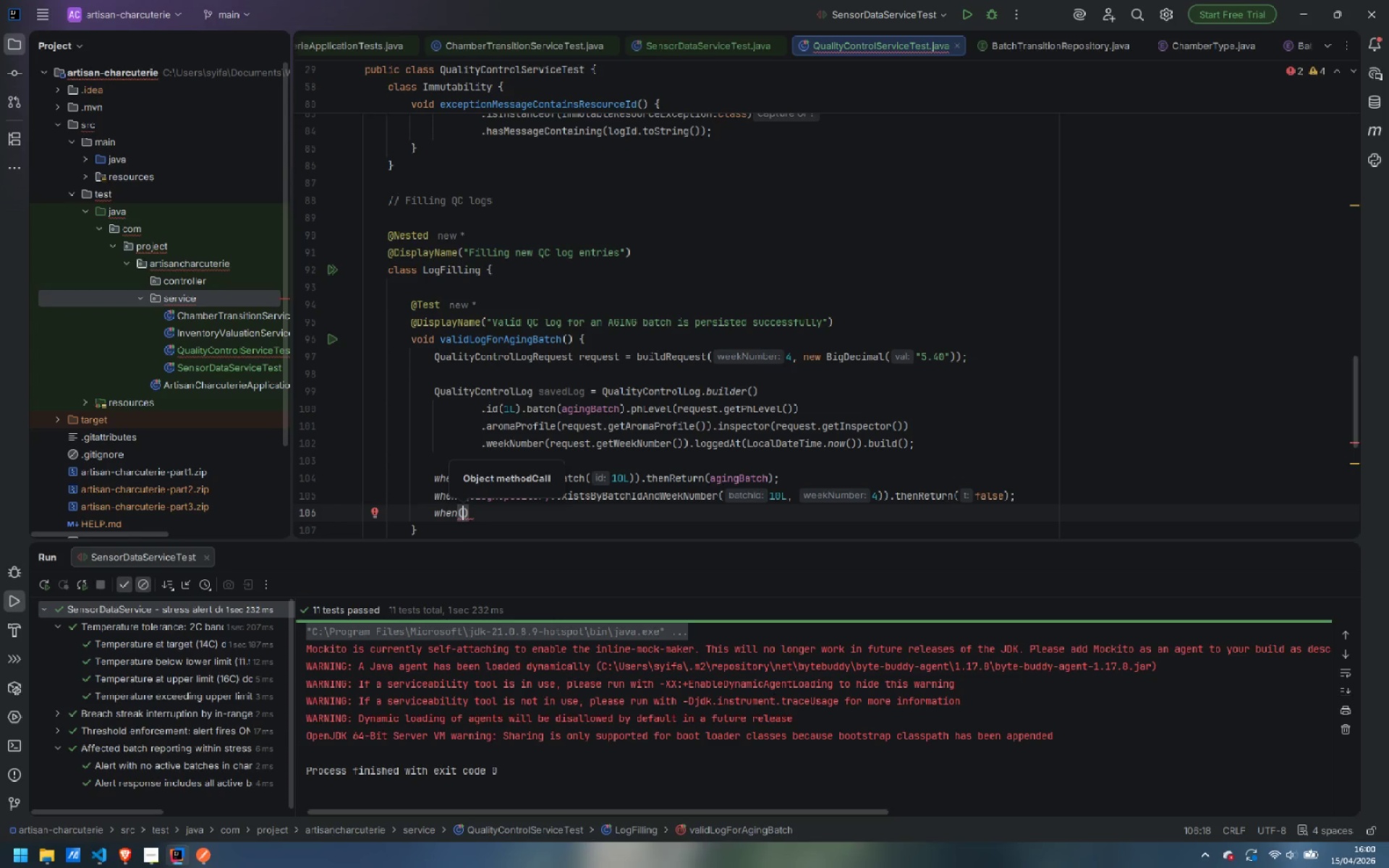 
type(qc)
 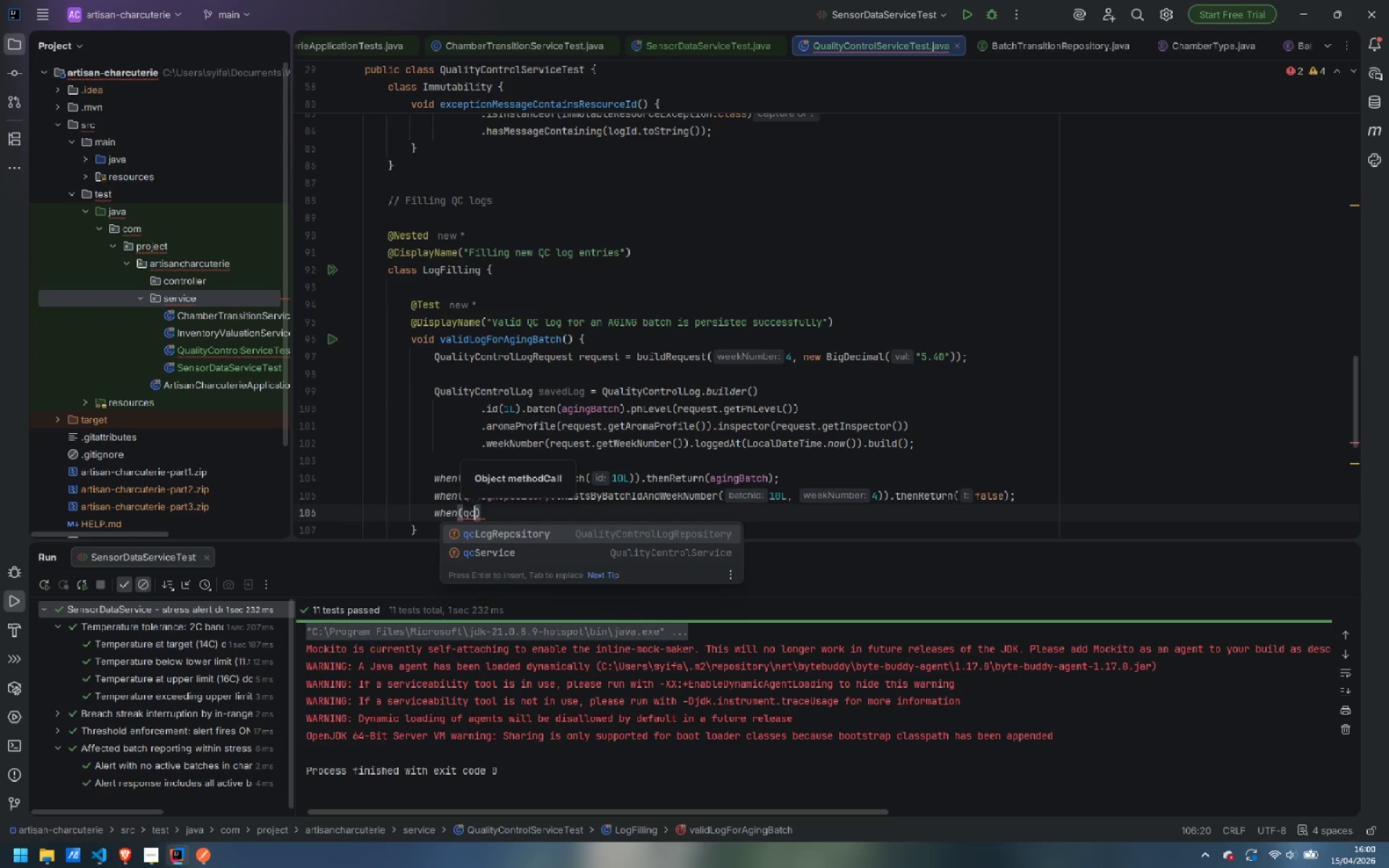 
key(Enter)
 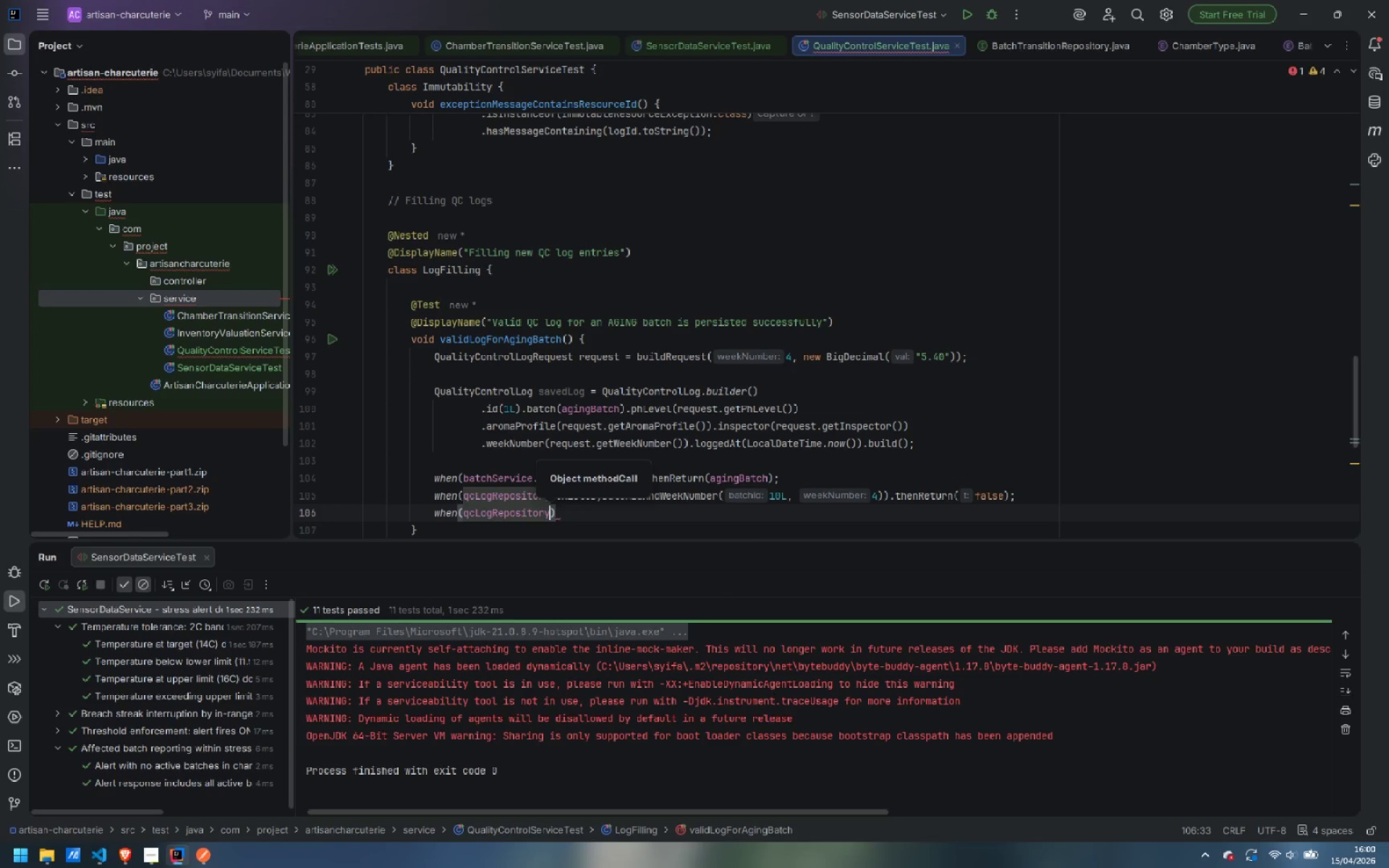 
type(.sa)
 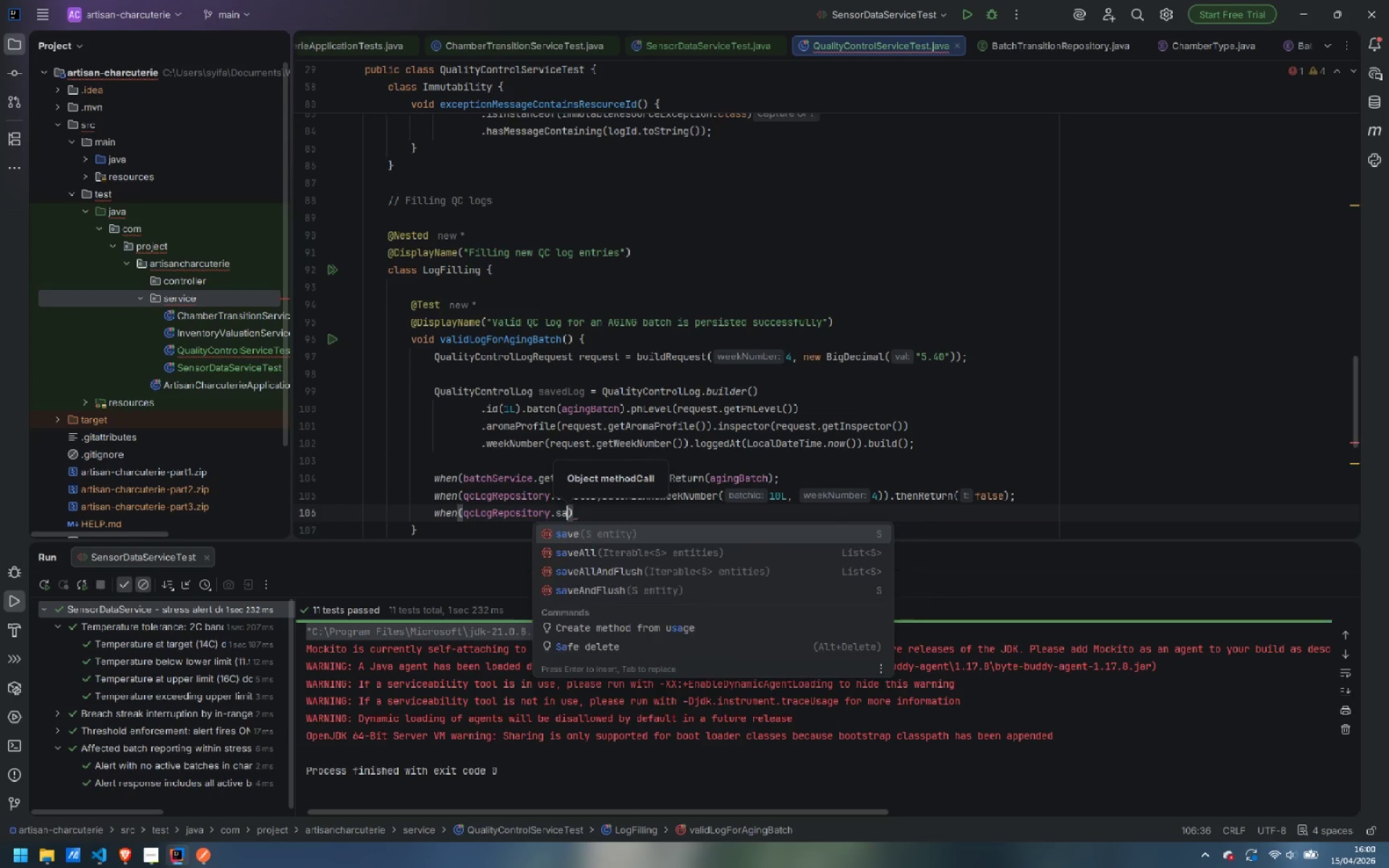 
key(Enter)
 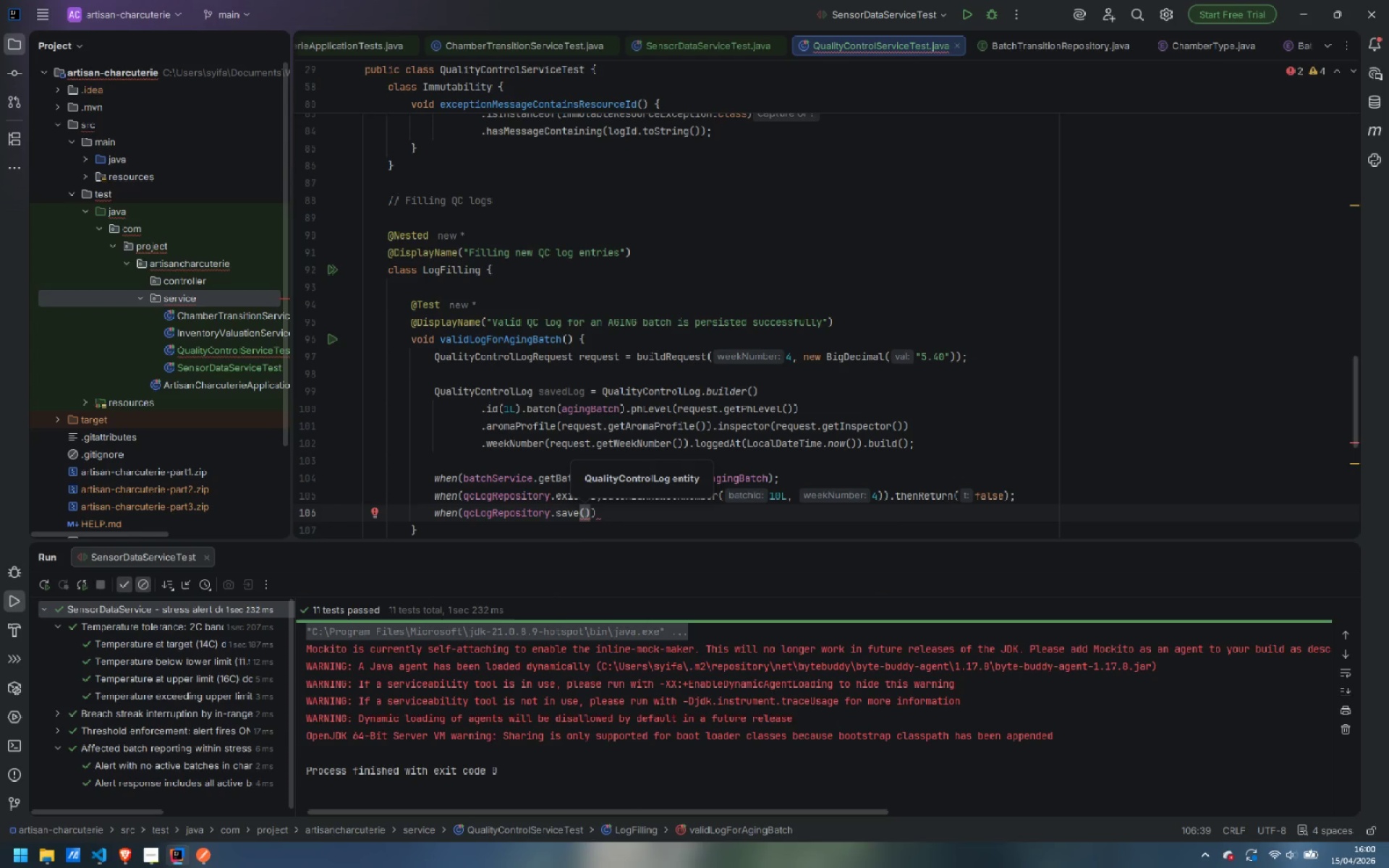 
type(any)
 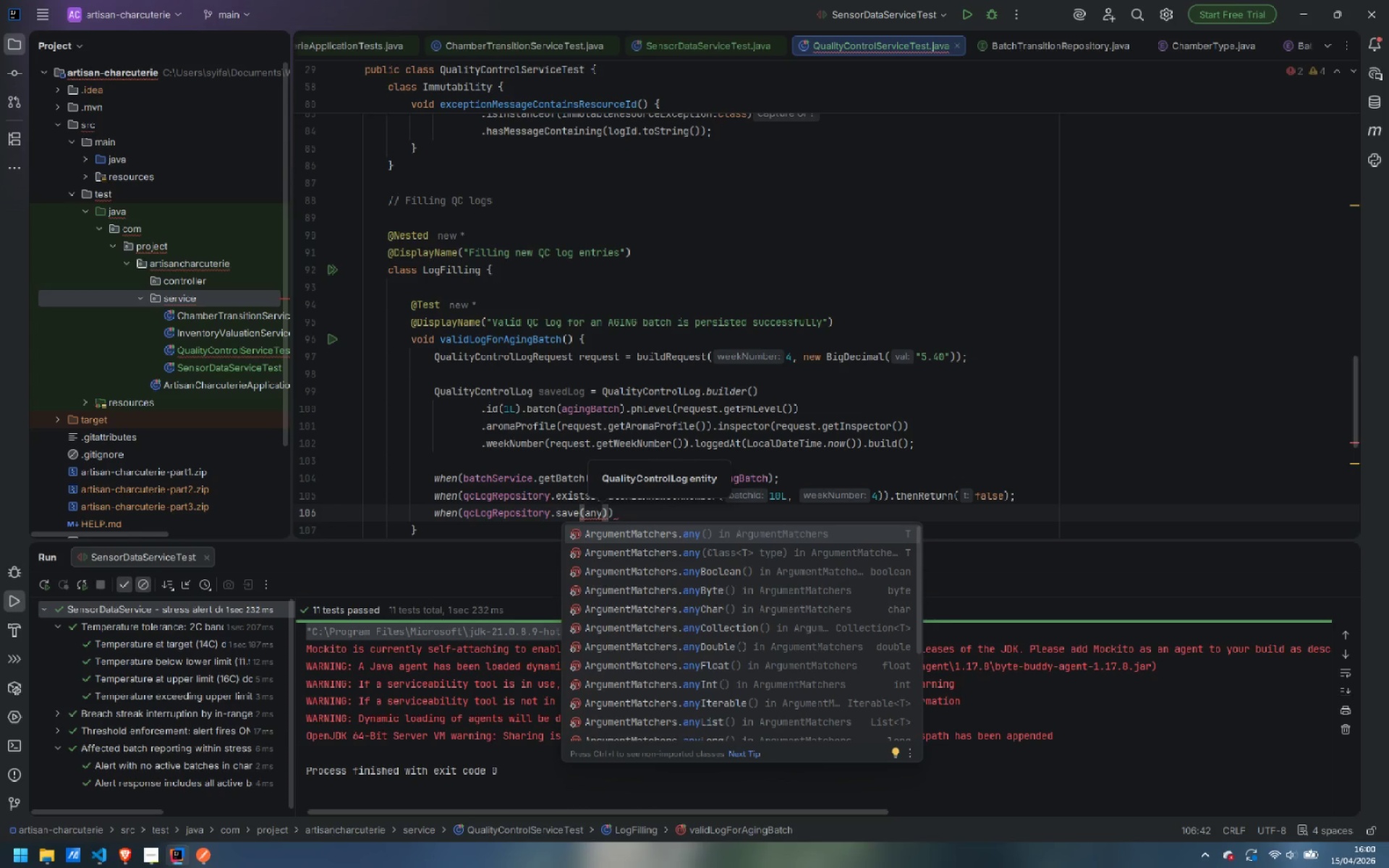 
key(Enter)
 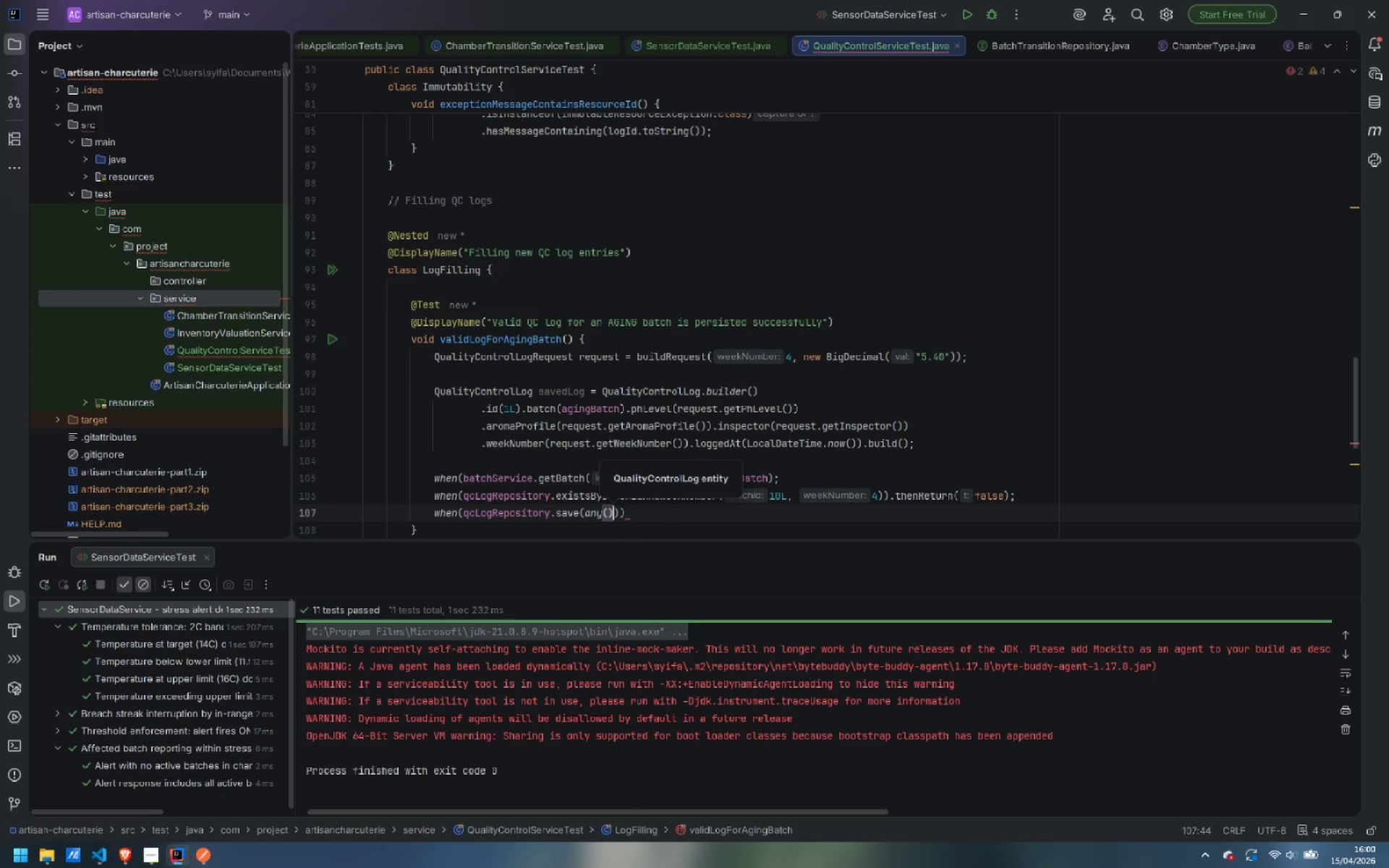 
key(ArrowRight)
 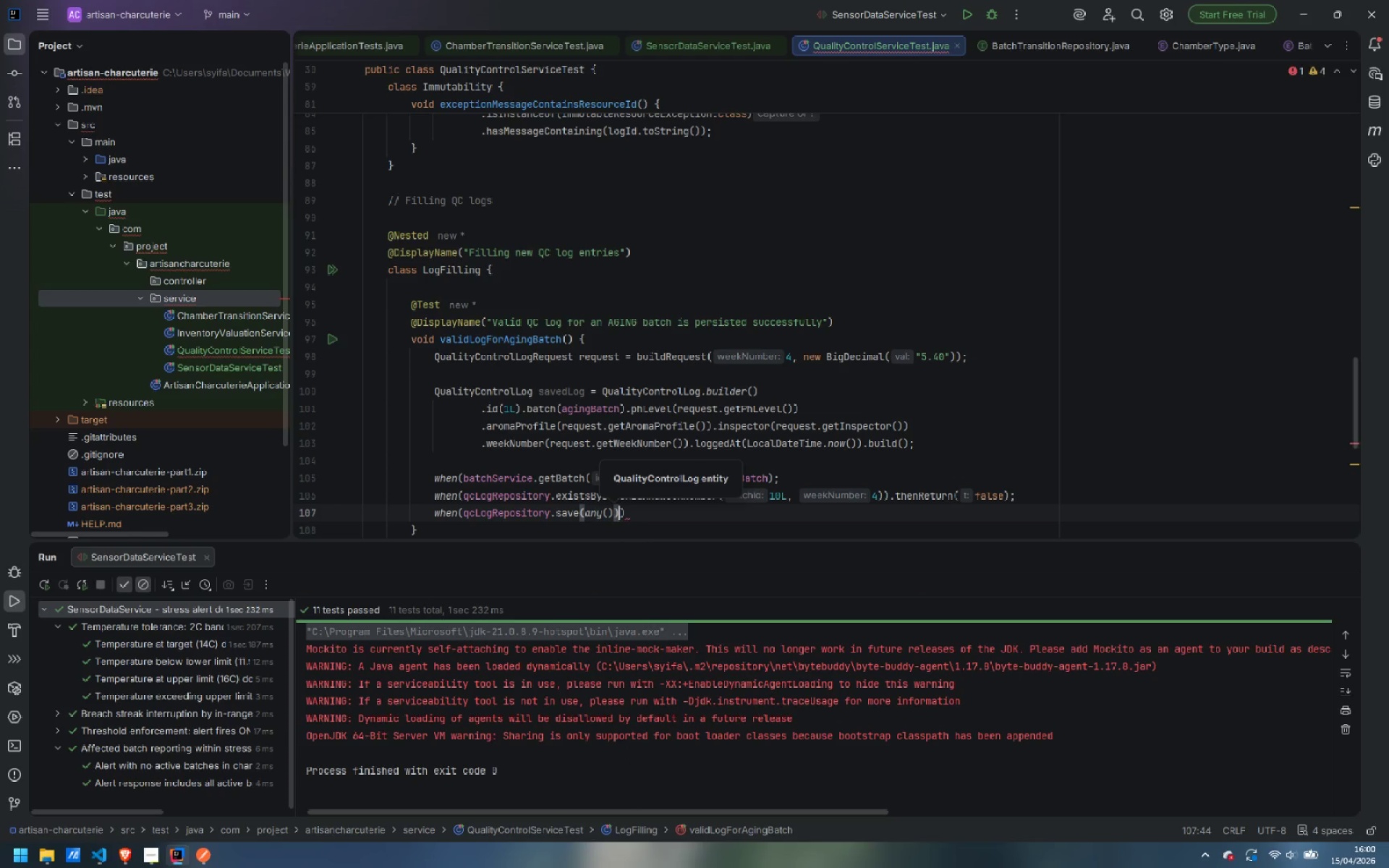 
key(ArrowRight)
 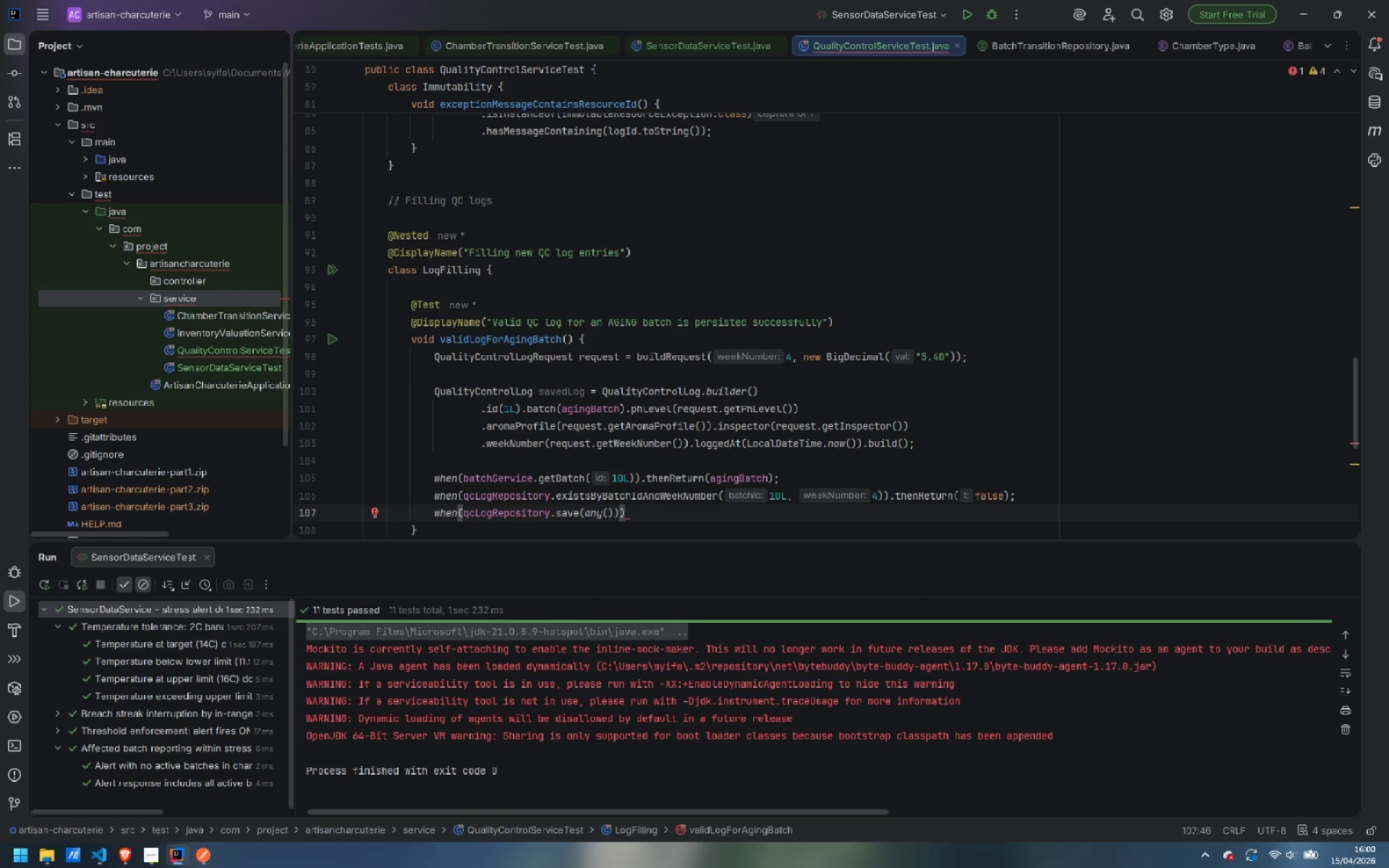 
type(.the)
 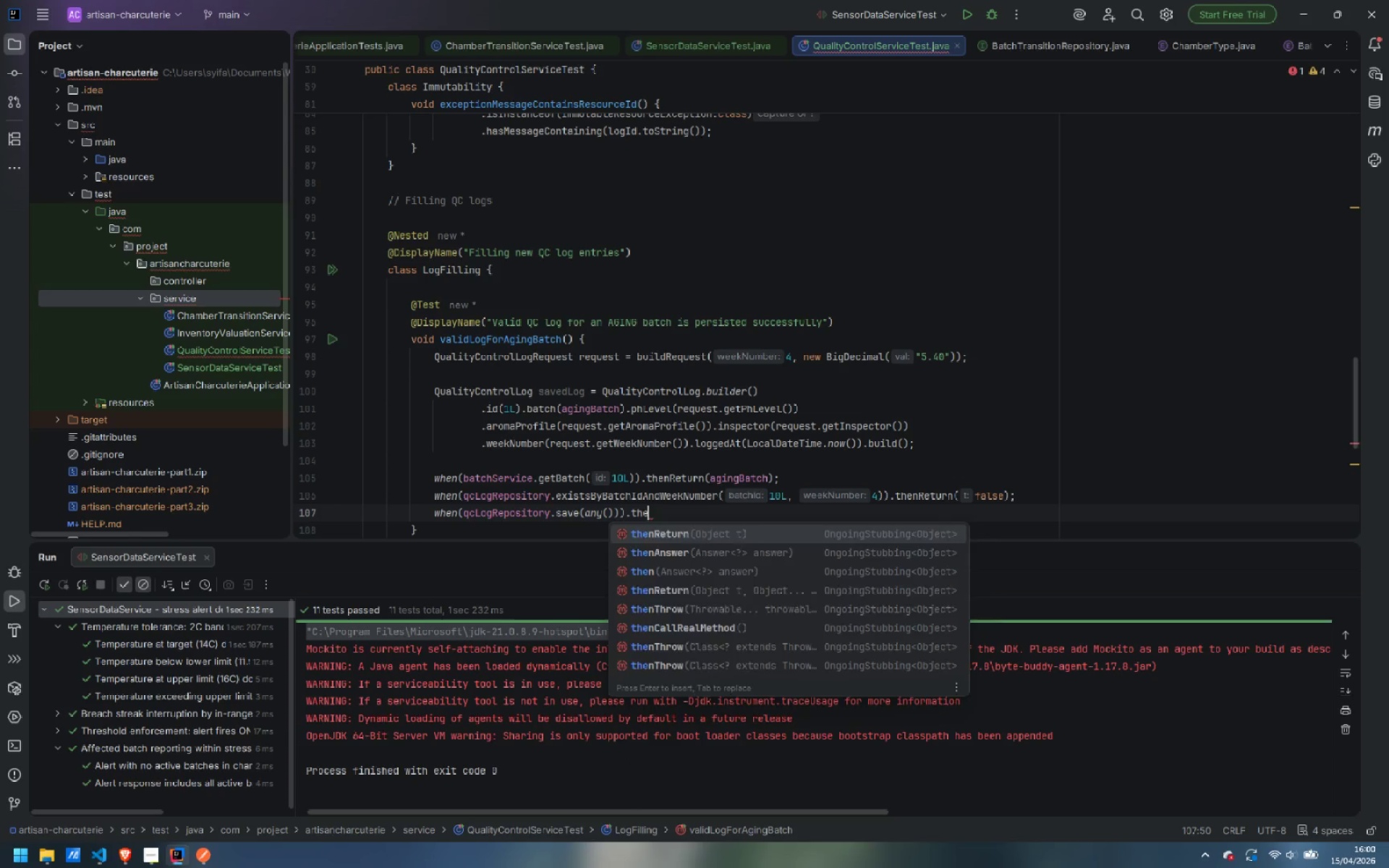 
key(Enter)
 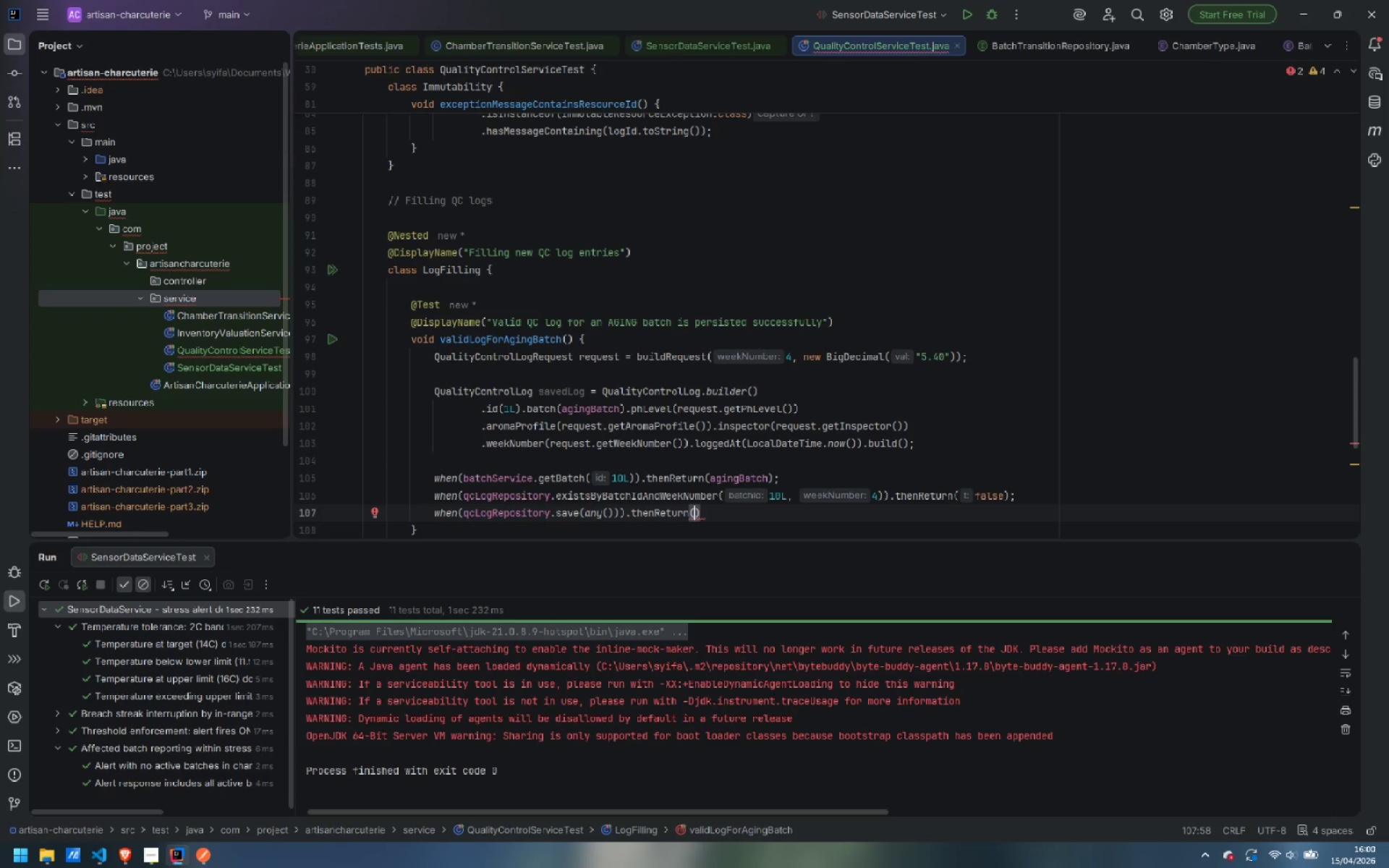 
type(save)
 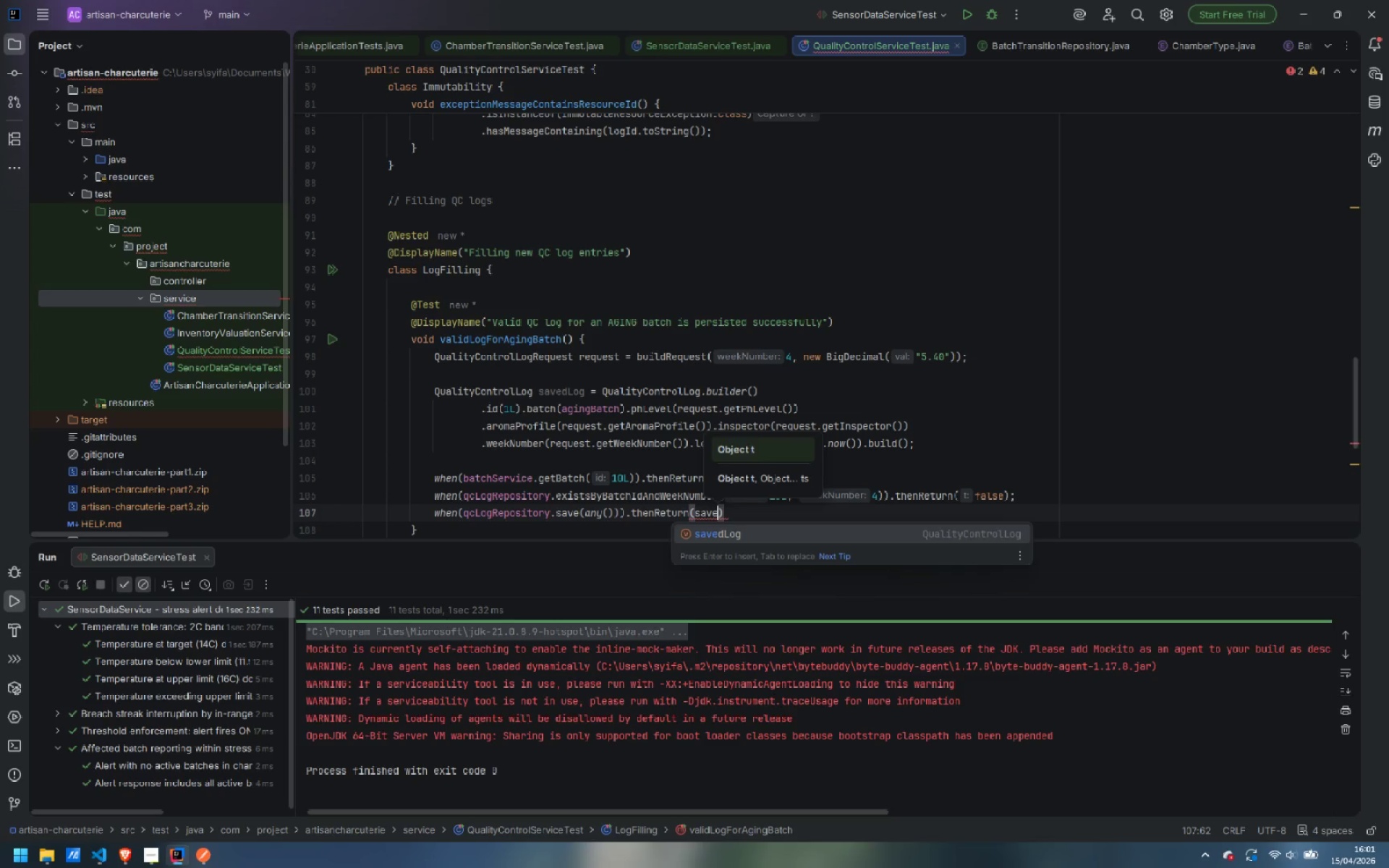 
key(Enter)
 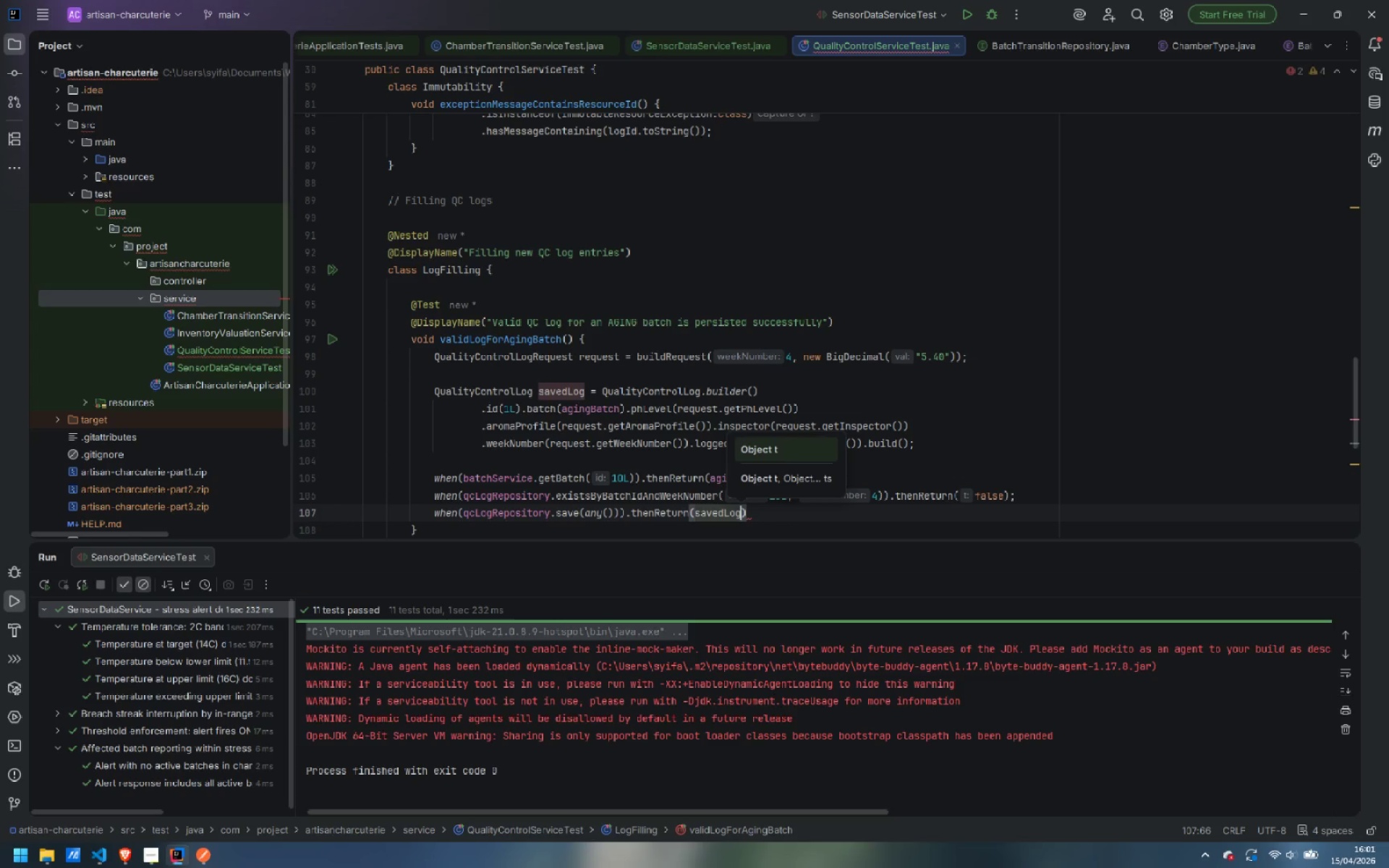 
key(ArrowRight)
 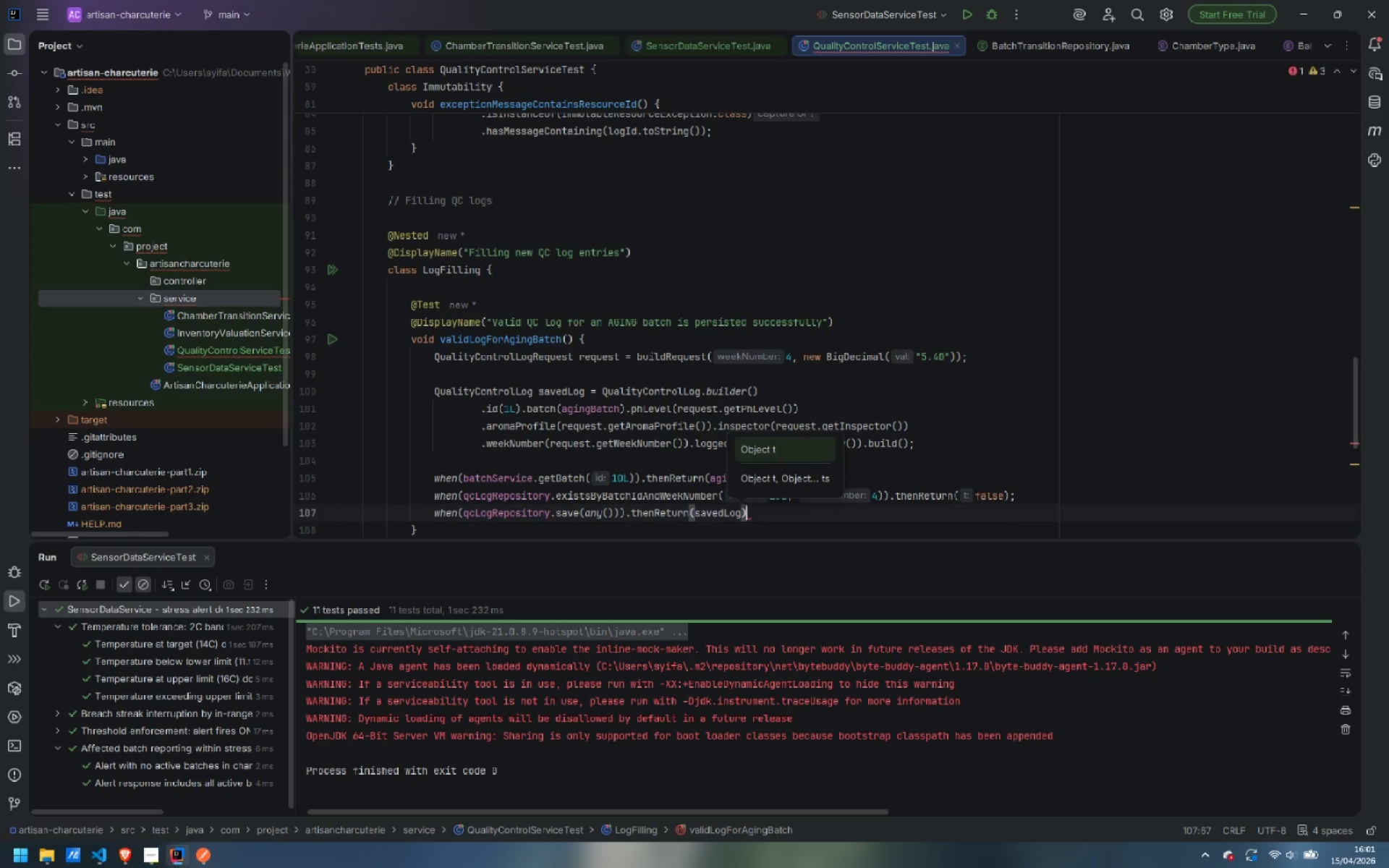 
key(Semicolon)
 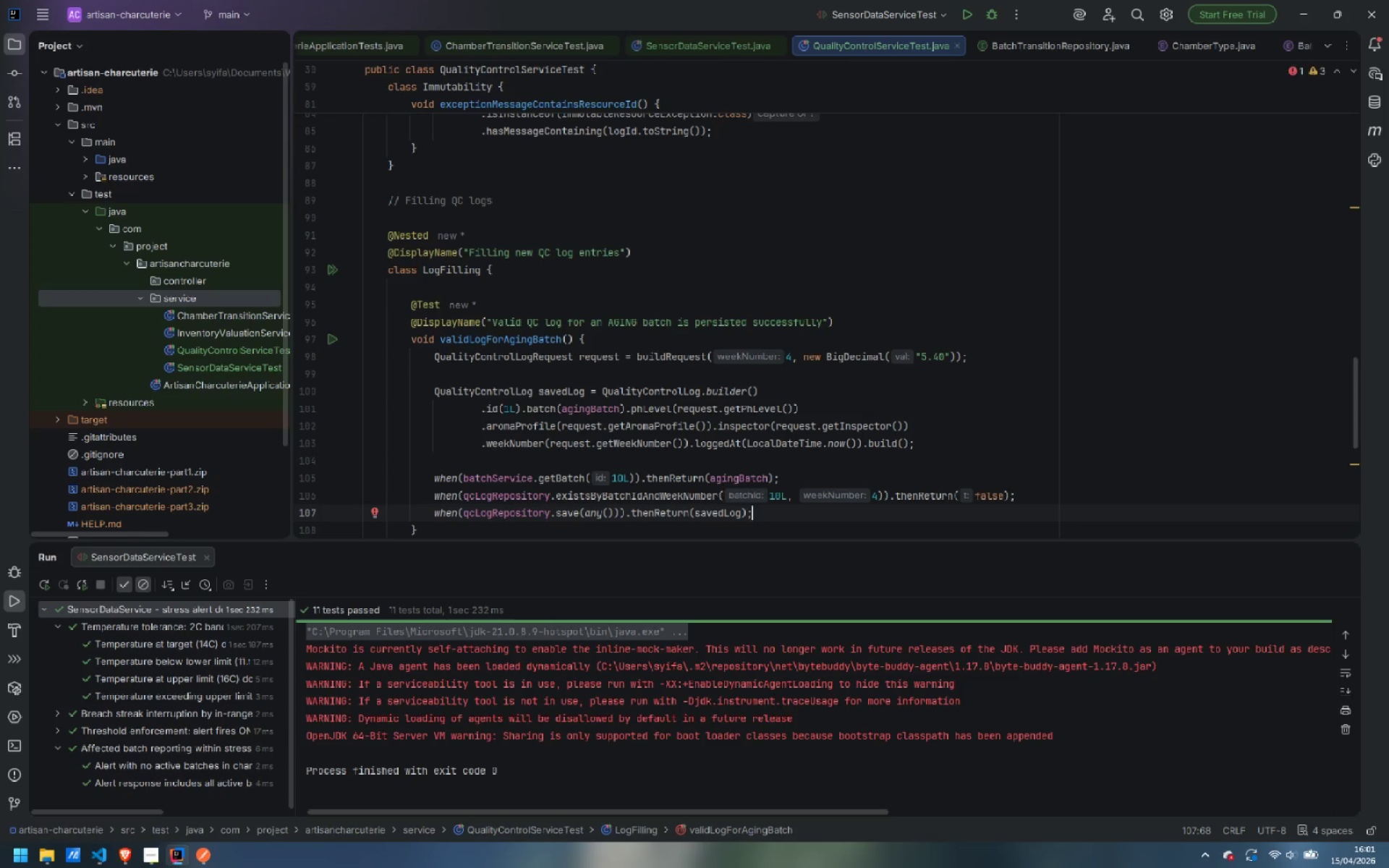 
key(Enter)
 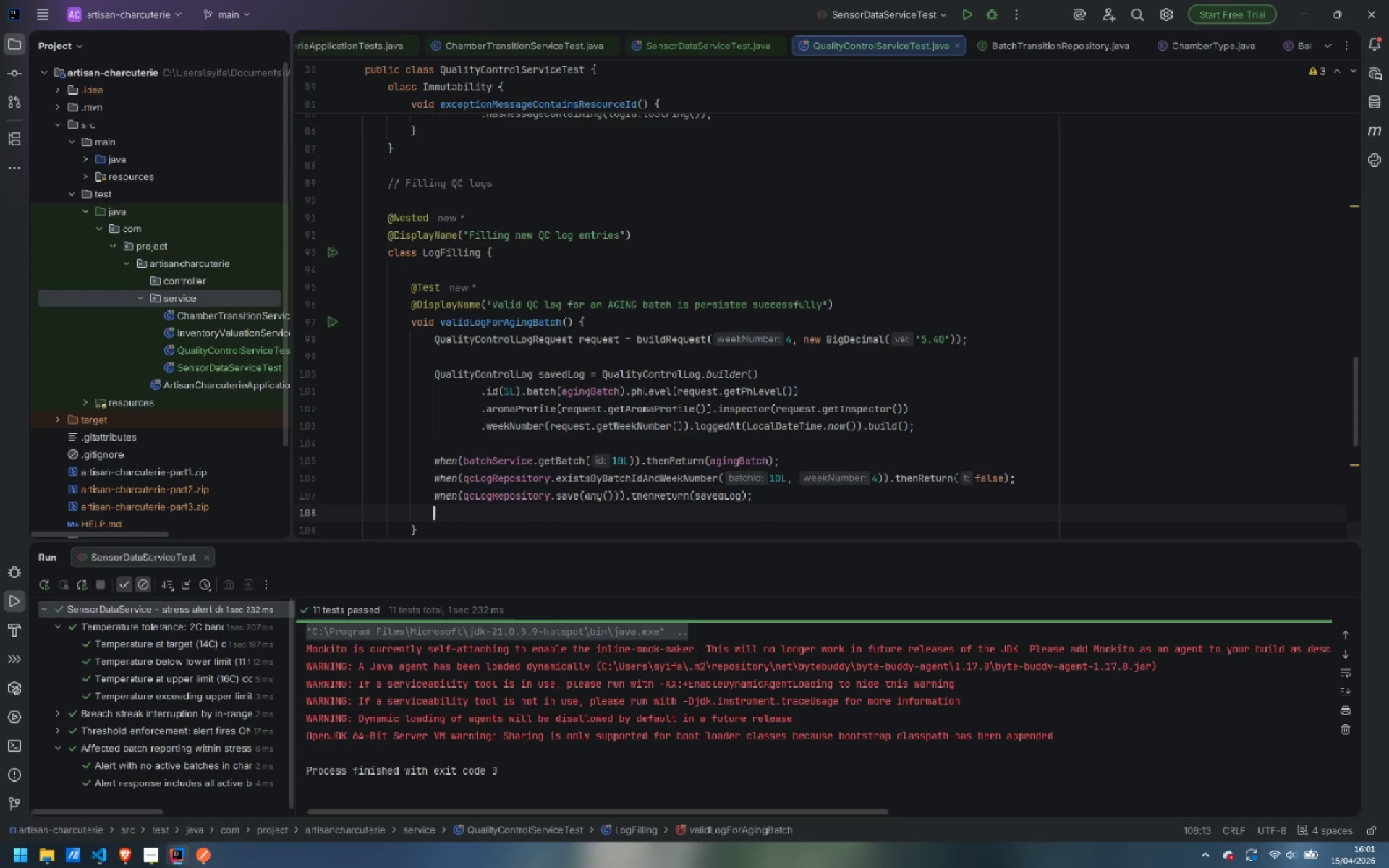 
key(Enter)
 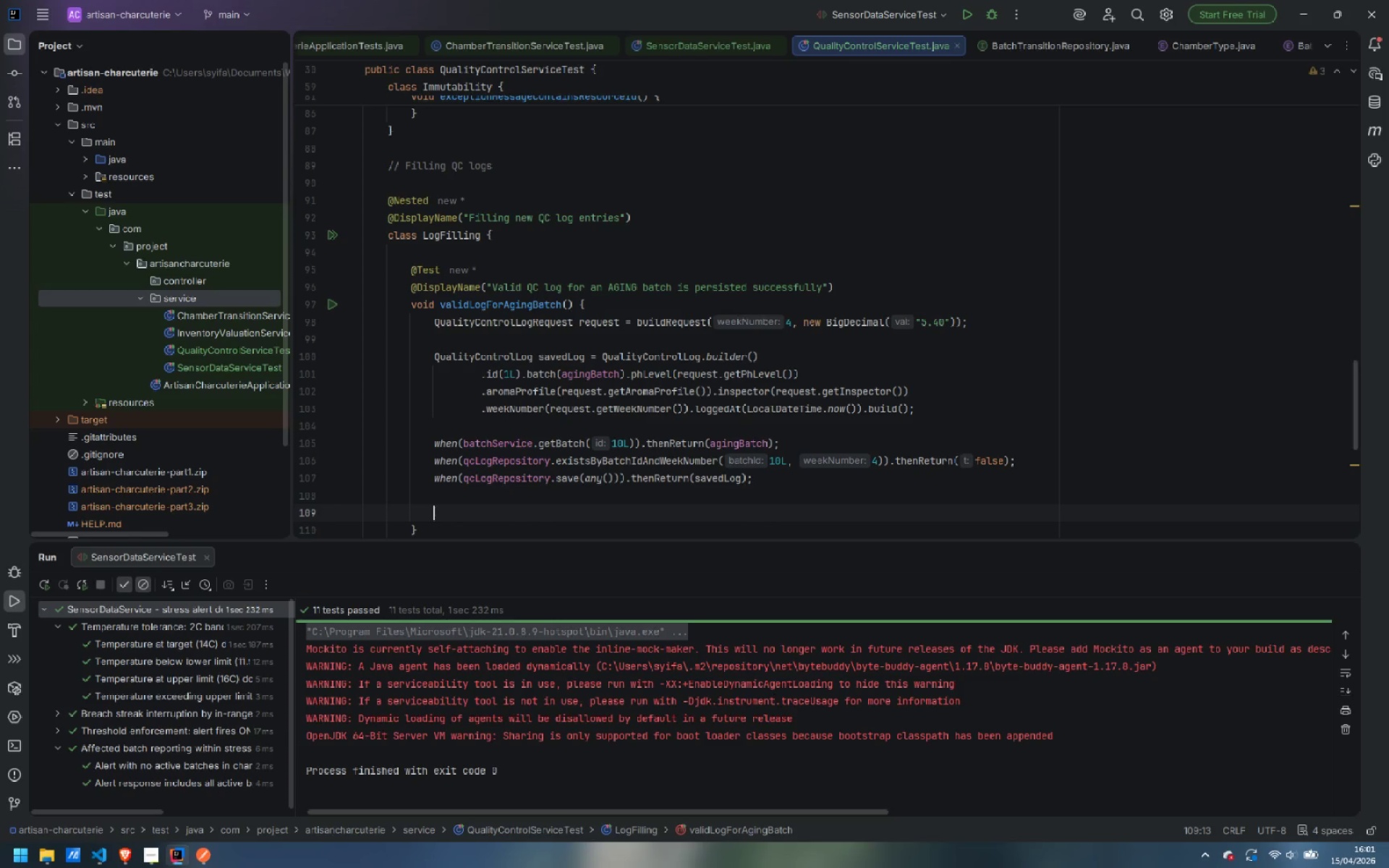 
type(Quali)
 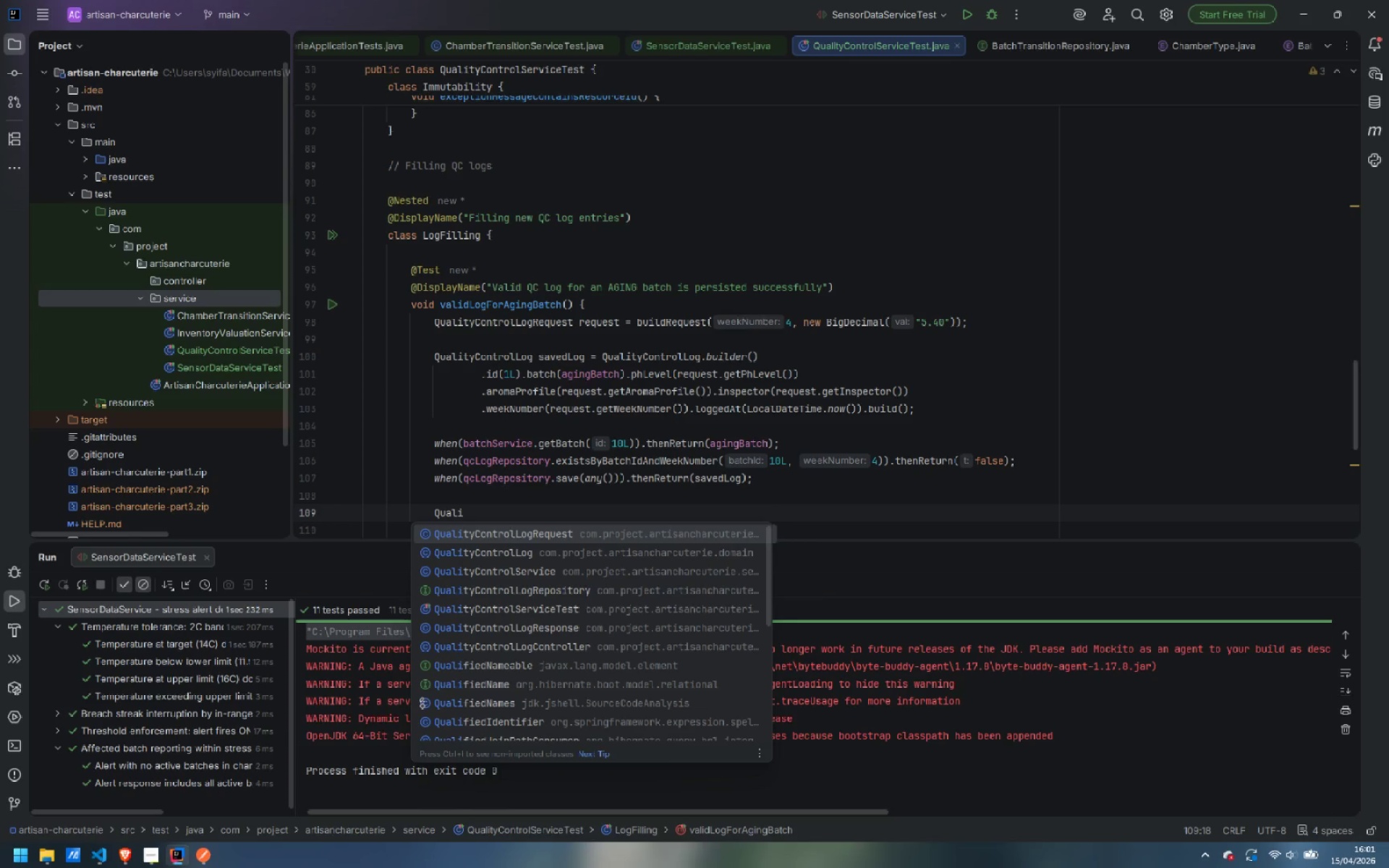 
key(ArrowDown)
 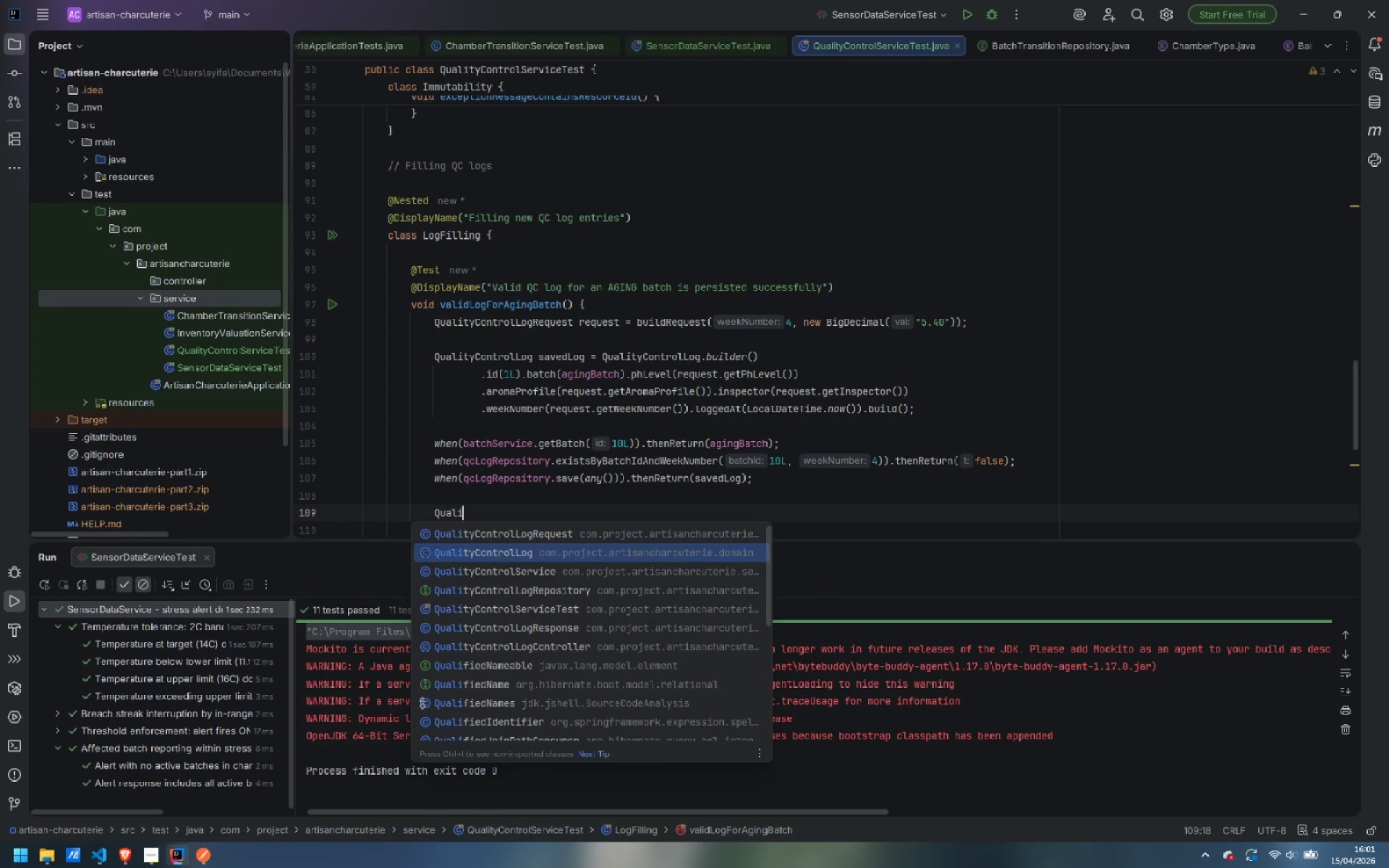 
key(ArrowDown)
 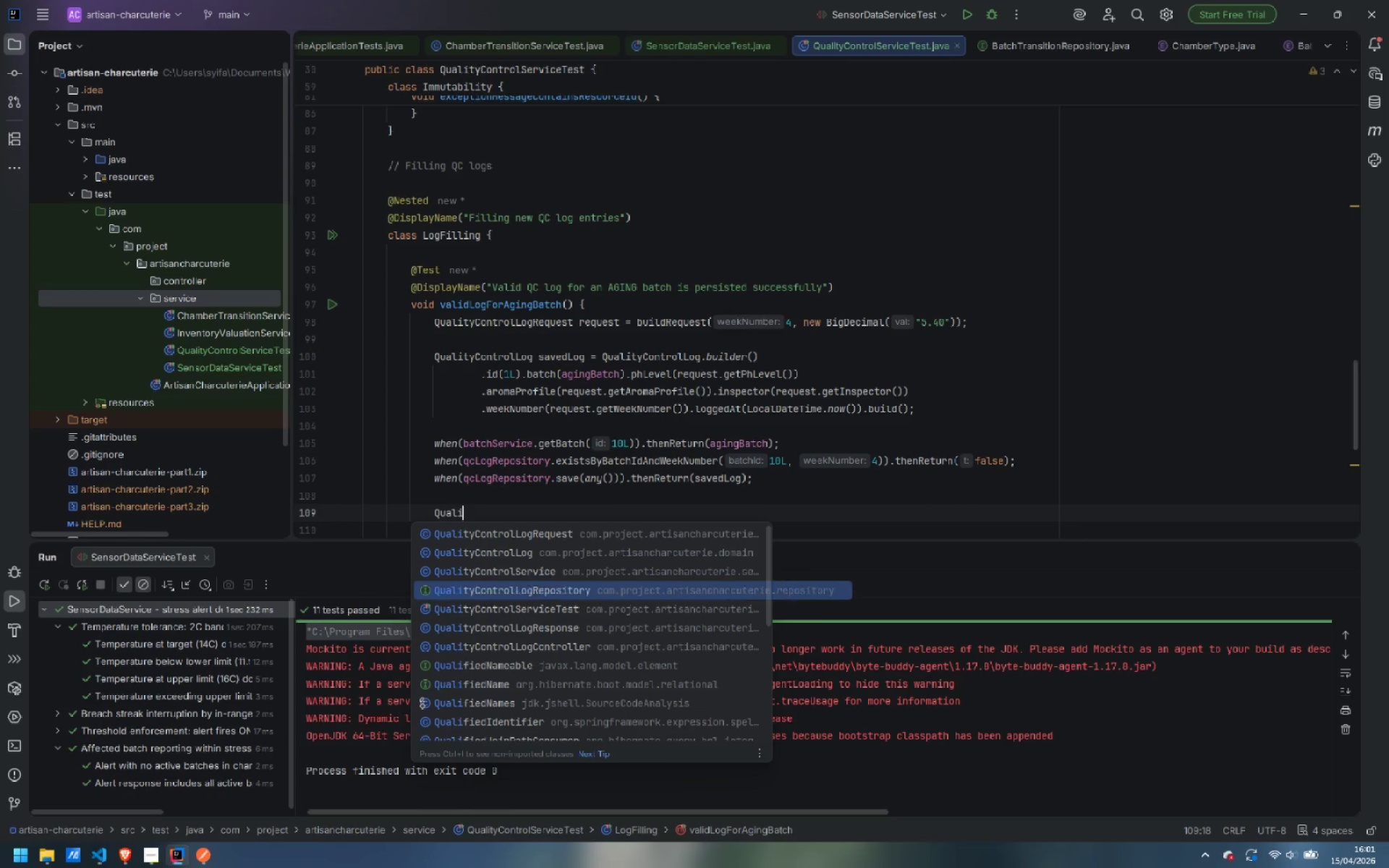 
key(ArrowDown)
 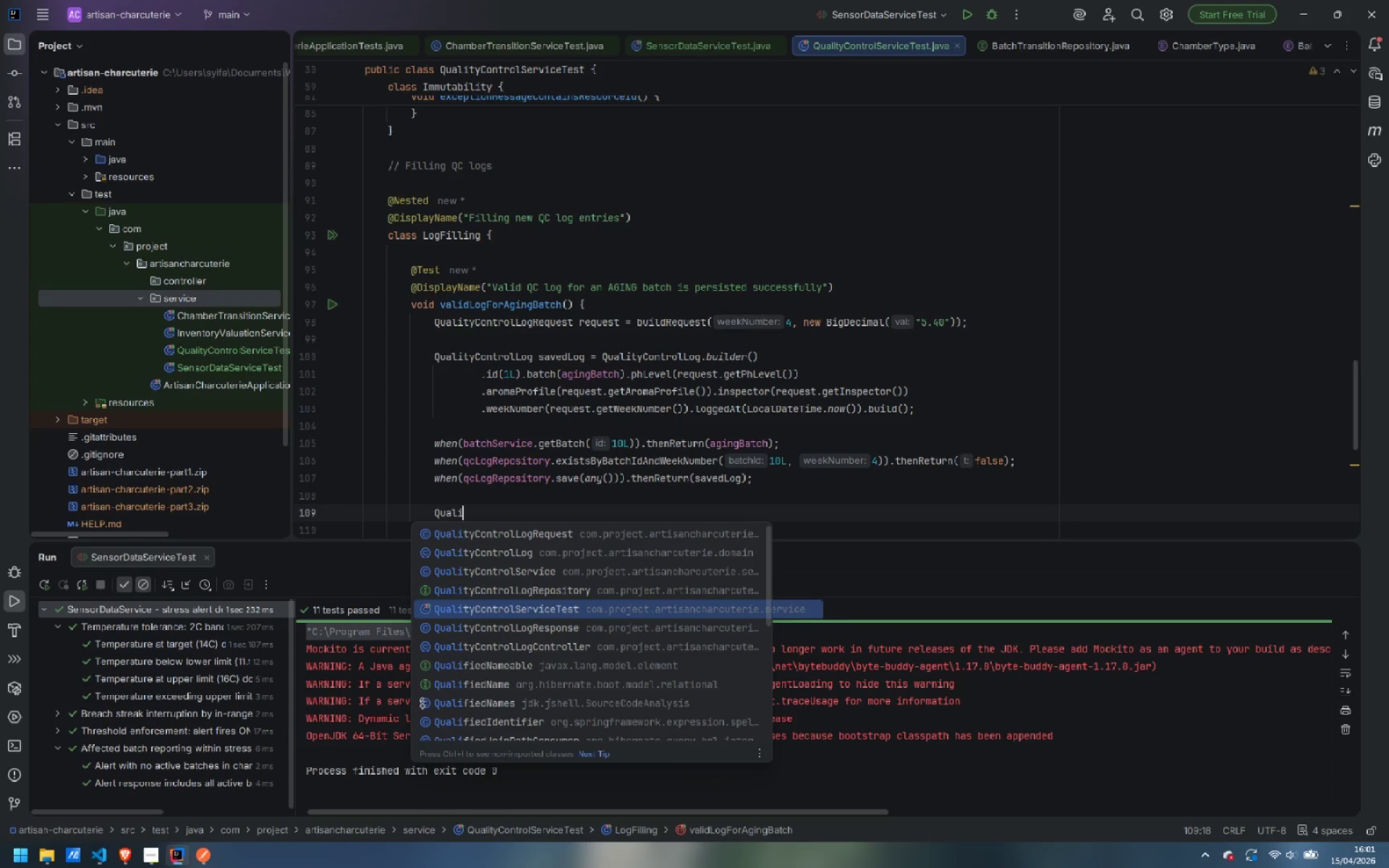 
key(ArrowDown)
 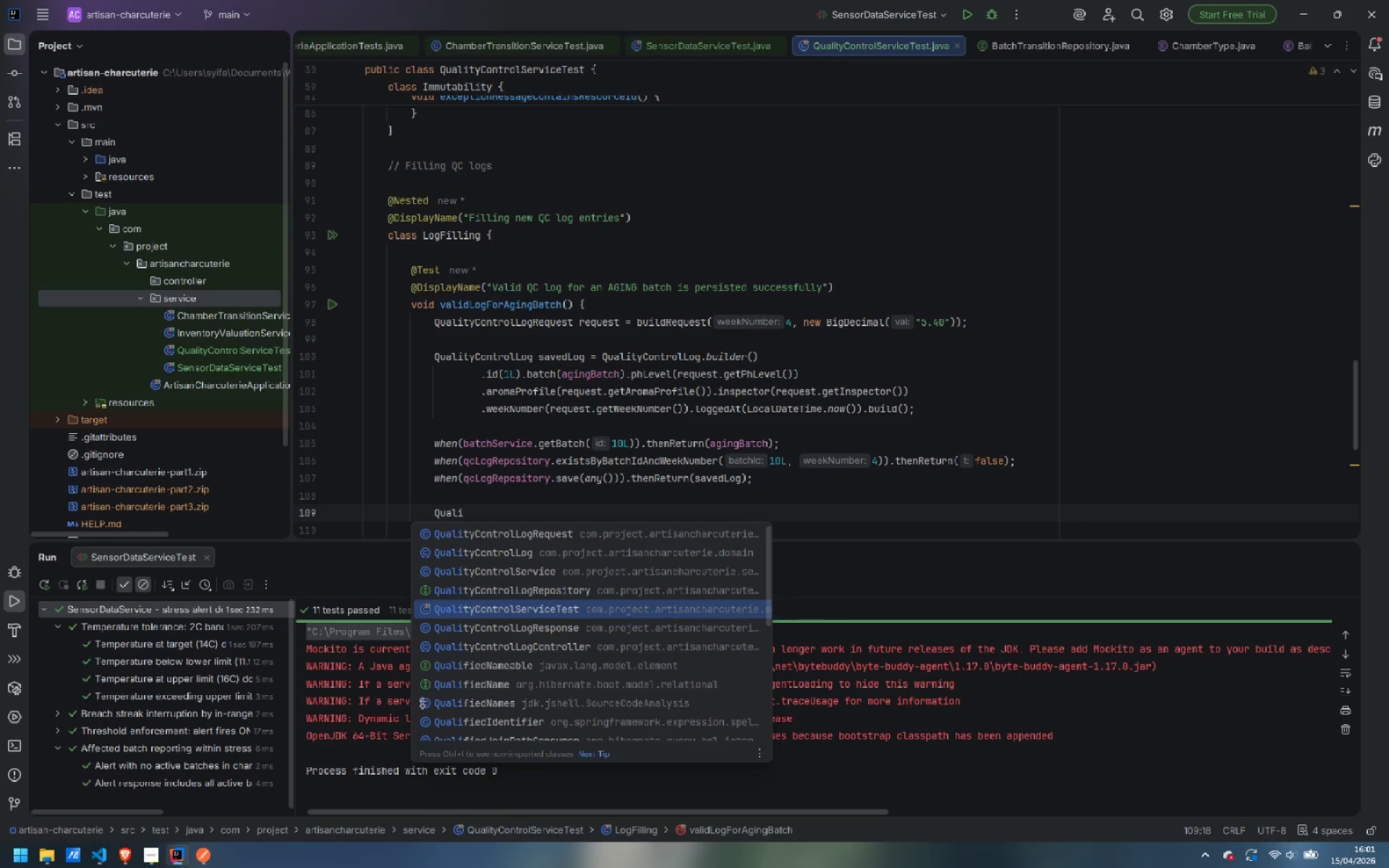 
key(ArrowDown)
 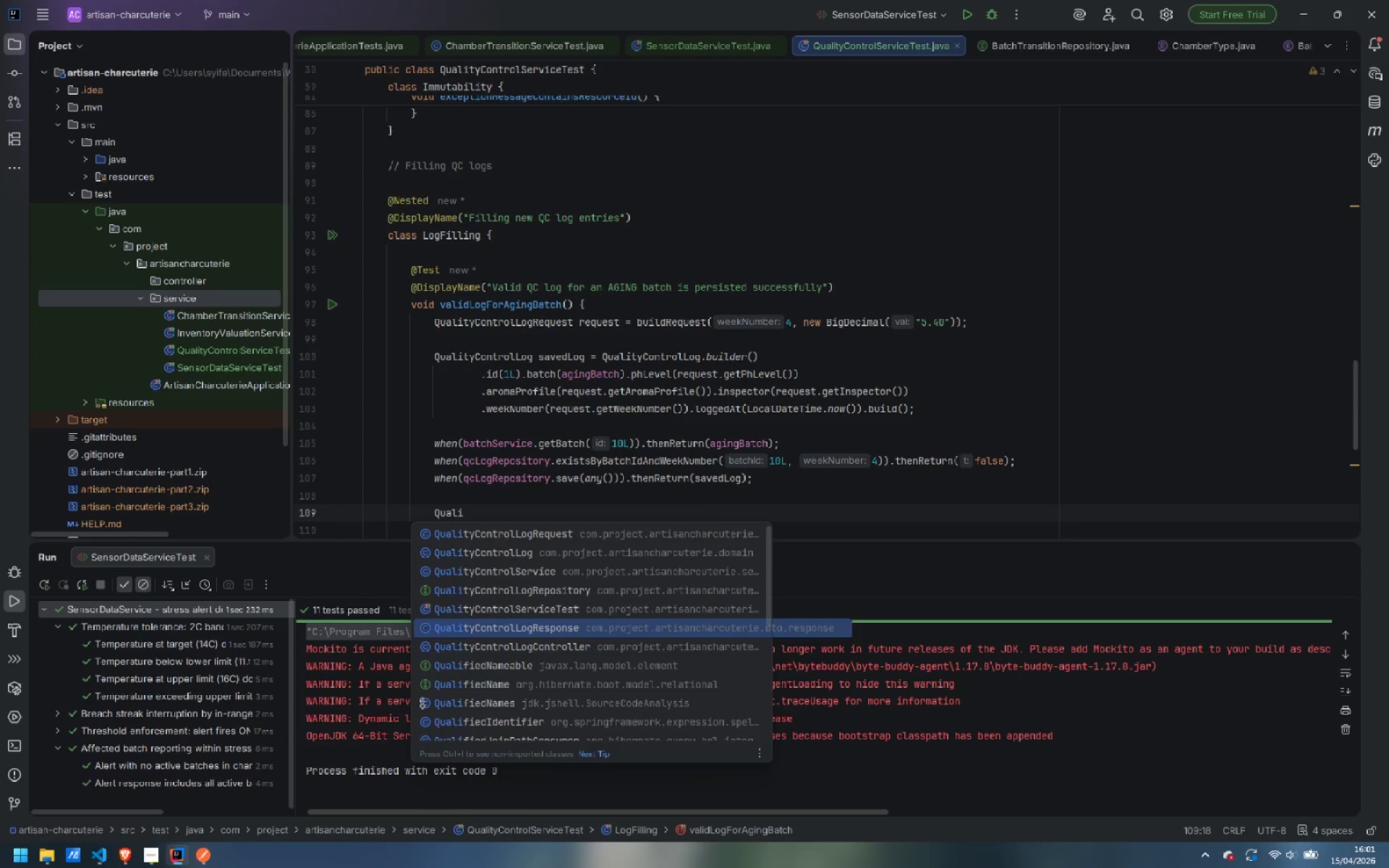 
key(Enter)
 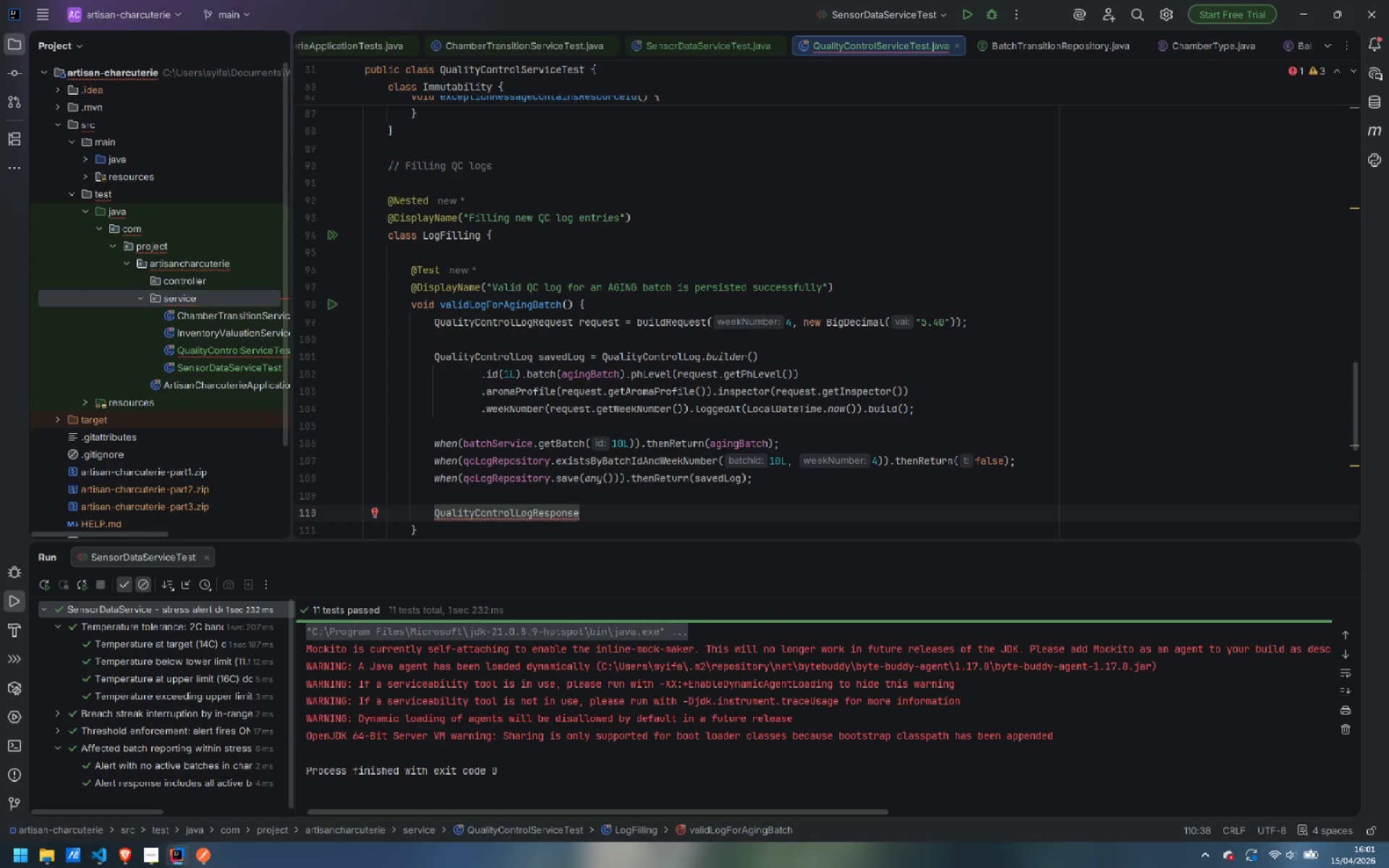 
type( res)
 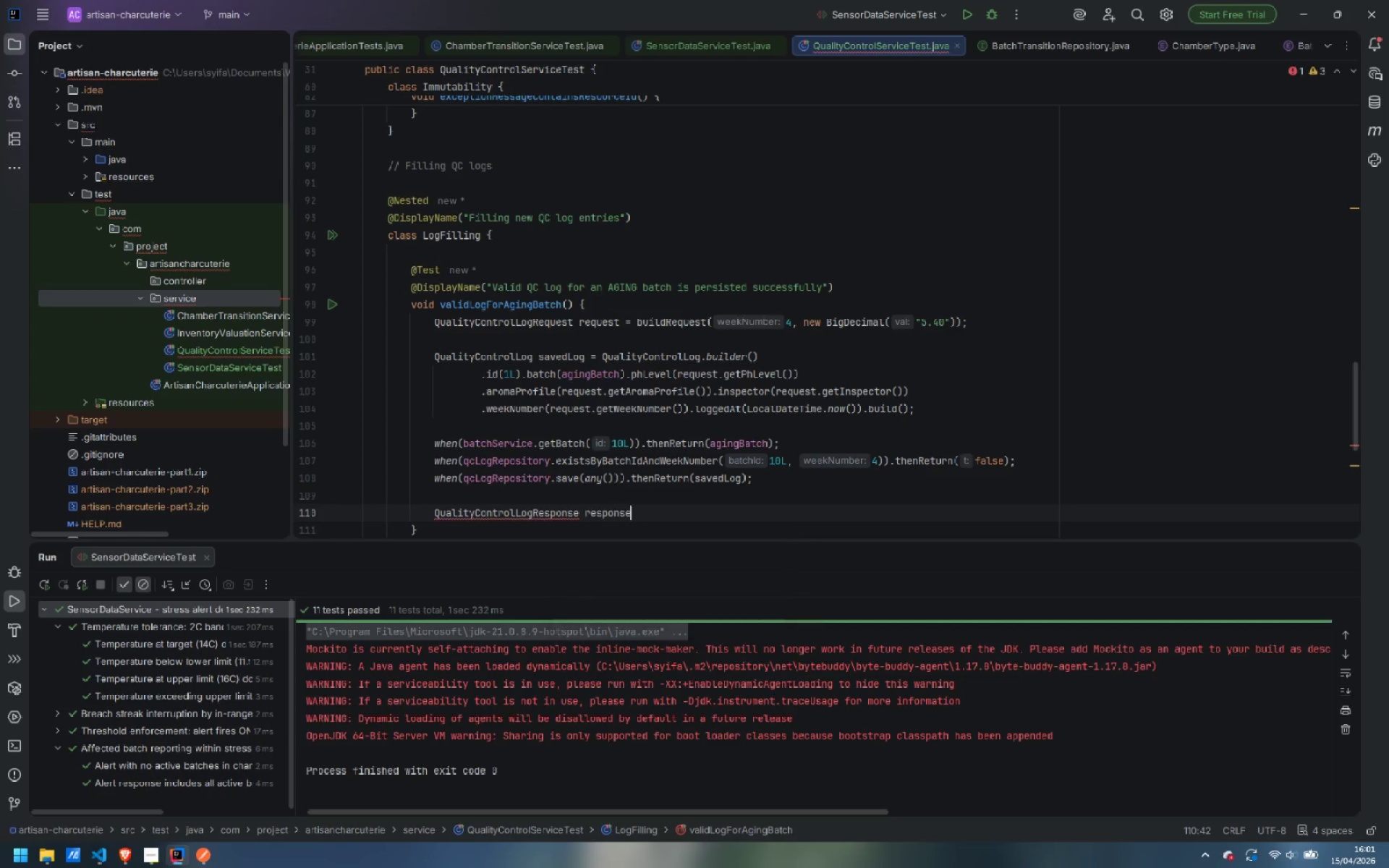 
key(Enter)
 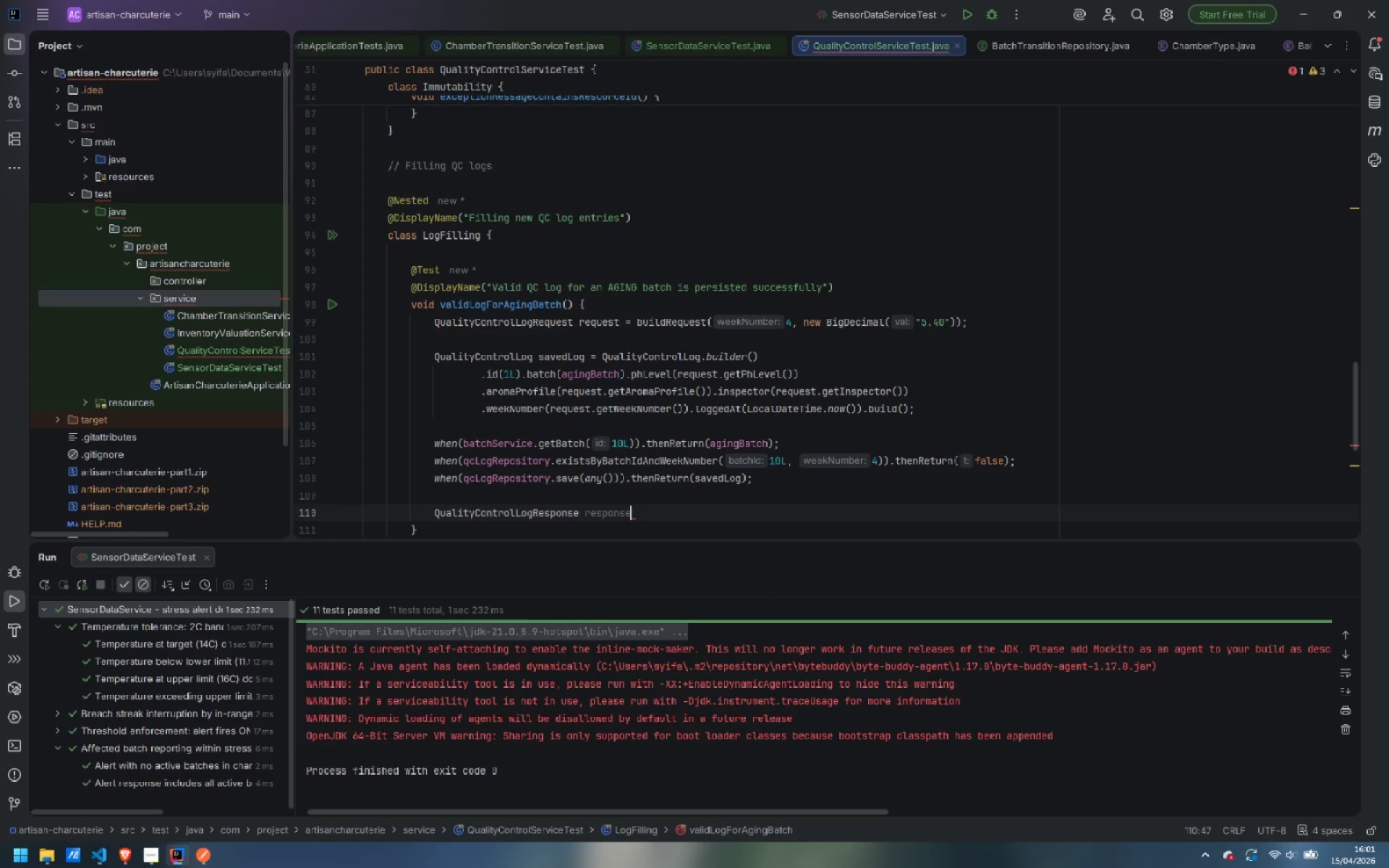 
type( = qcSer)
 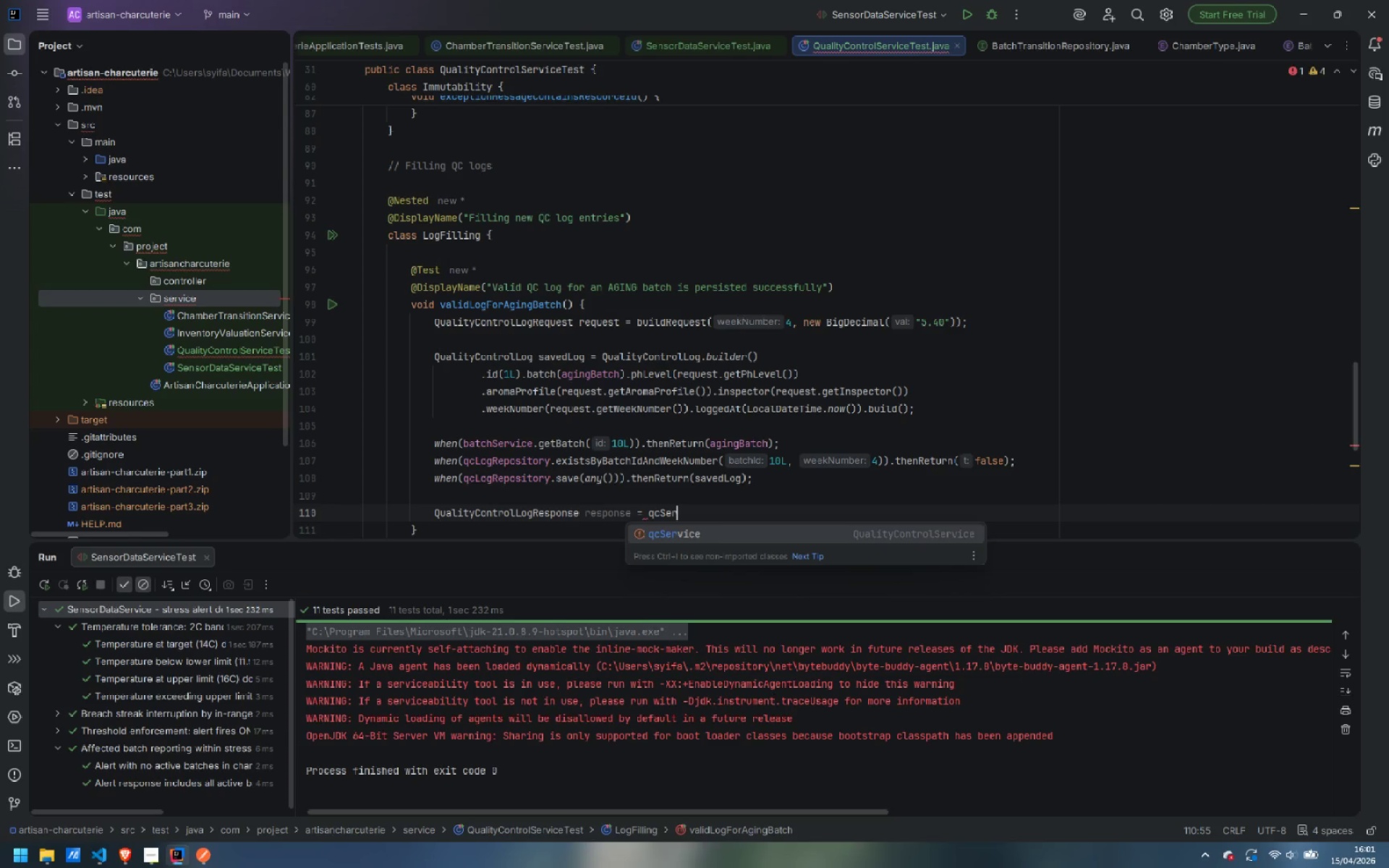 
key(Enter)
 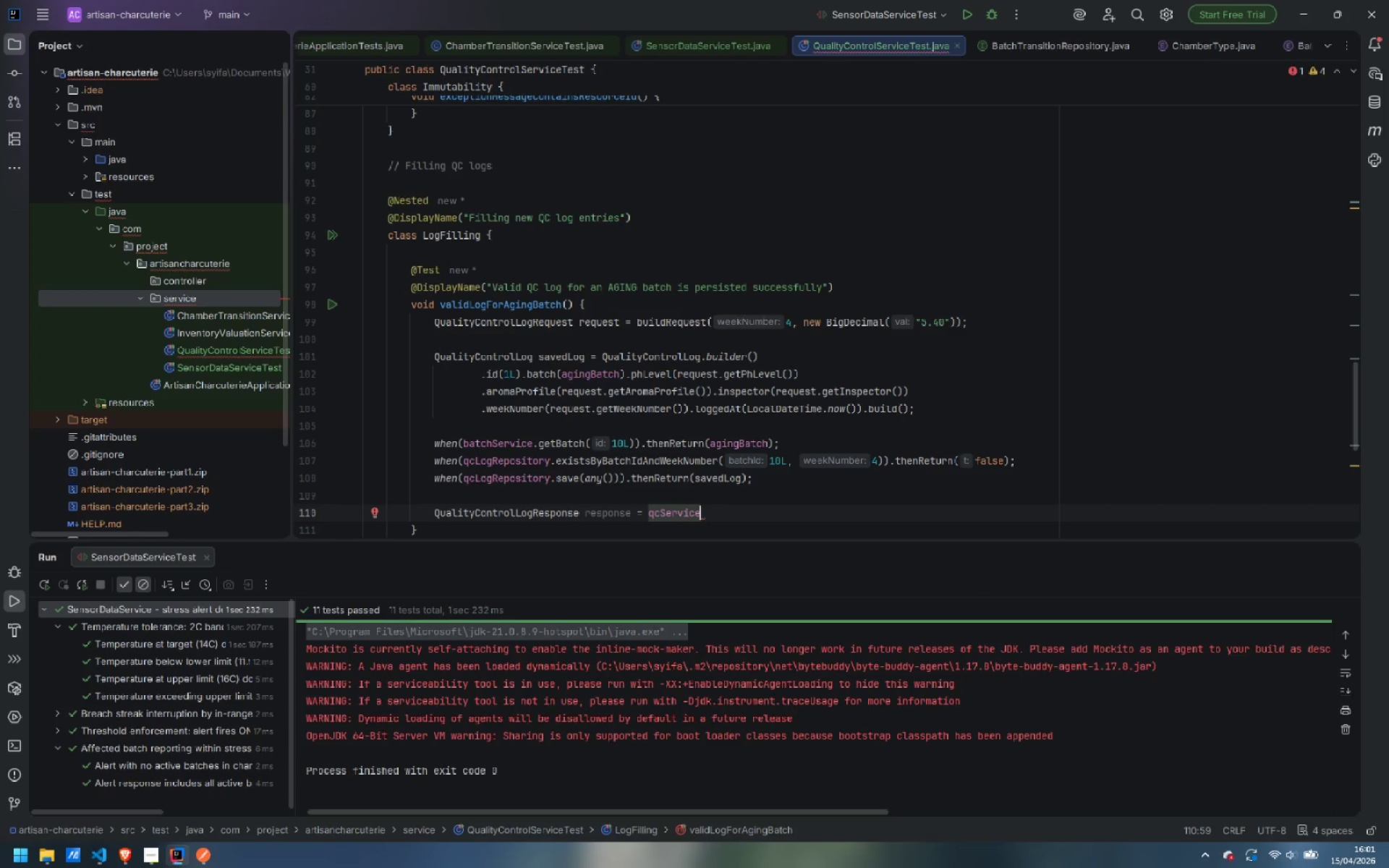 
type(.log)
 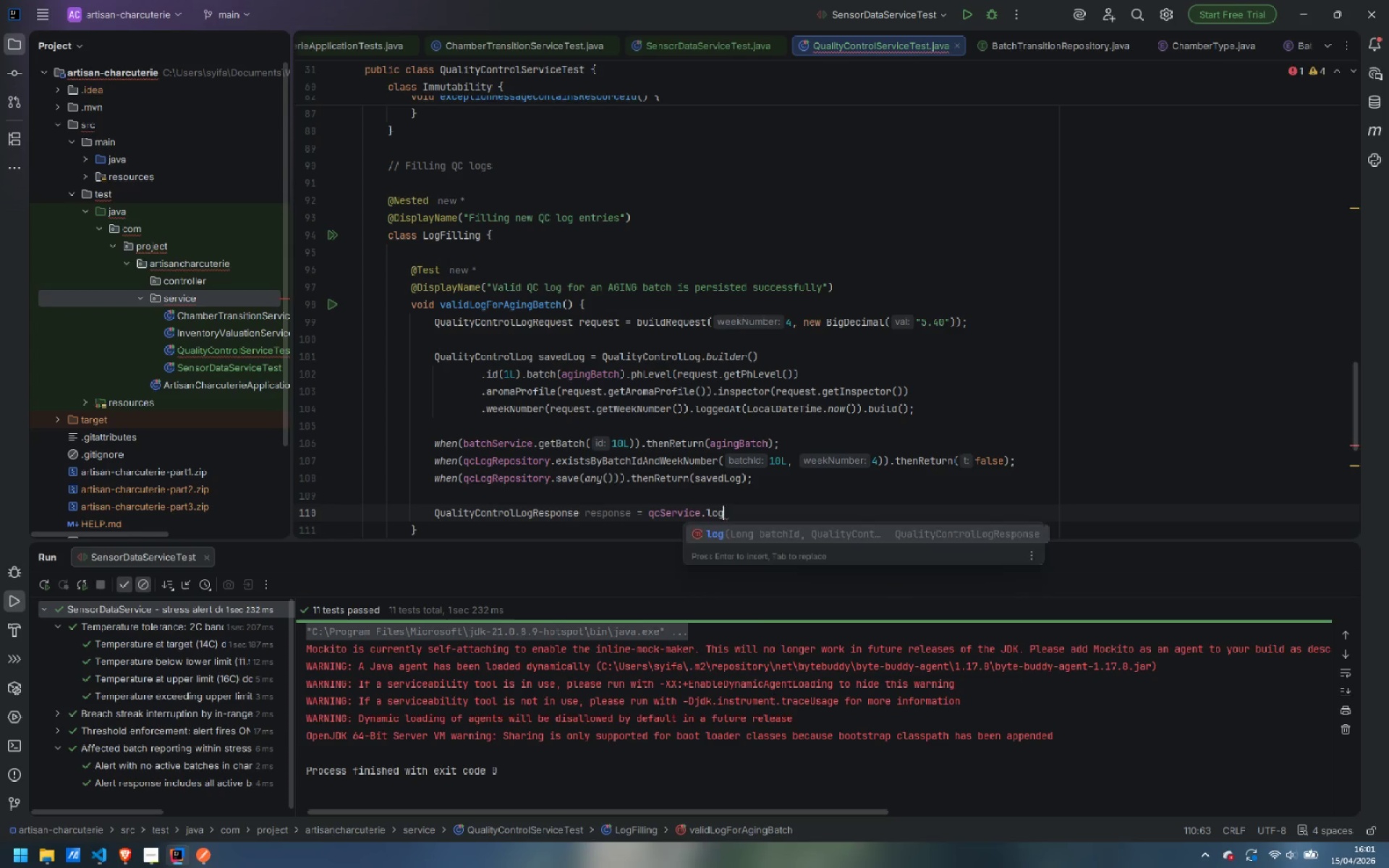 
key(Enter)
 